 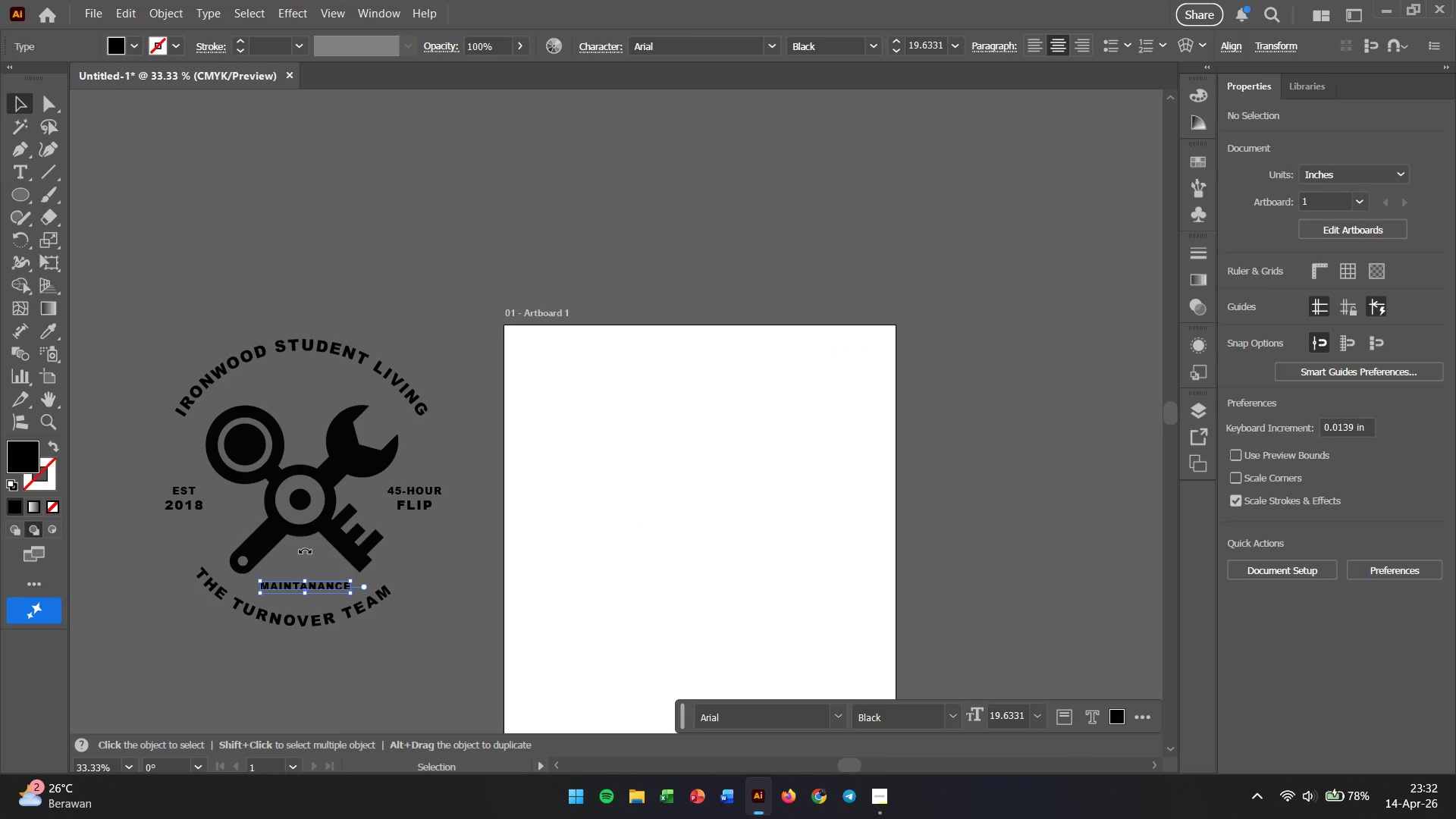 
hold_key(key=ShiftLeft, duration=0.58)
left_click([312, 624])
 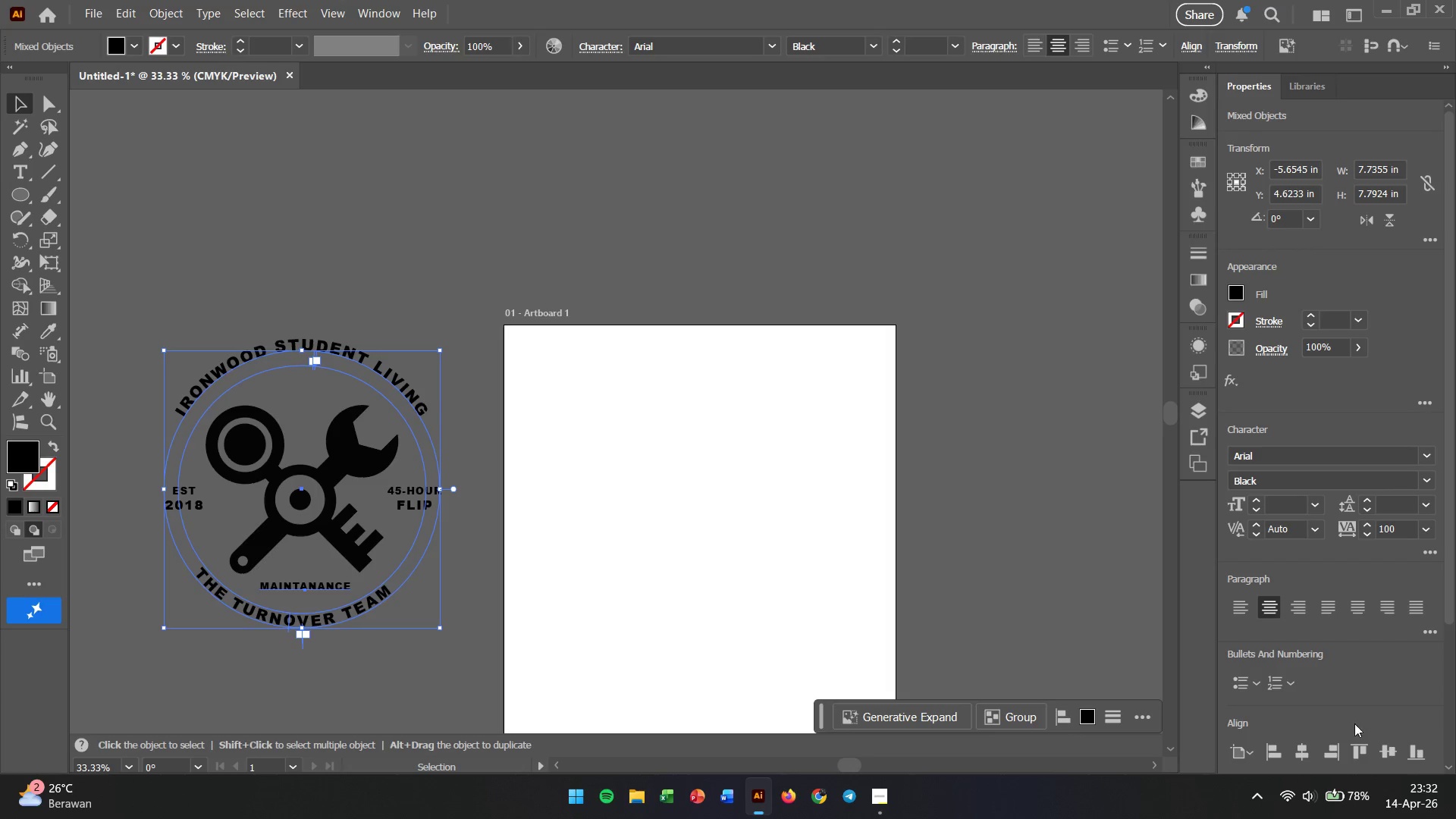 
left_click([1305, 756])
 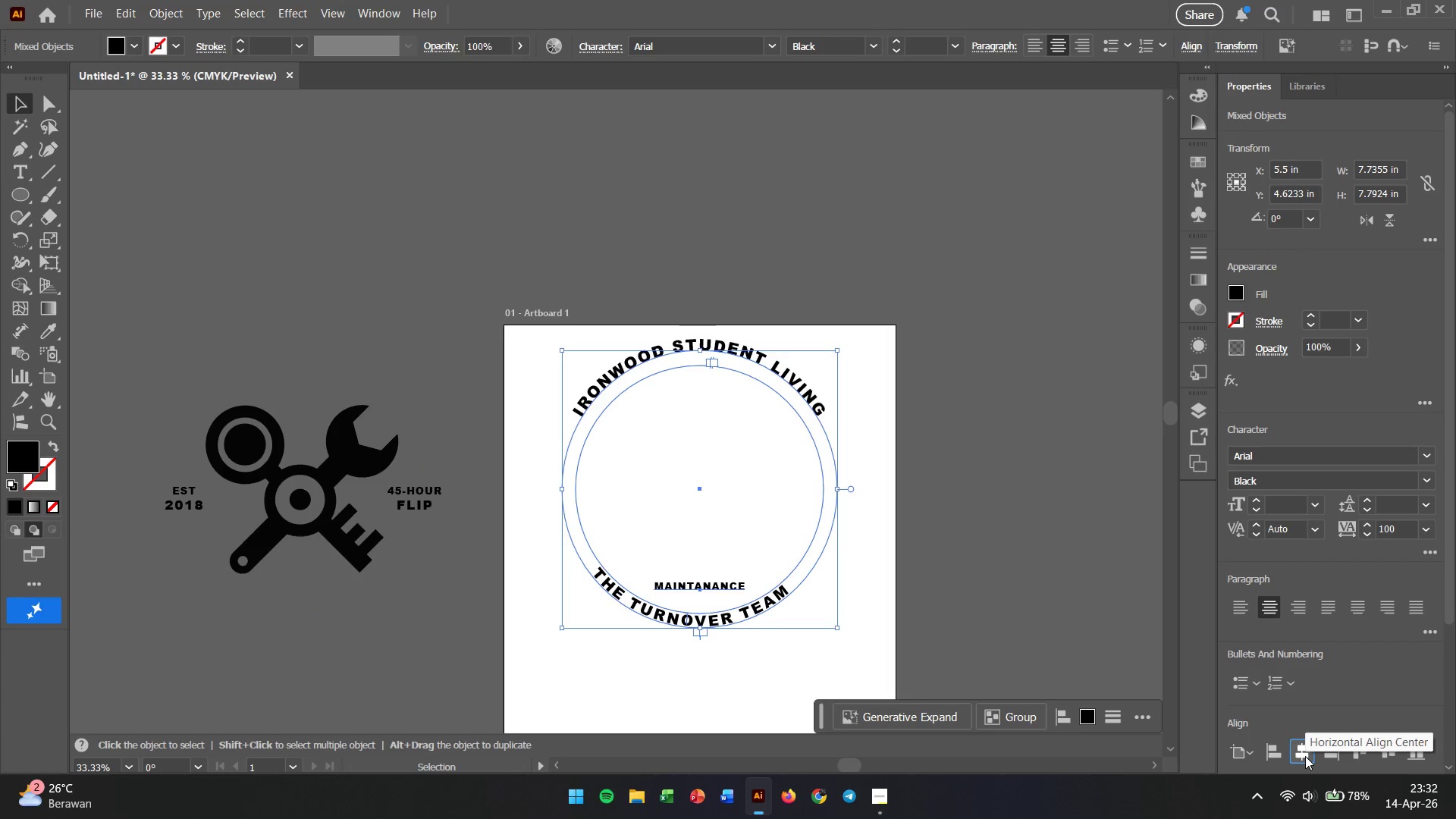 
key(Shift+ShiftLeft)
 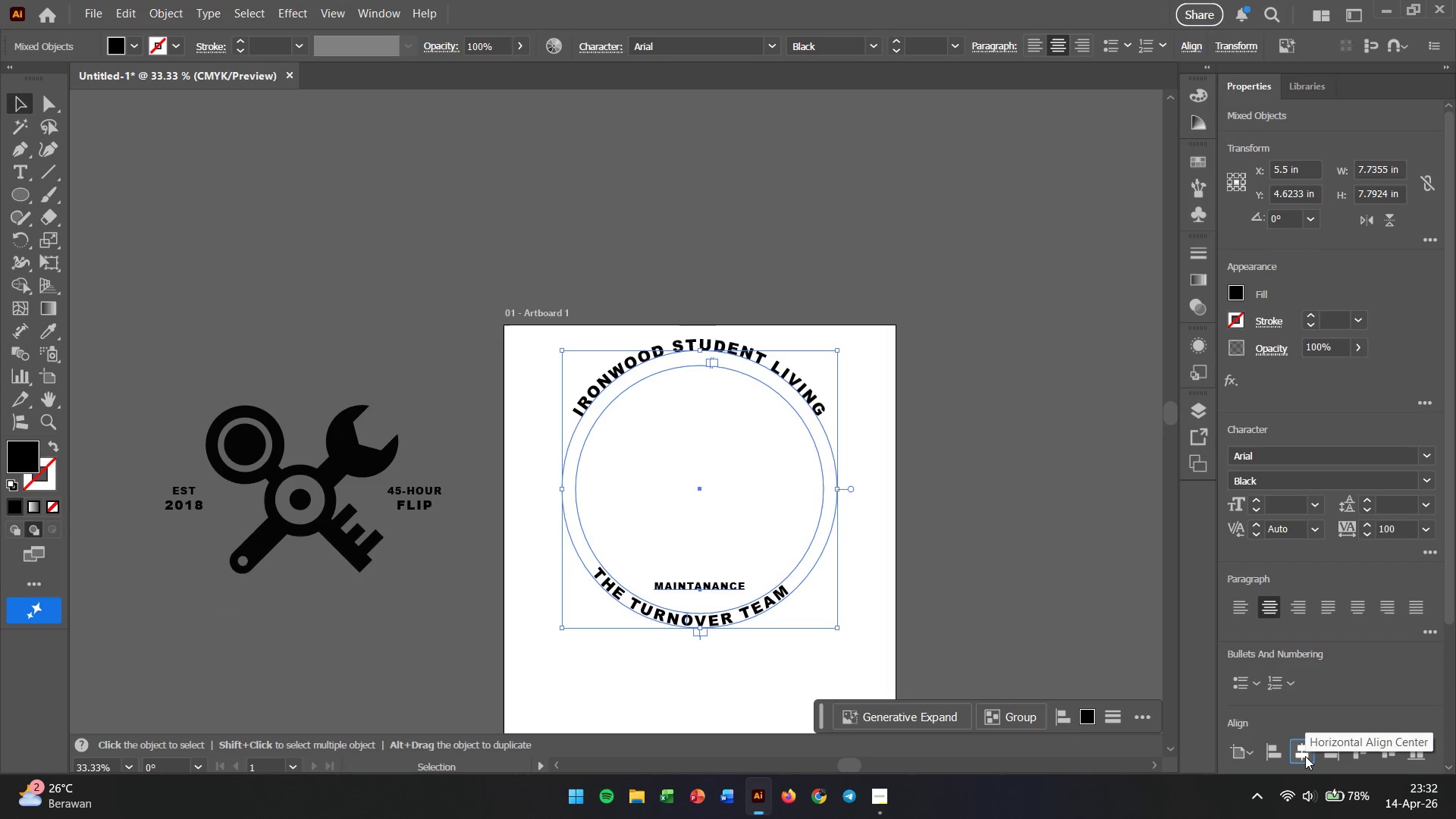 
key(Control+Z)
 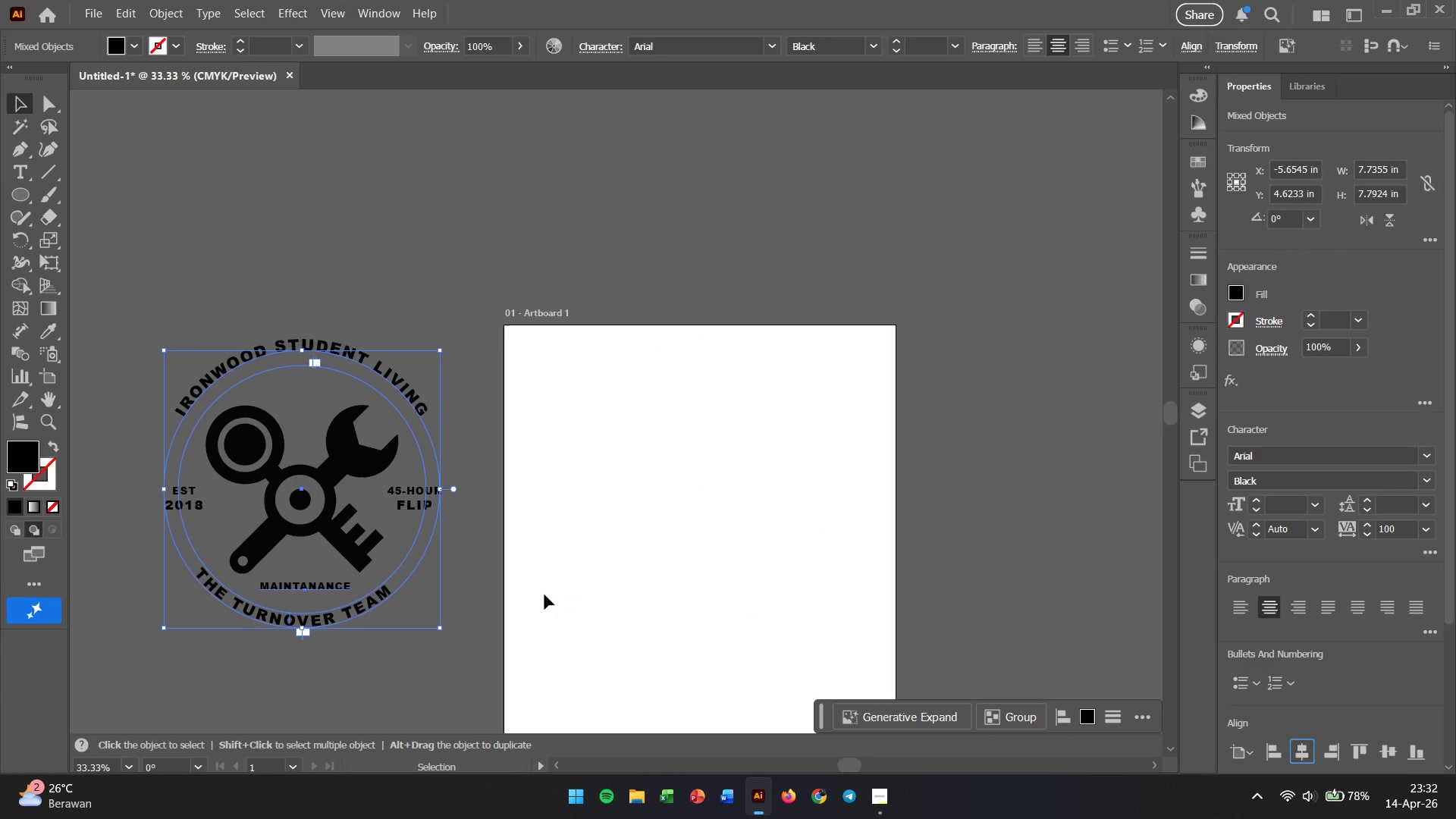 
left_click([438, 592])
 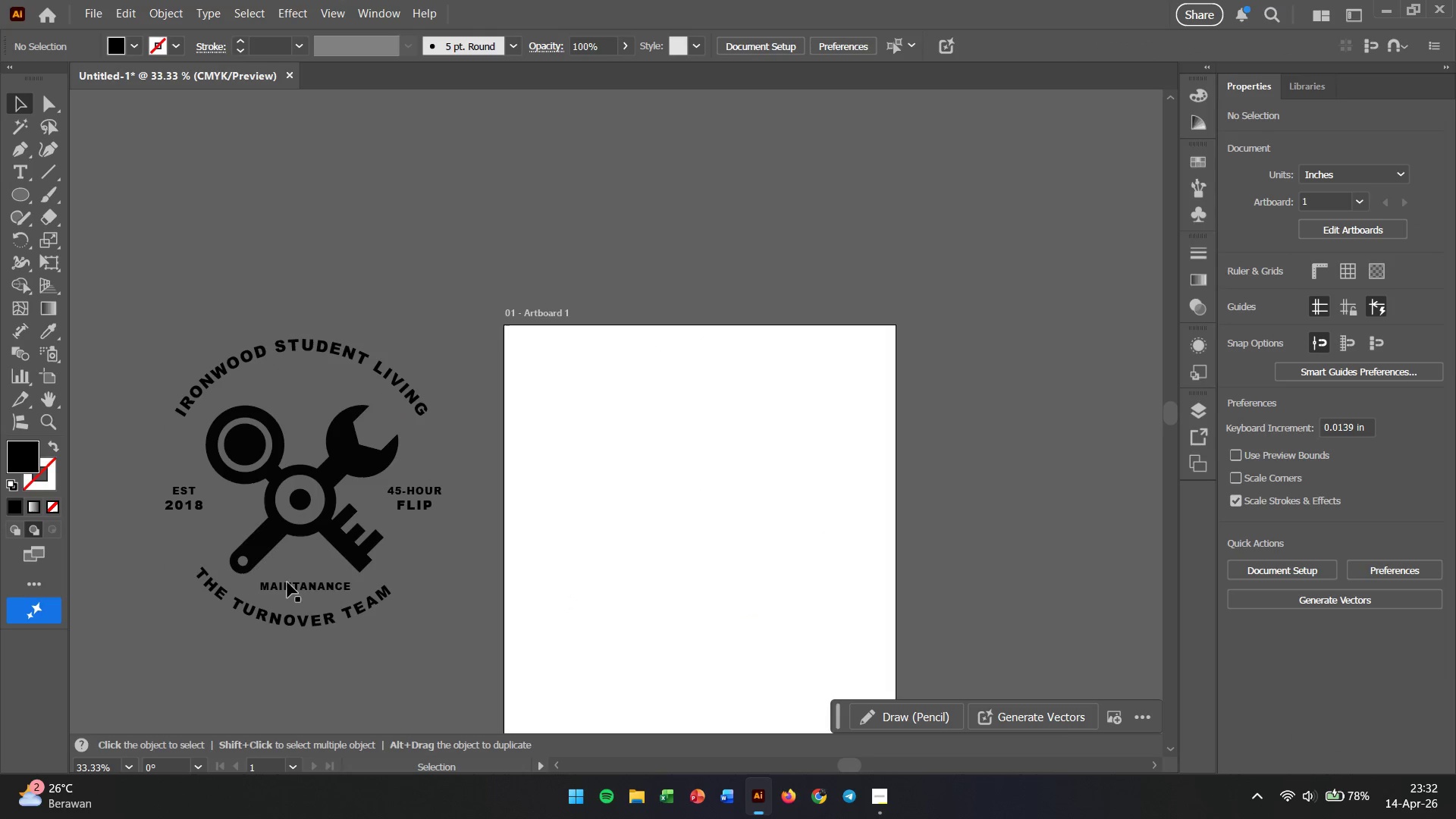 
left_click([287, 586])
 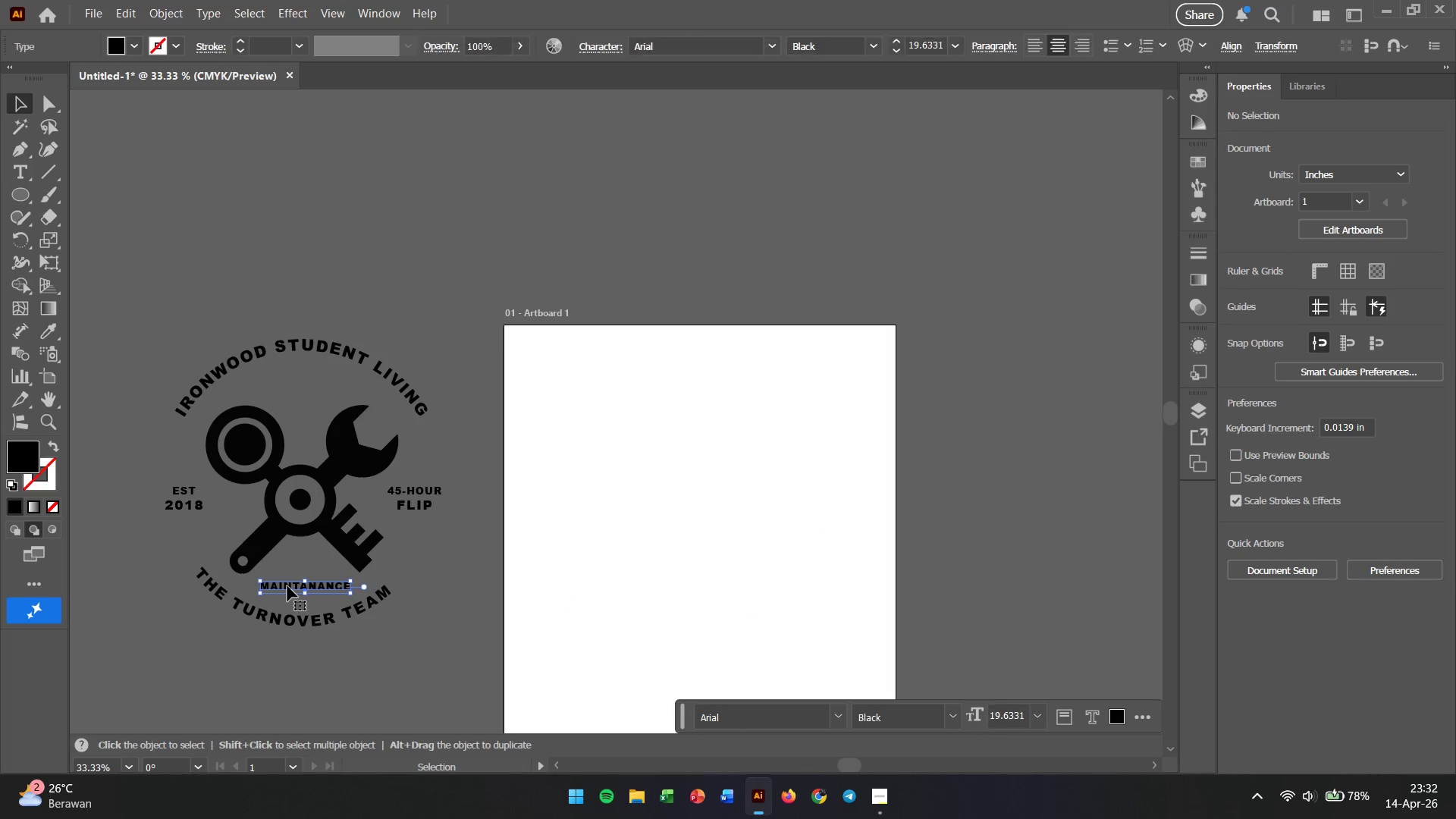 
hold_key(key=ShiftLeft, duration=0.73)
left_click([300, 621])
 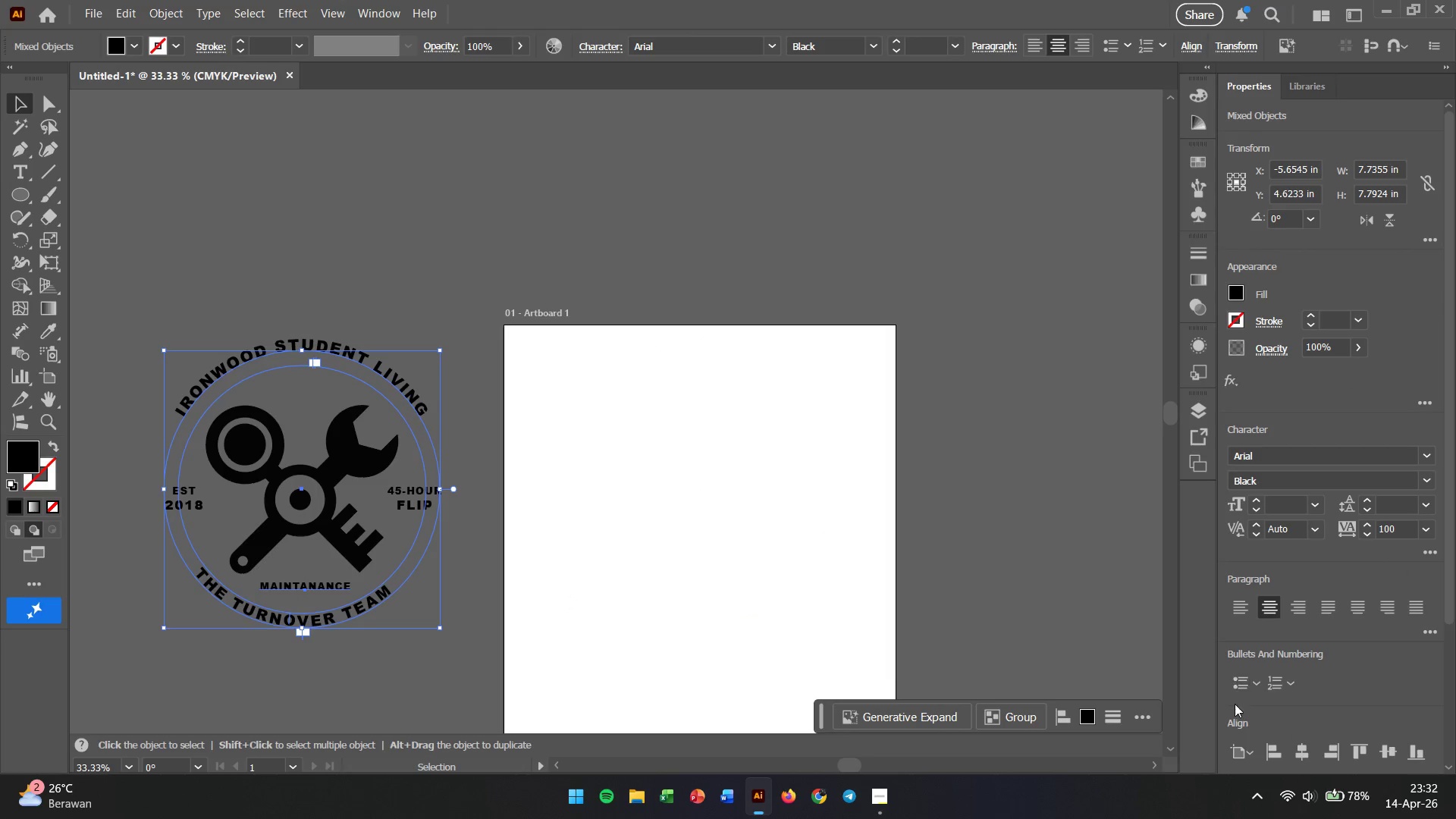 
left_click([1238, 753])
 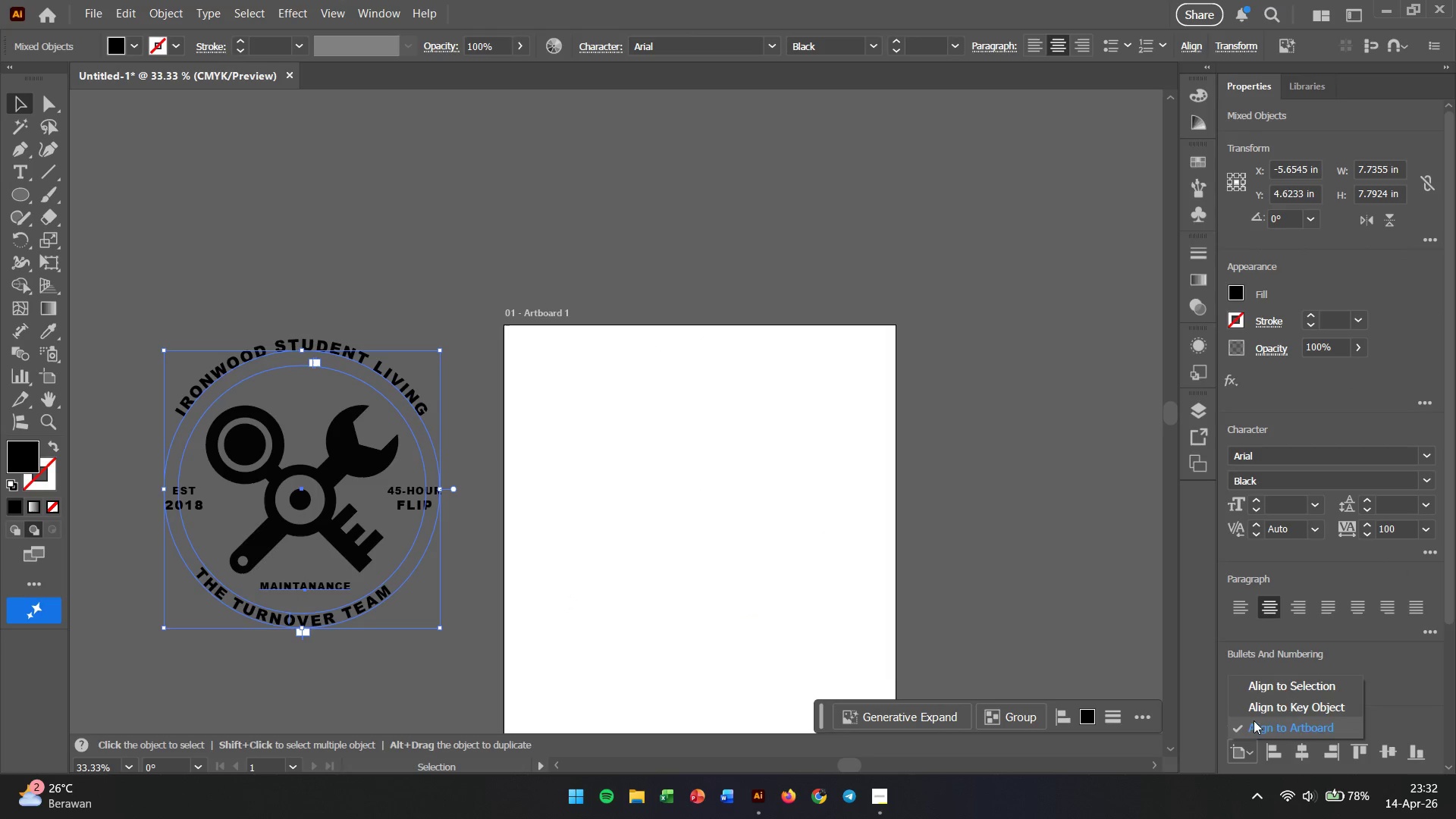 
left_click([1257, 714])
 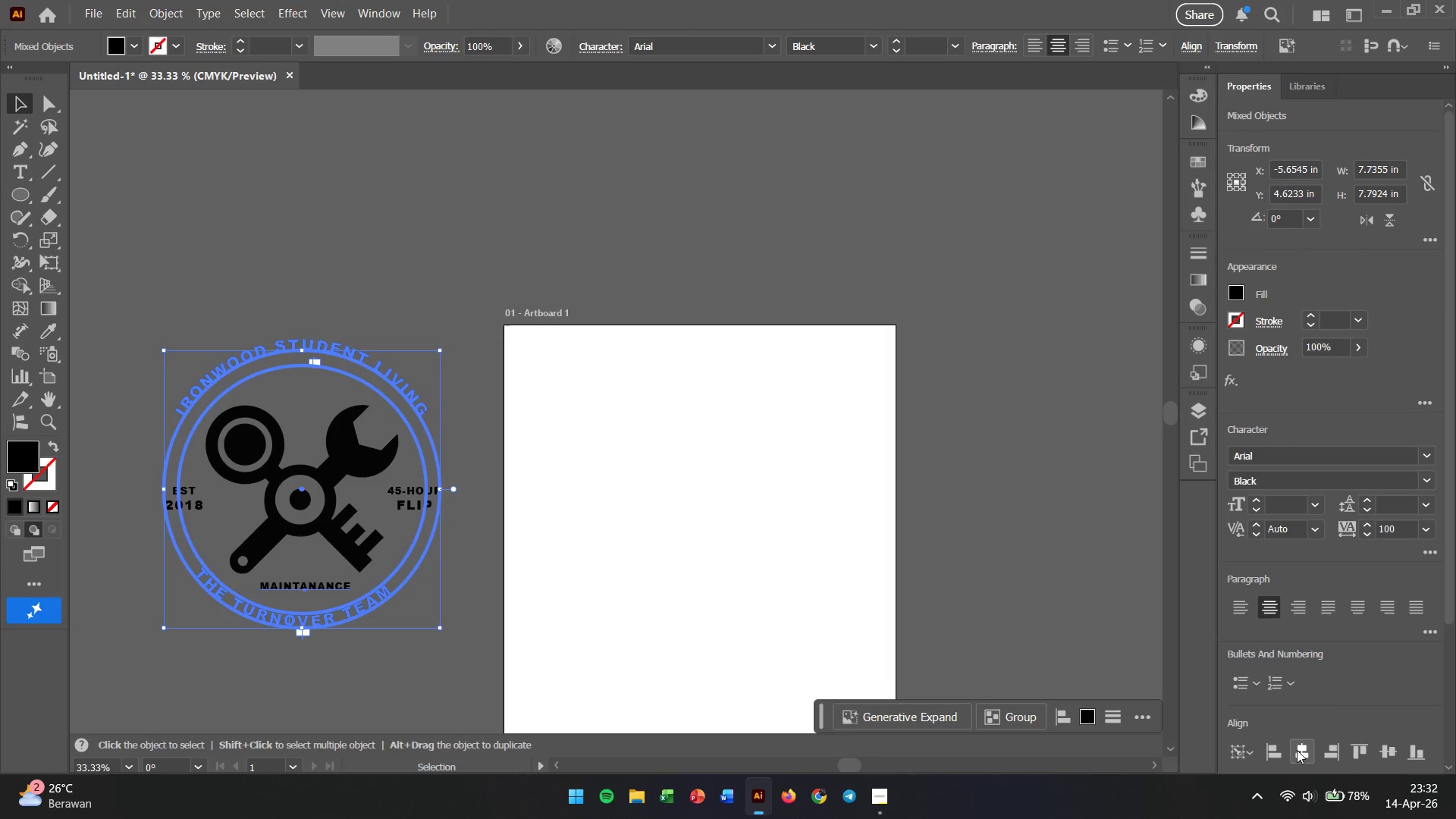 
left_click([1298, 750])
 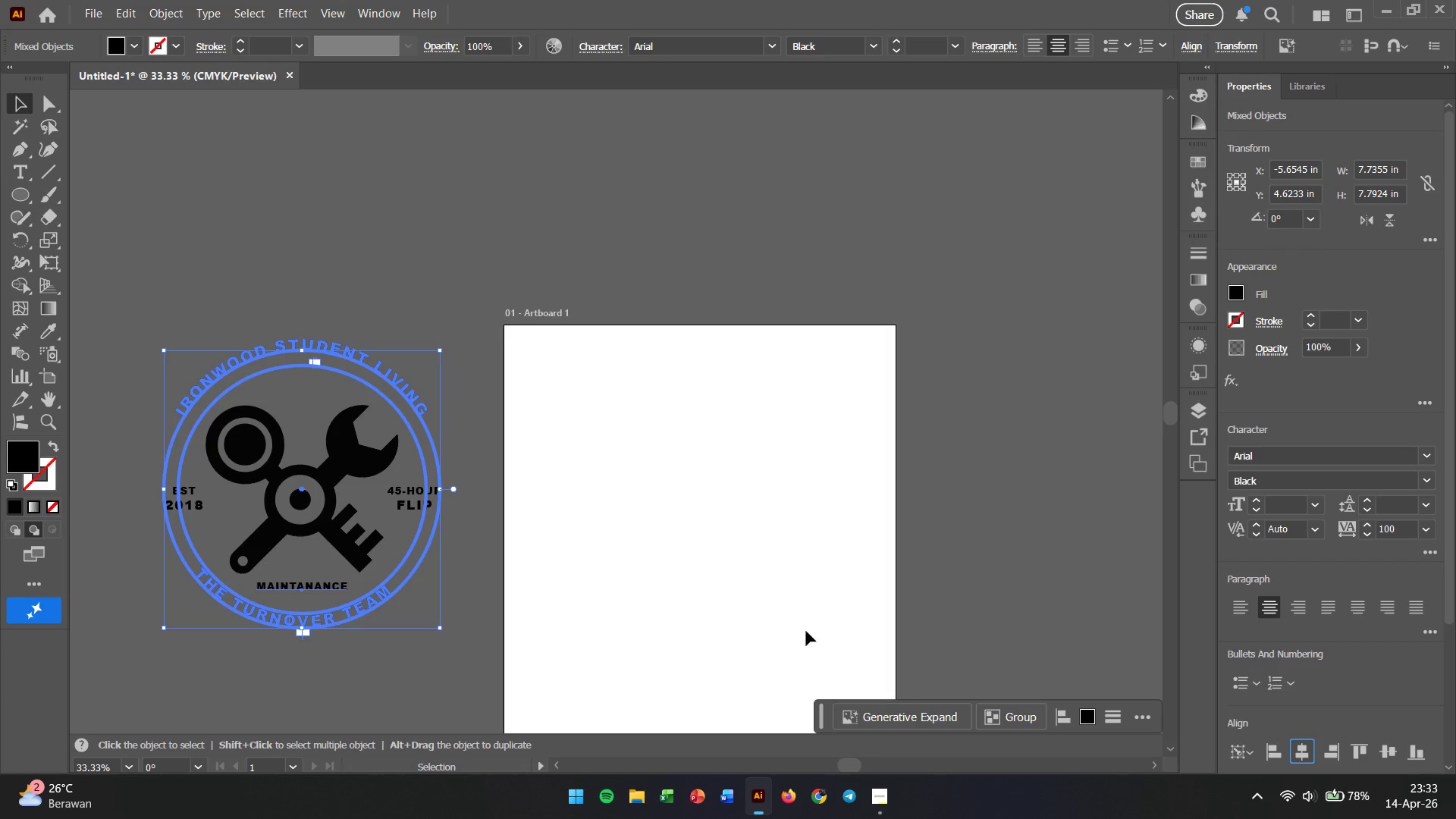 
left_click([586, 583])
 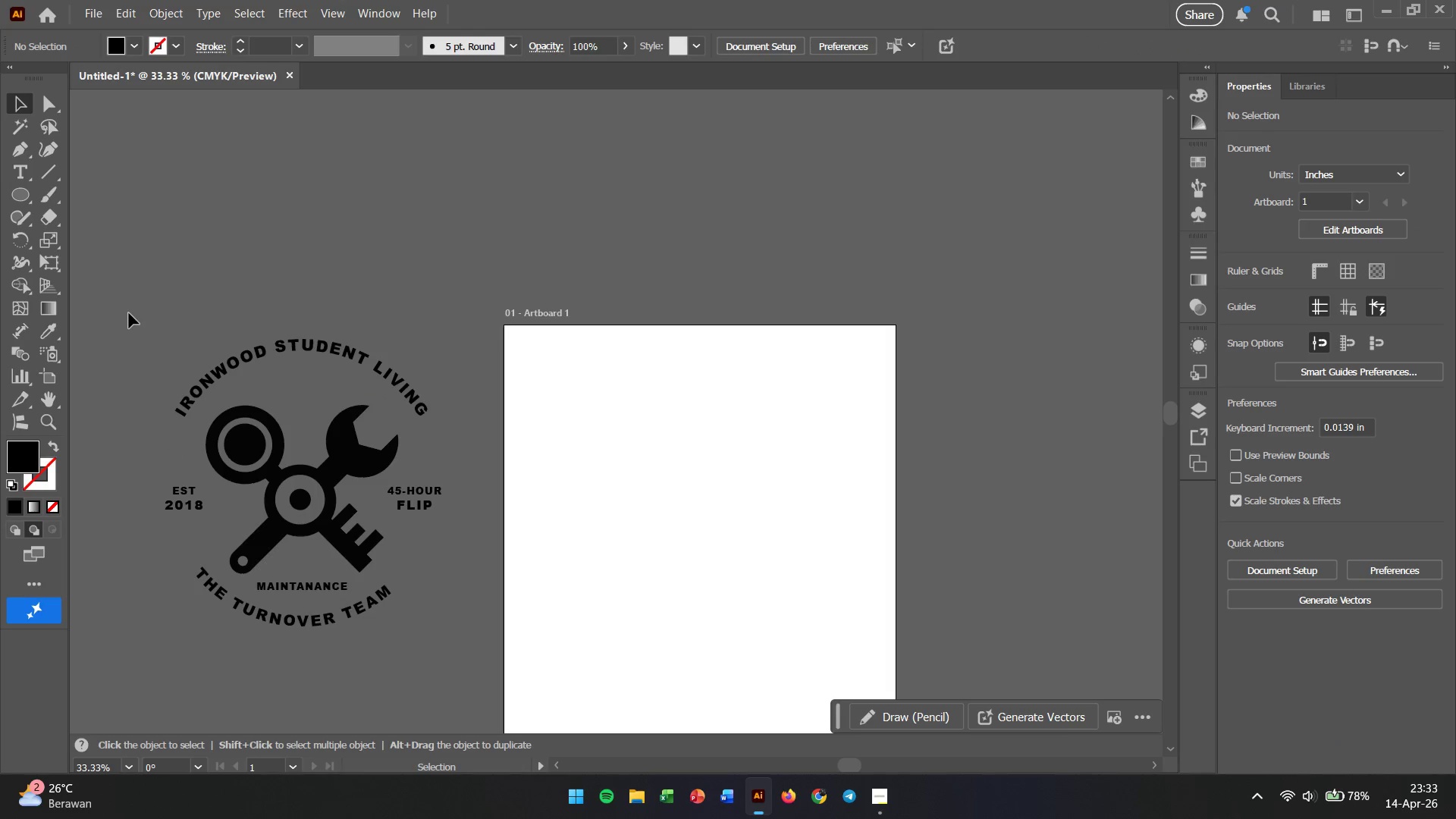 
left_click([300, 587])
 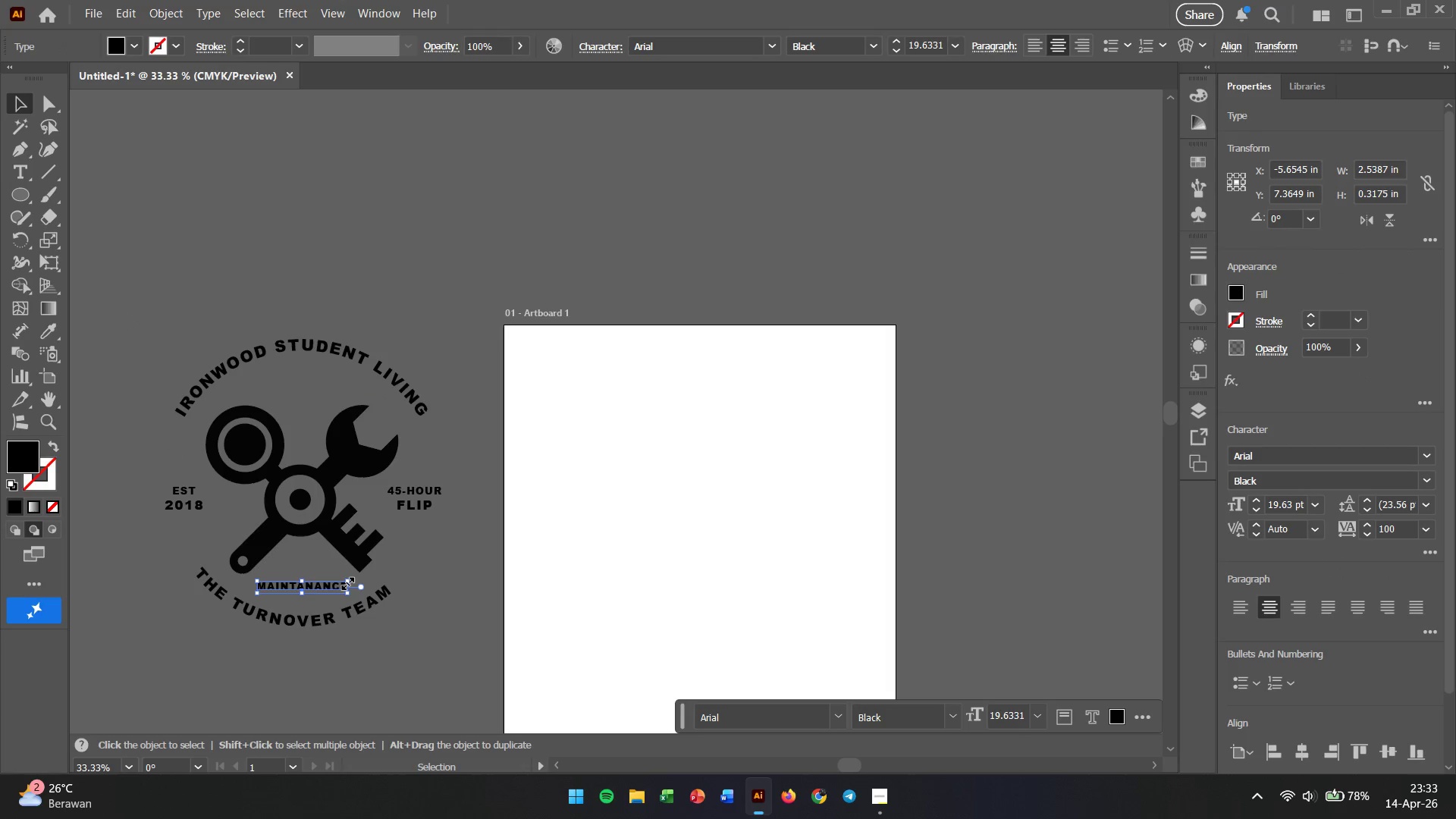 
hold_key(key=ControlLeft, duration=0.83)
hold_key(key=ShiftLeft, duration=0.81)
left_click_drag(start_coordinate=[346, 582], to_coordinate=[361, 579])
 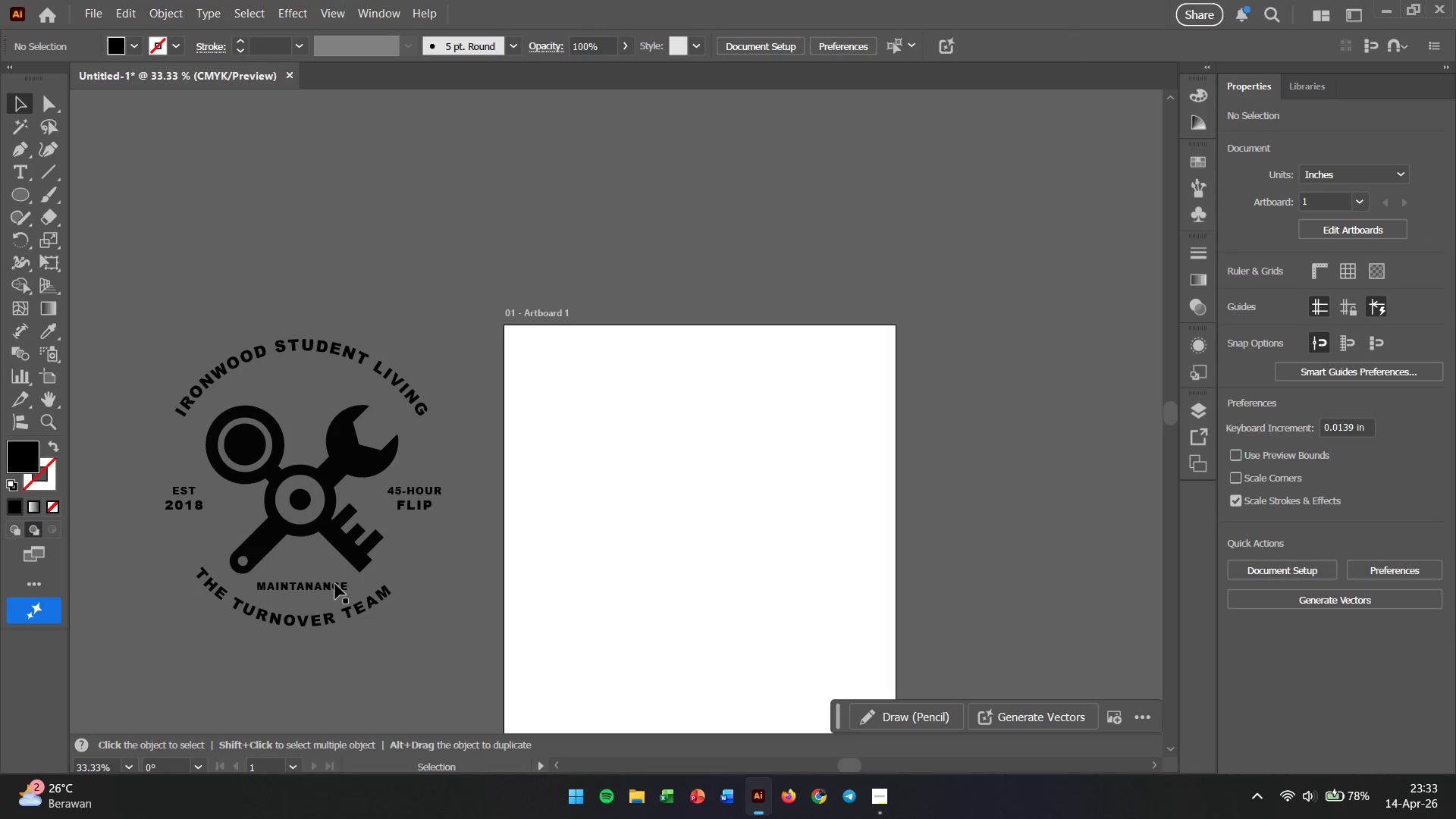 
left_click([331, 585])
 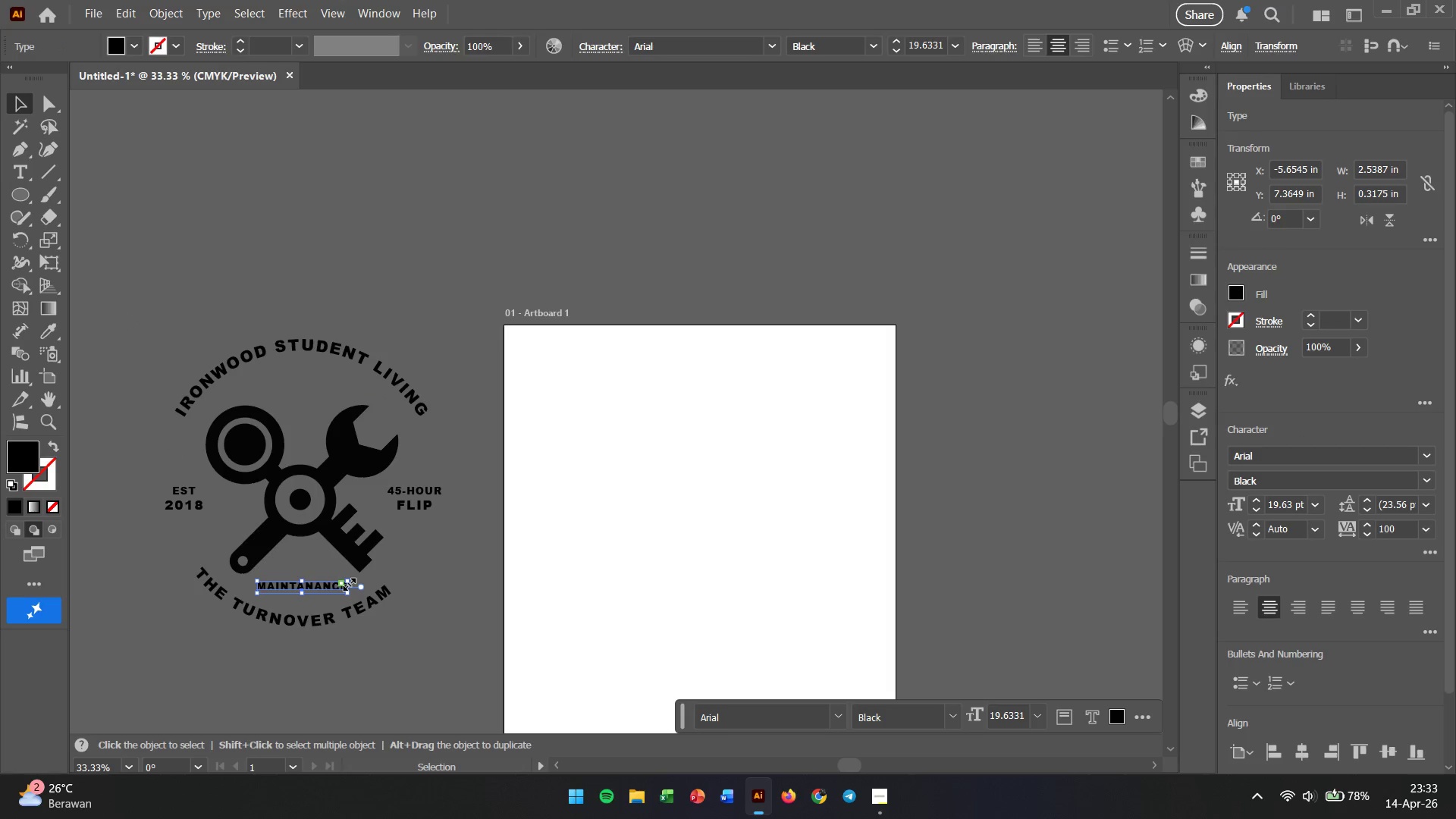 
left_click_drag(start_coordinate=[347, 580], to_coordinate=[356, 570])
 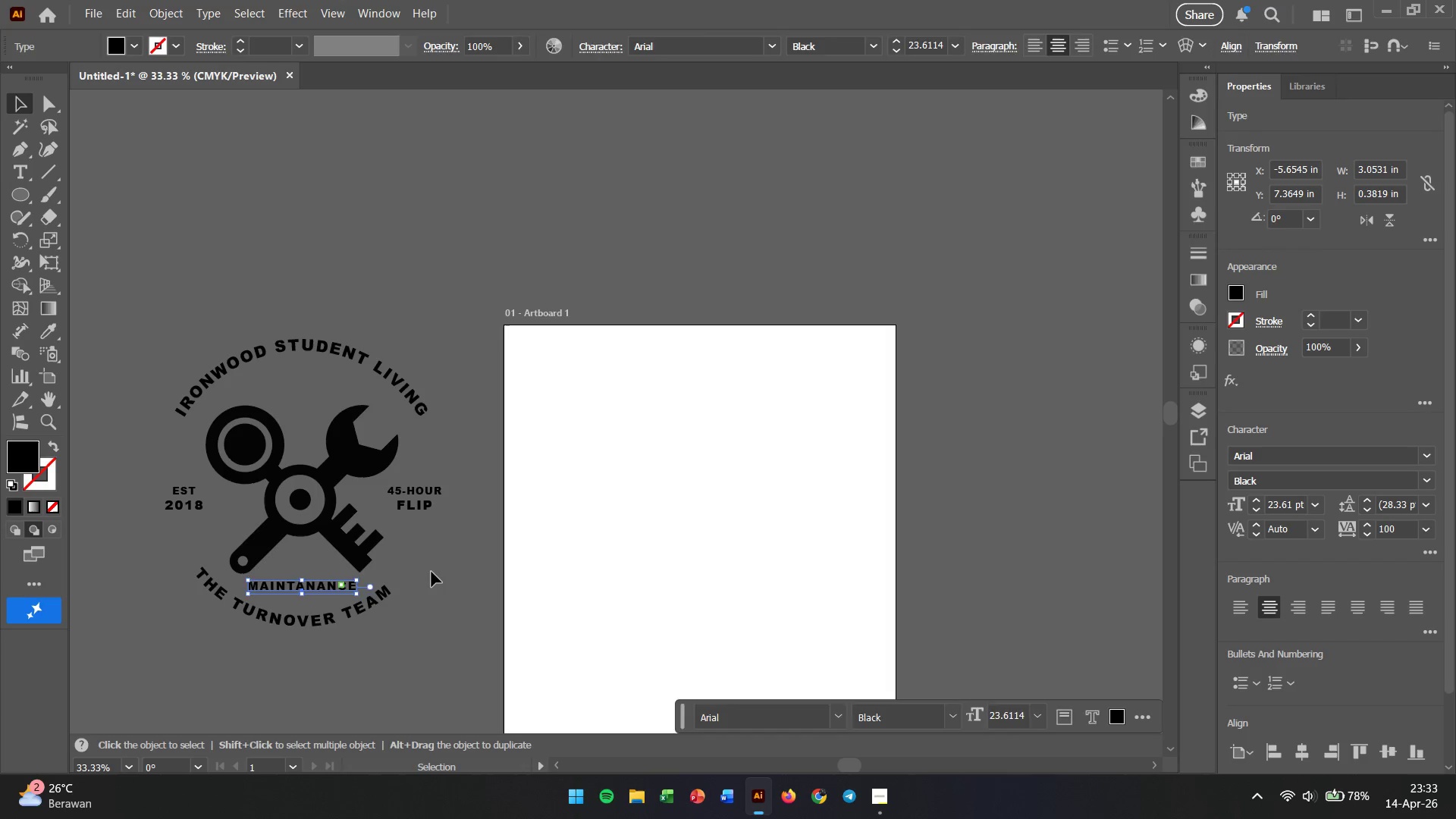 
hold_key(key=ShiftLeft, duration=25.83)
 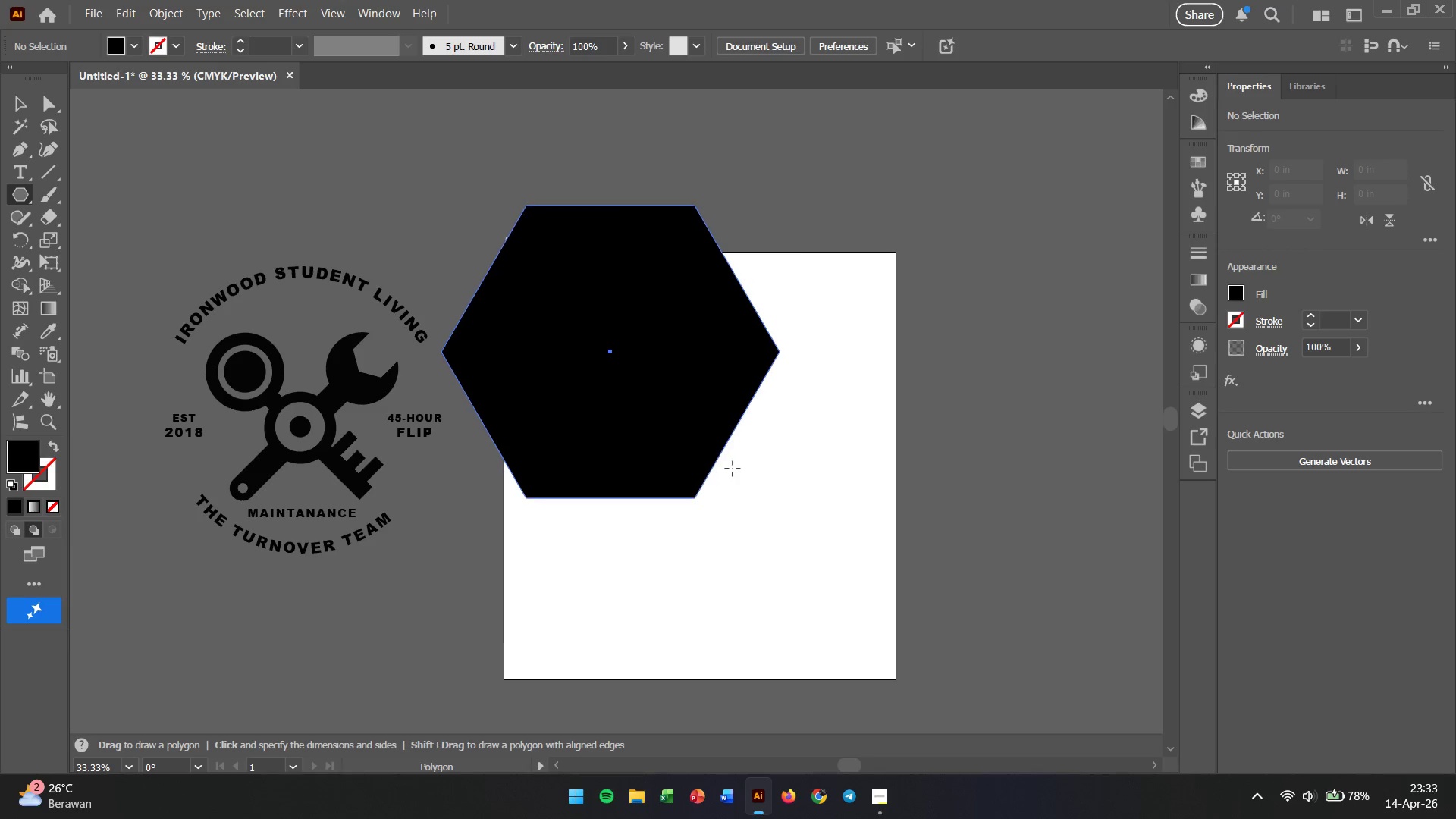 
hold_key(key=ControlLeft, duration=1.23)
 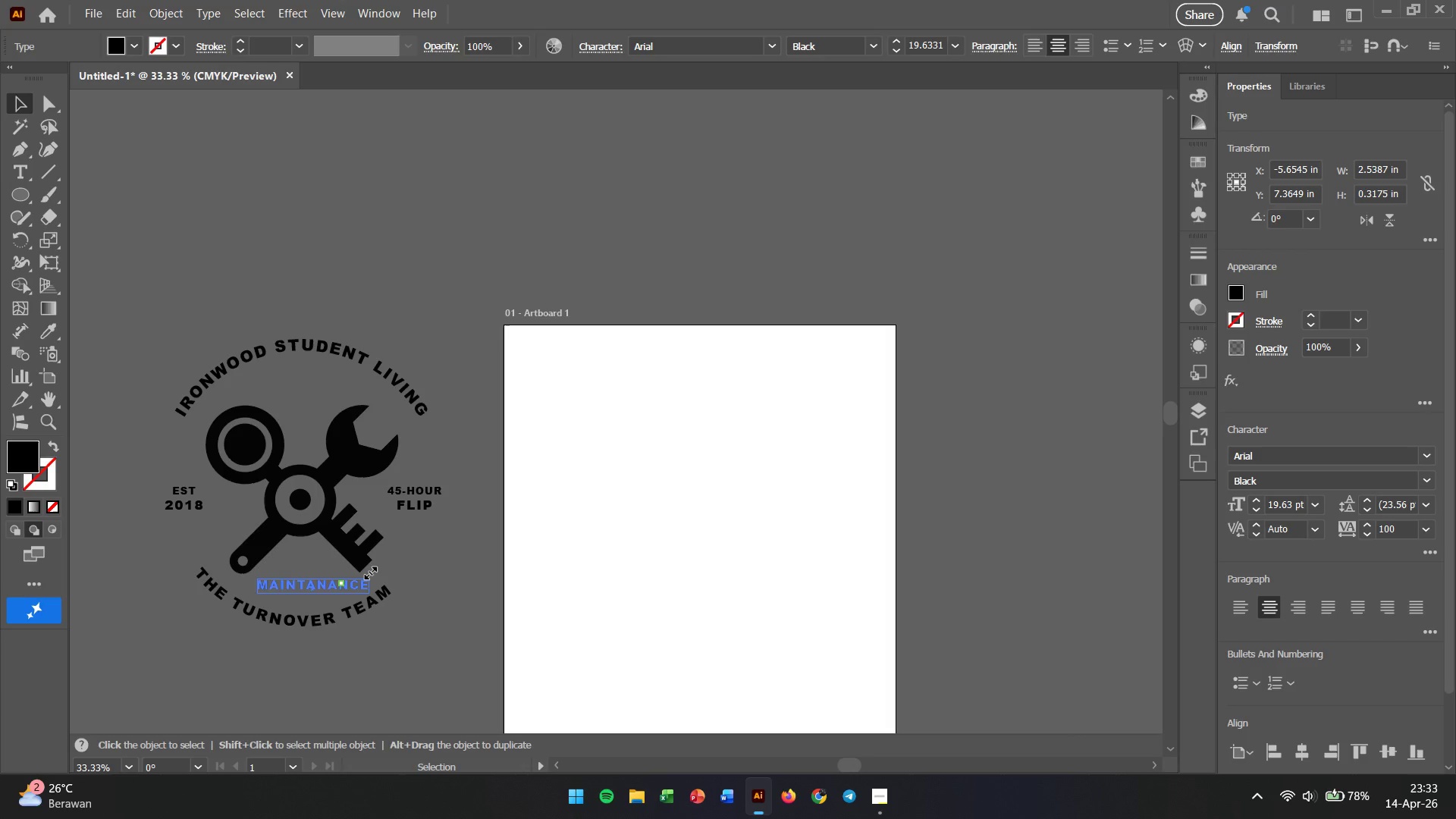 
hold_key(key=AltLeft, duration=2.58)
 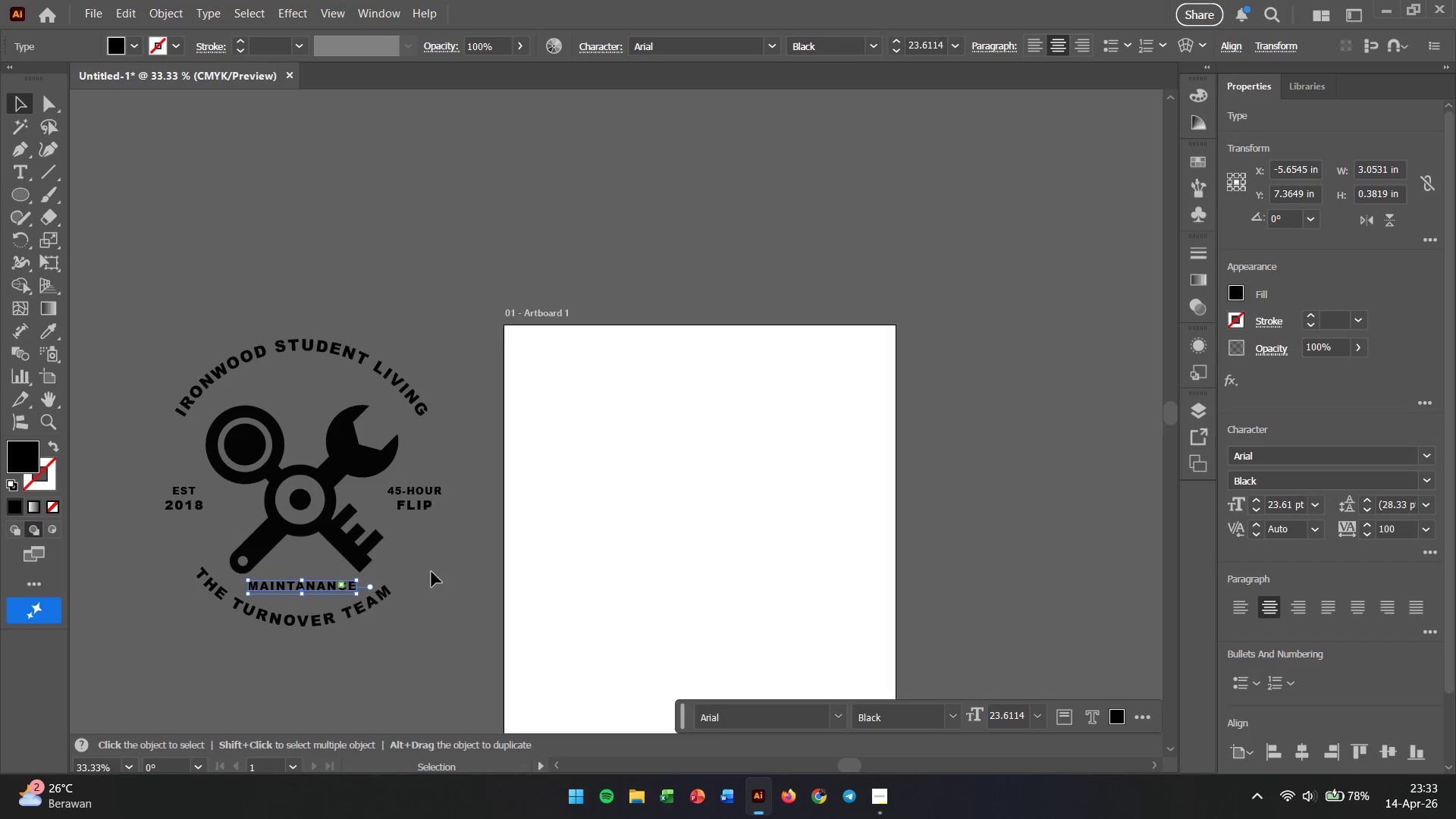 
left_click([431, 572])
 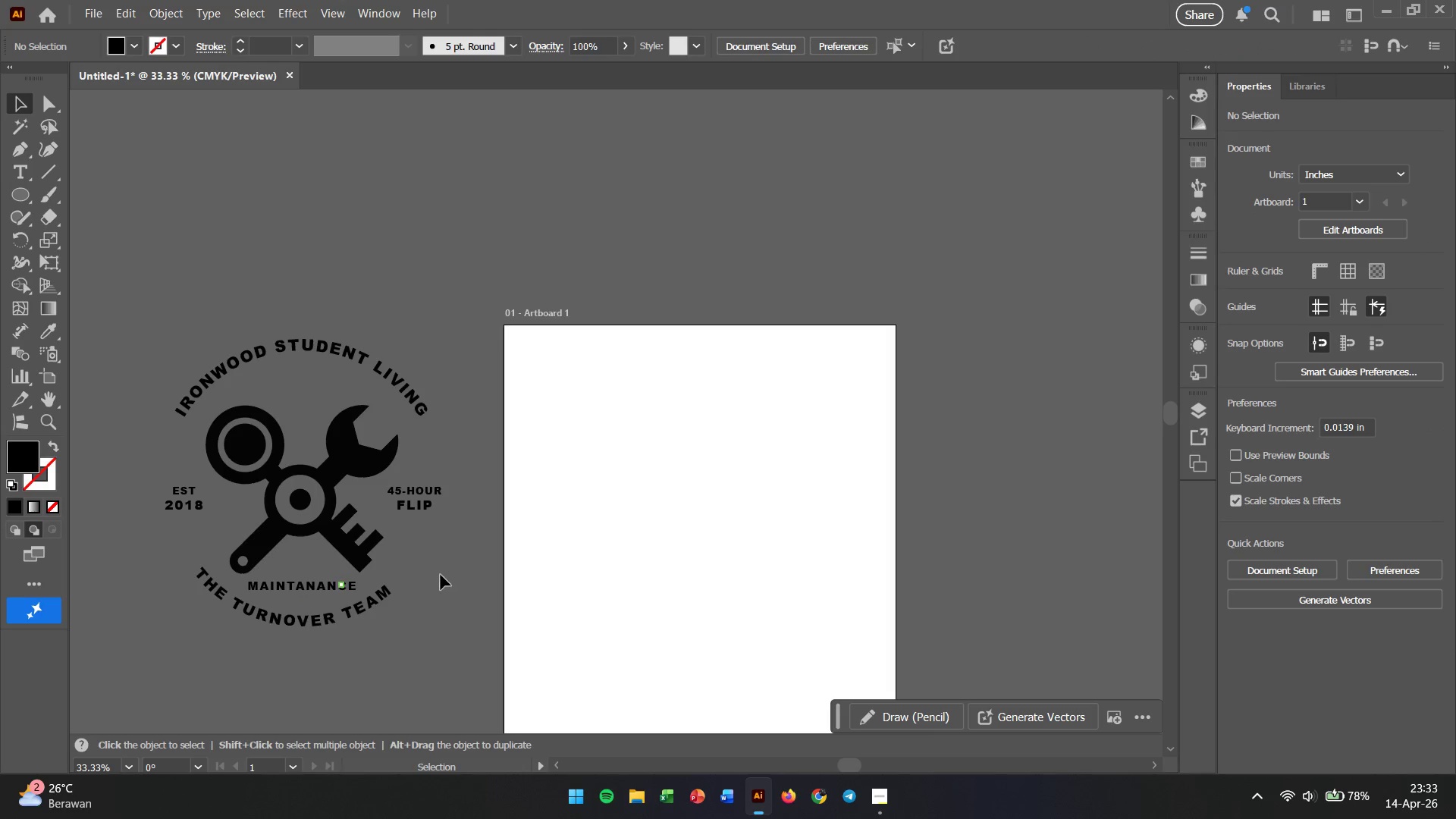 
left_click([439, 576])
 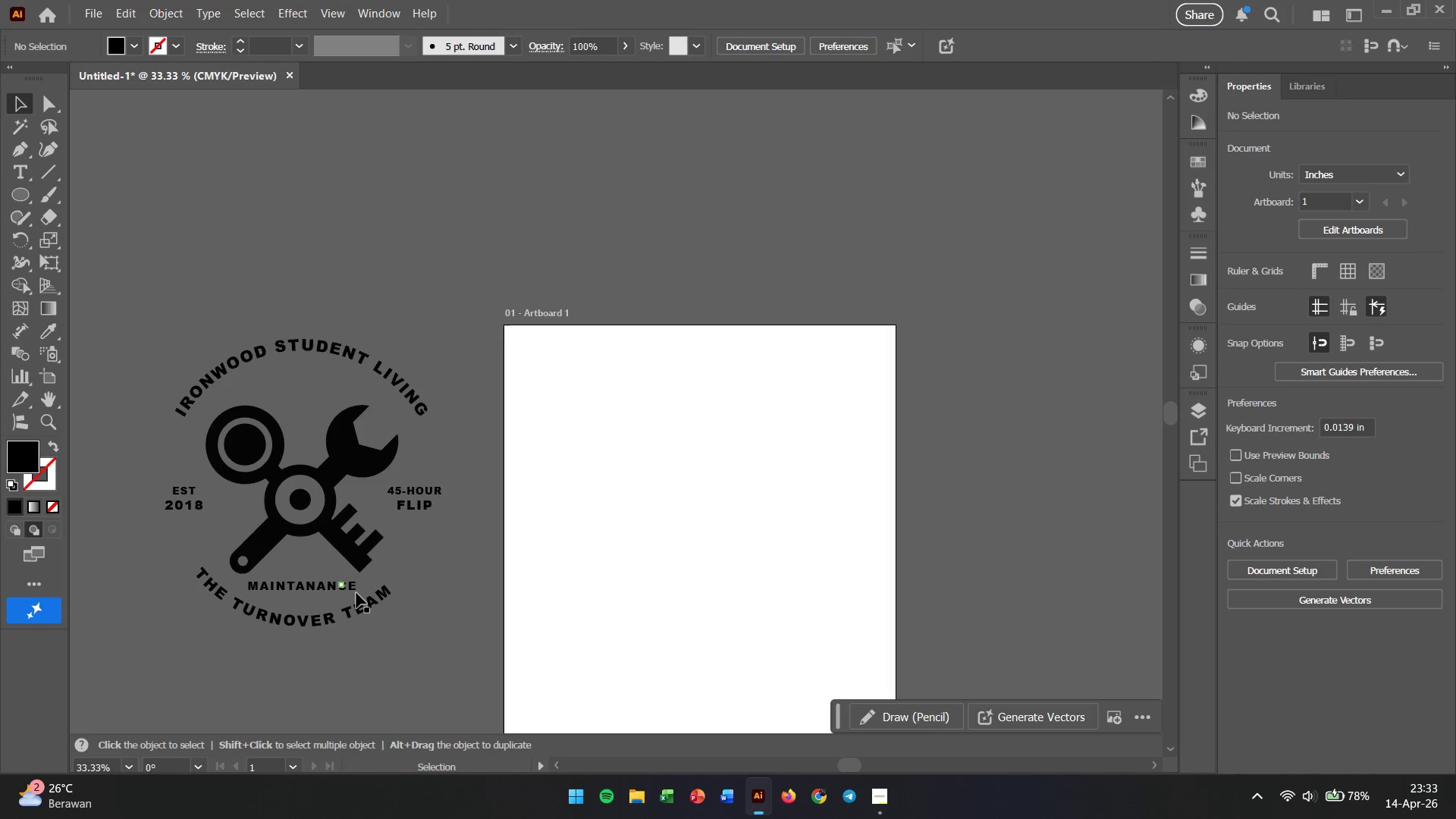 
scroll: coordinate [356, 593], scroll_direction: up, amount: 1.0
 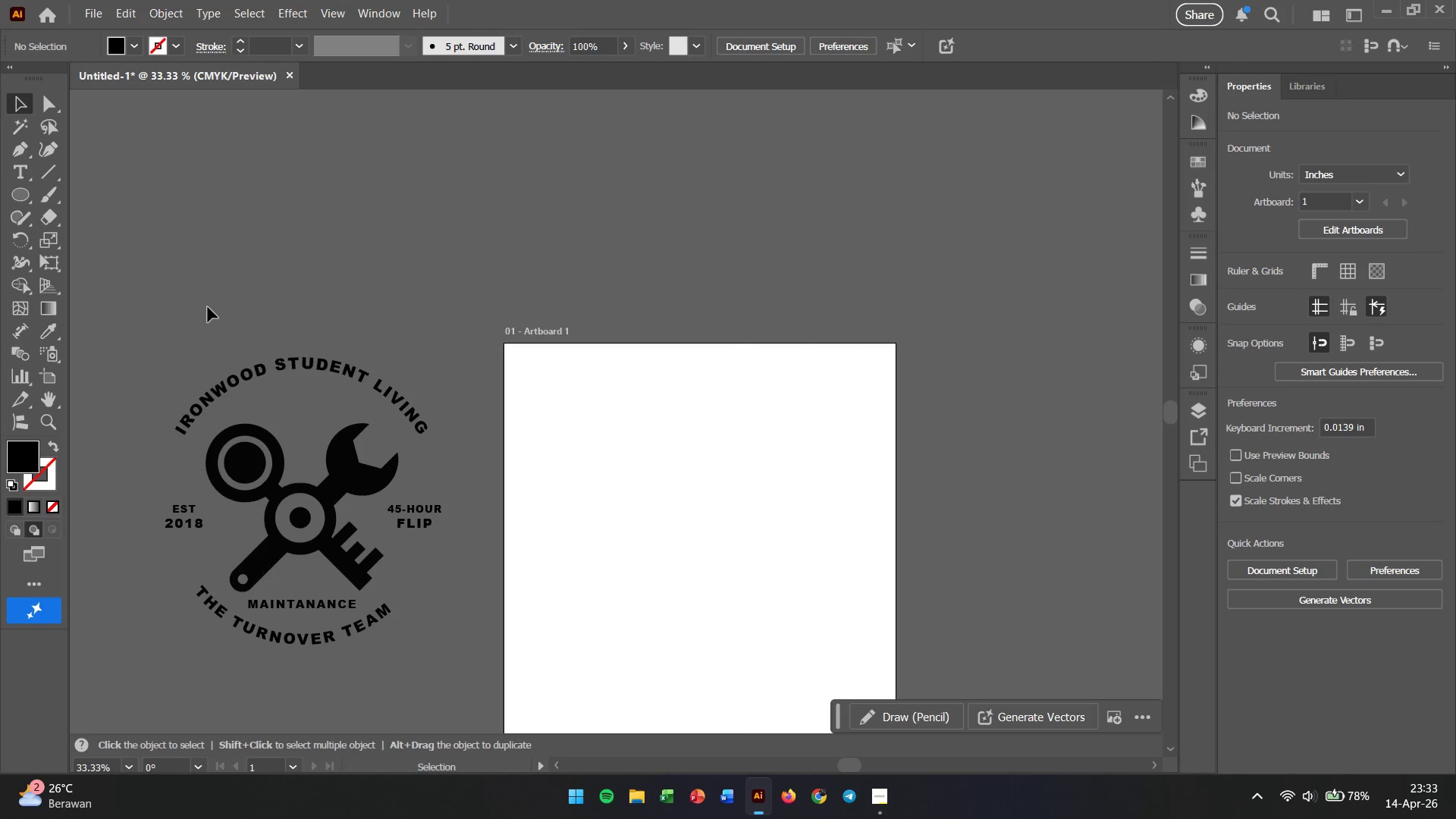 
left_click([344, 303])
 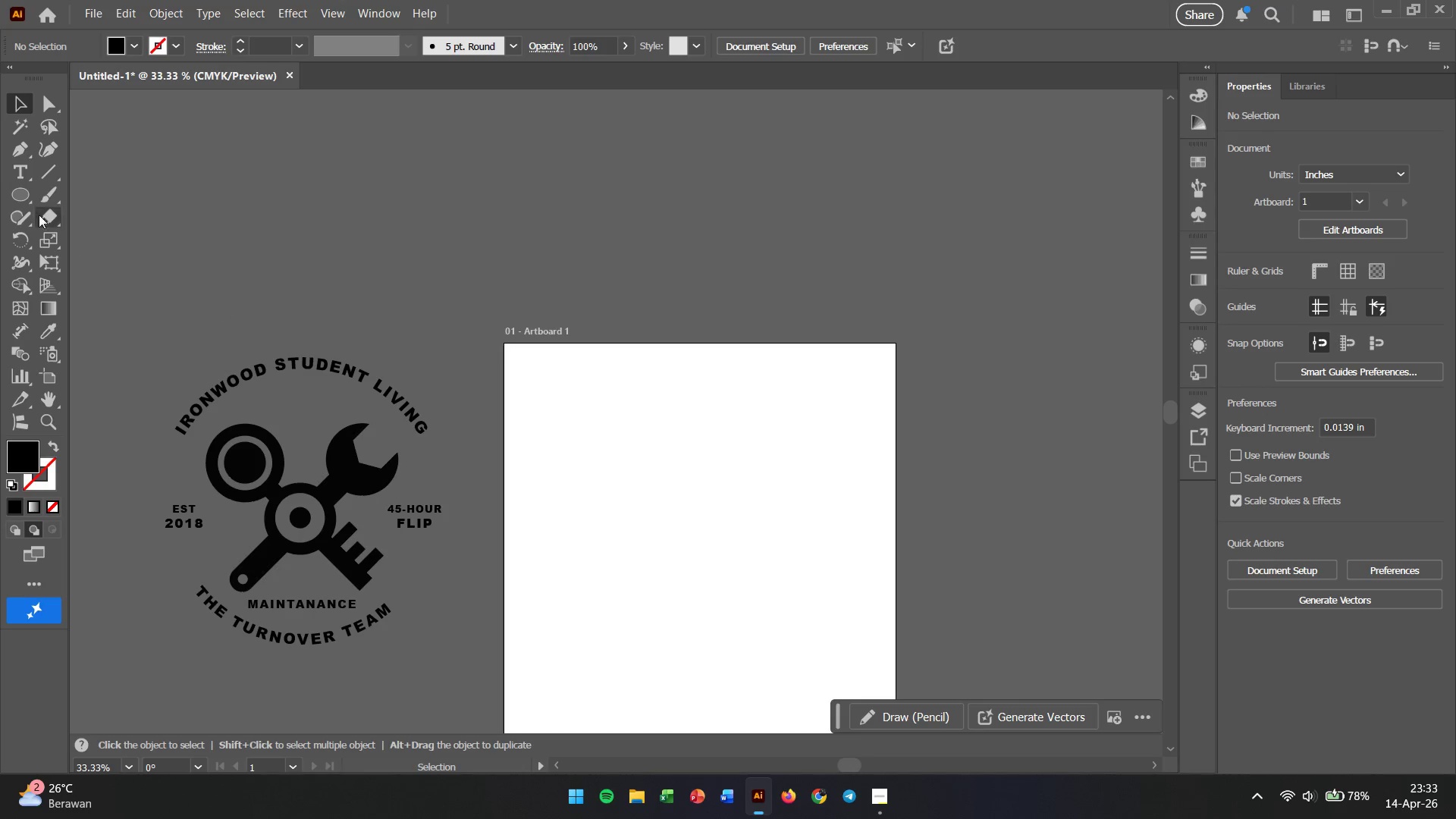 
right_click([20, 199])
 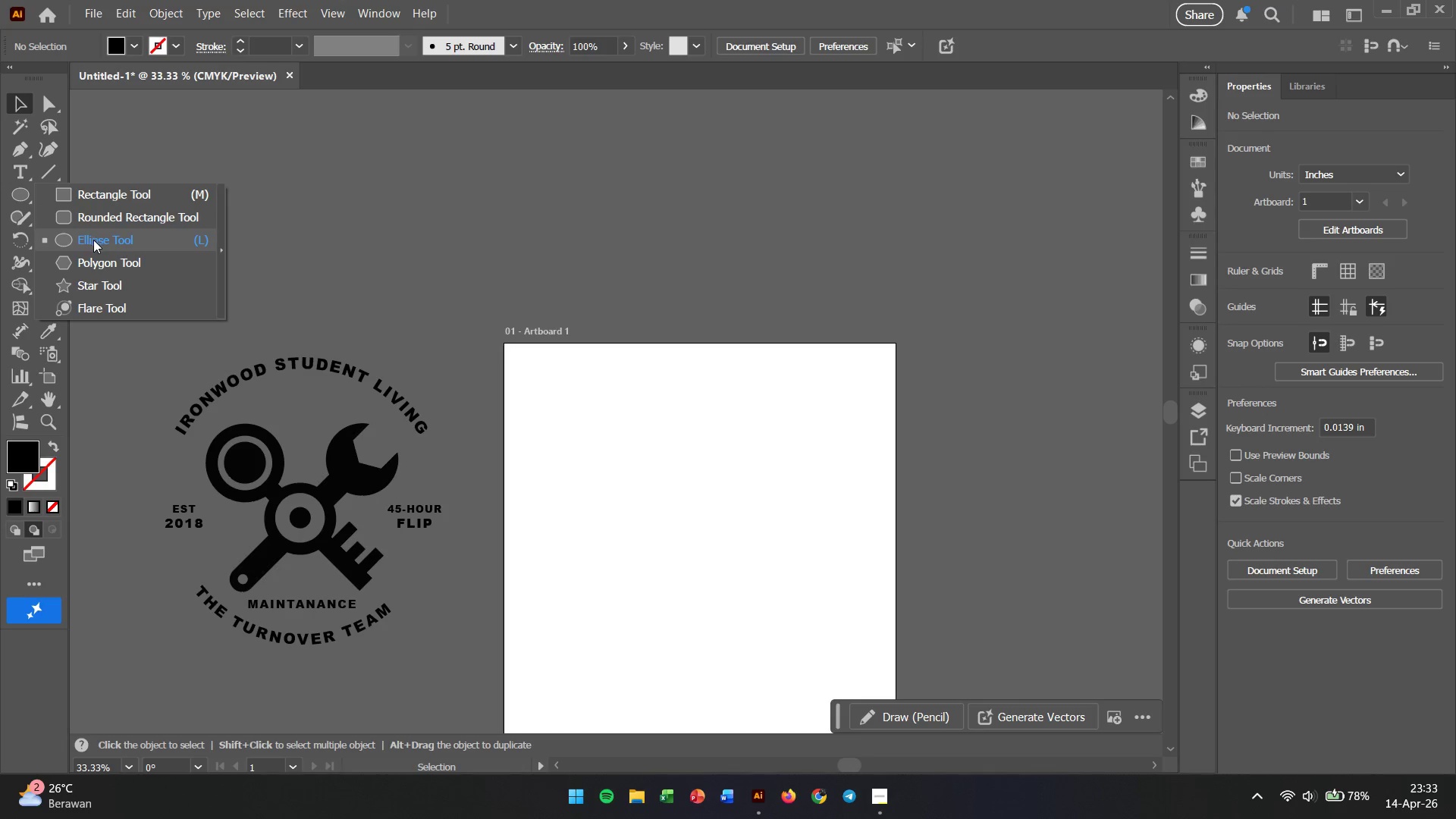 
left_click([102, 268])
 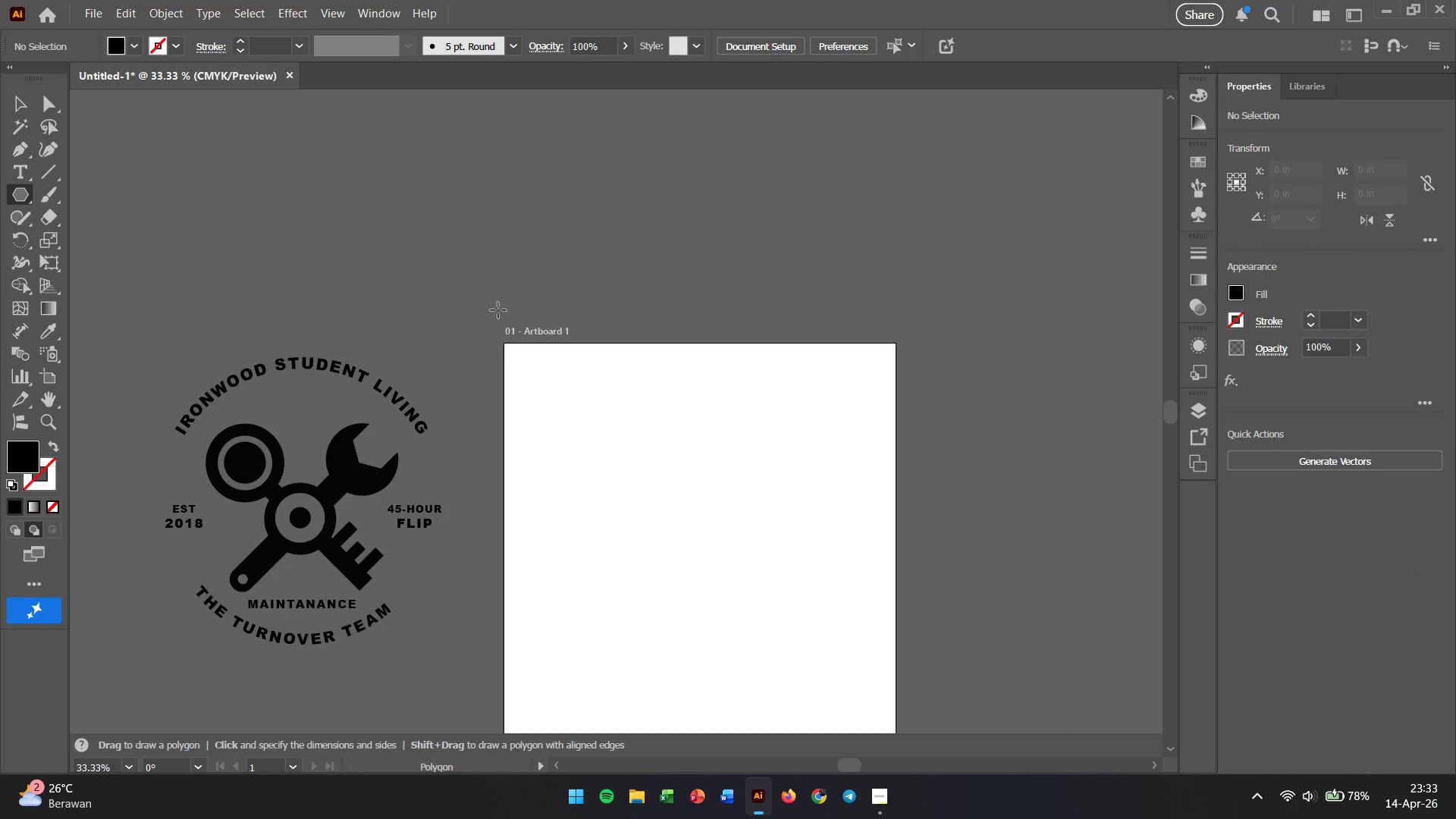 
scroll: coordinate [656, 361], scroll_direction: down, amount: 5.0
 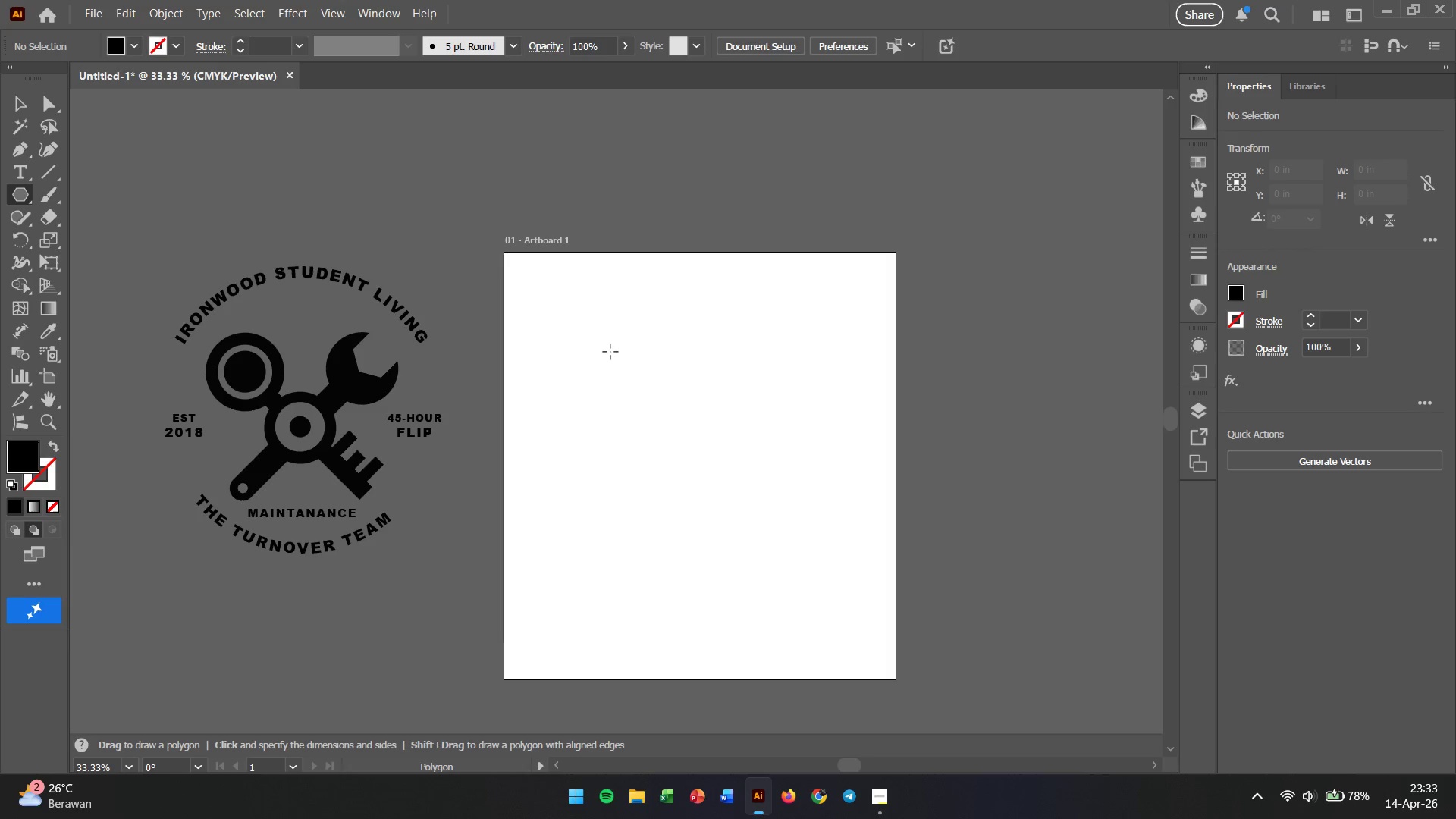 
left_click_drag(start_coordinate=[610, 352], to_coordinate=[733, 469])
 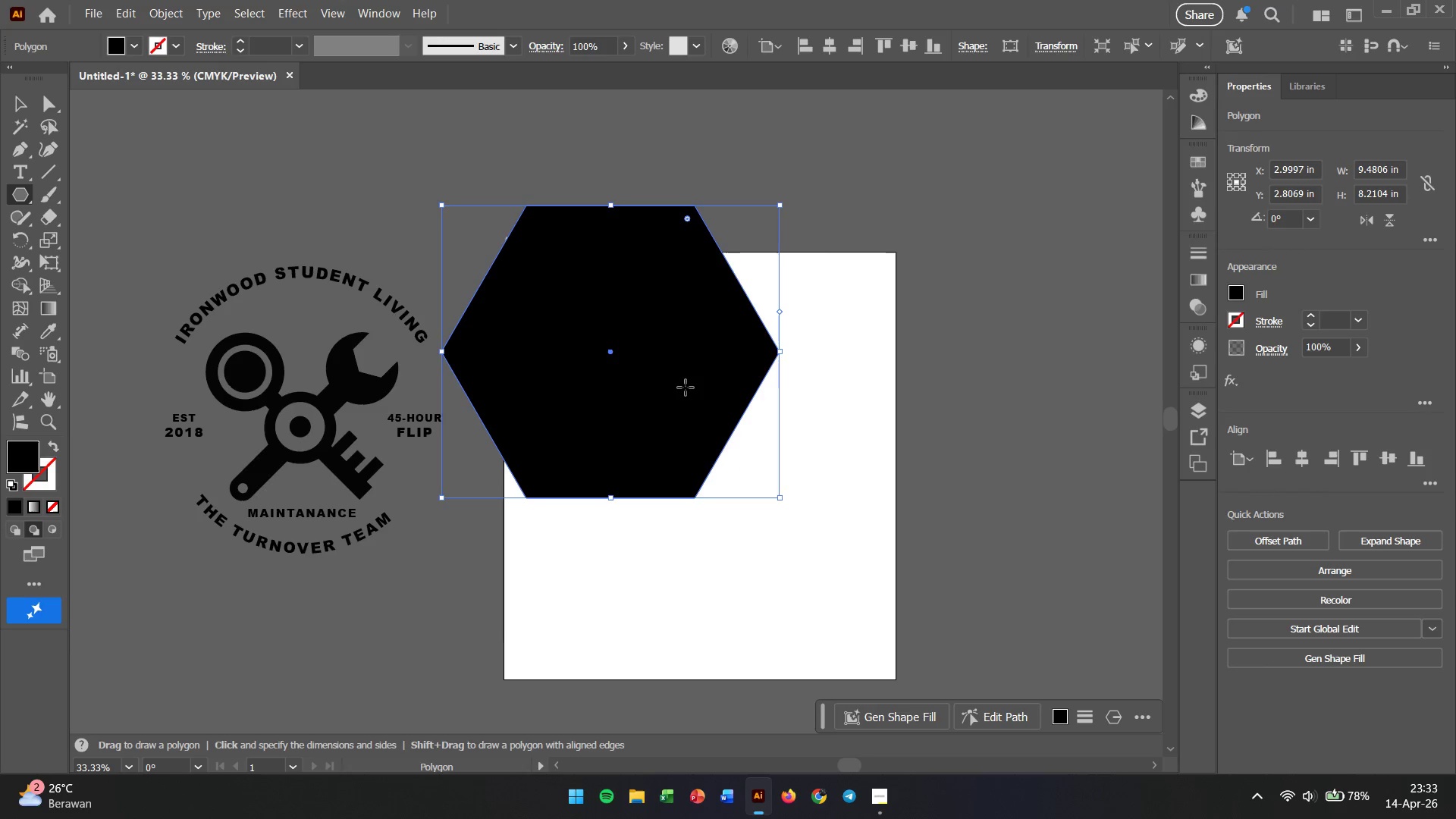 
hold_key(key=ShiftLeft, duration=1.17)
 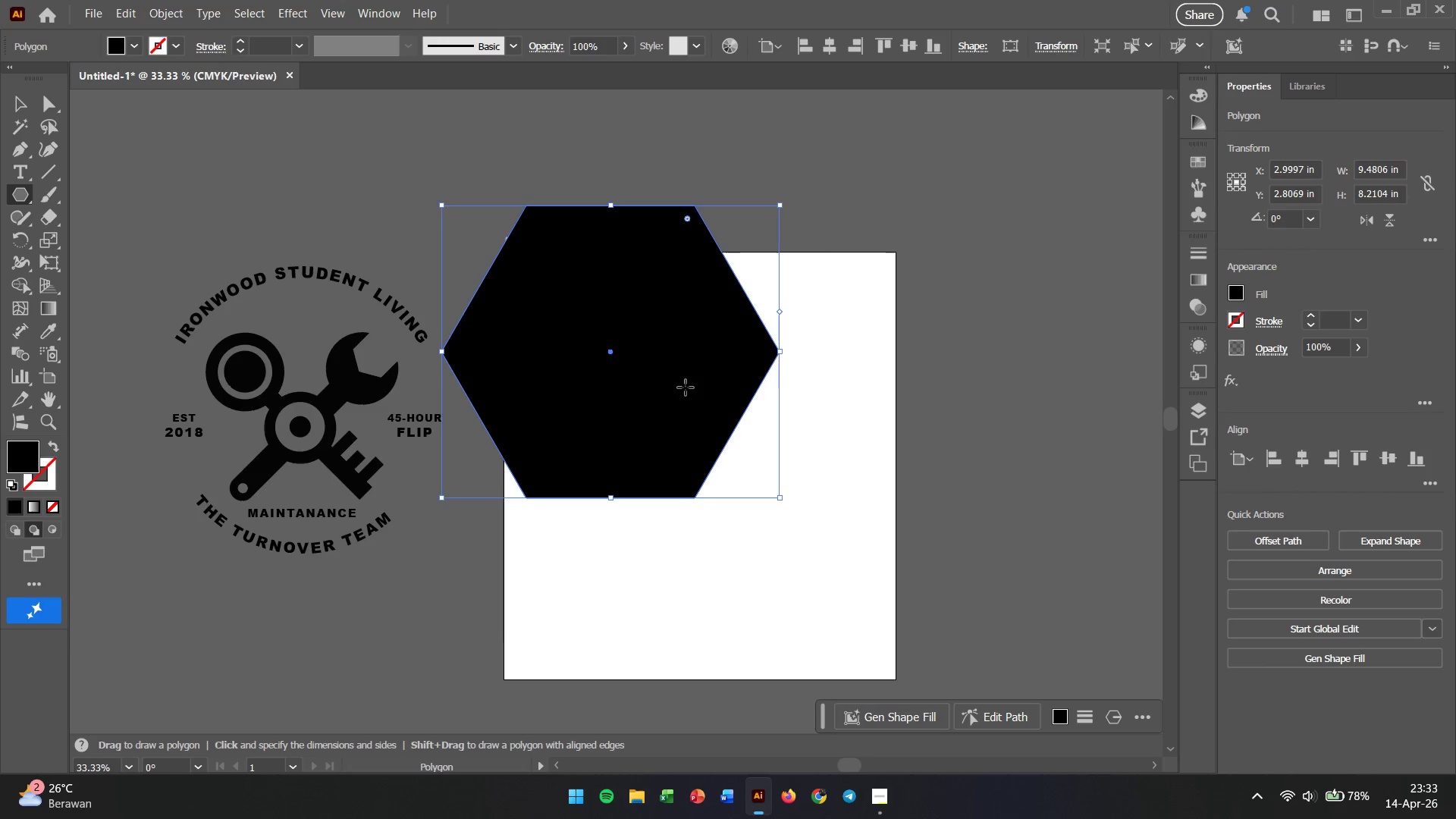 
key(V)
 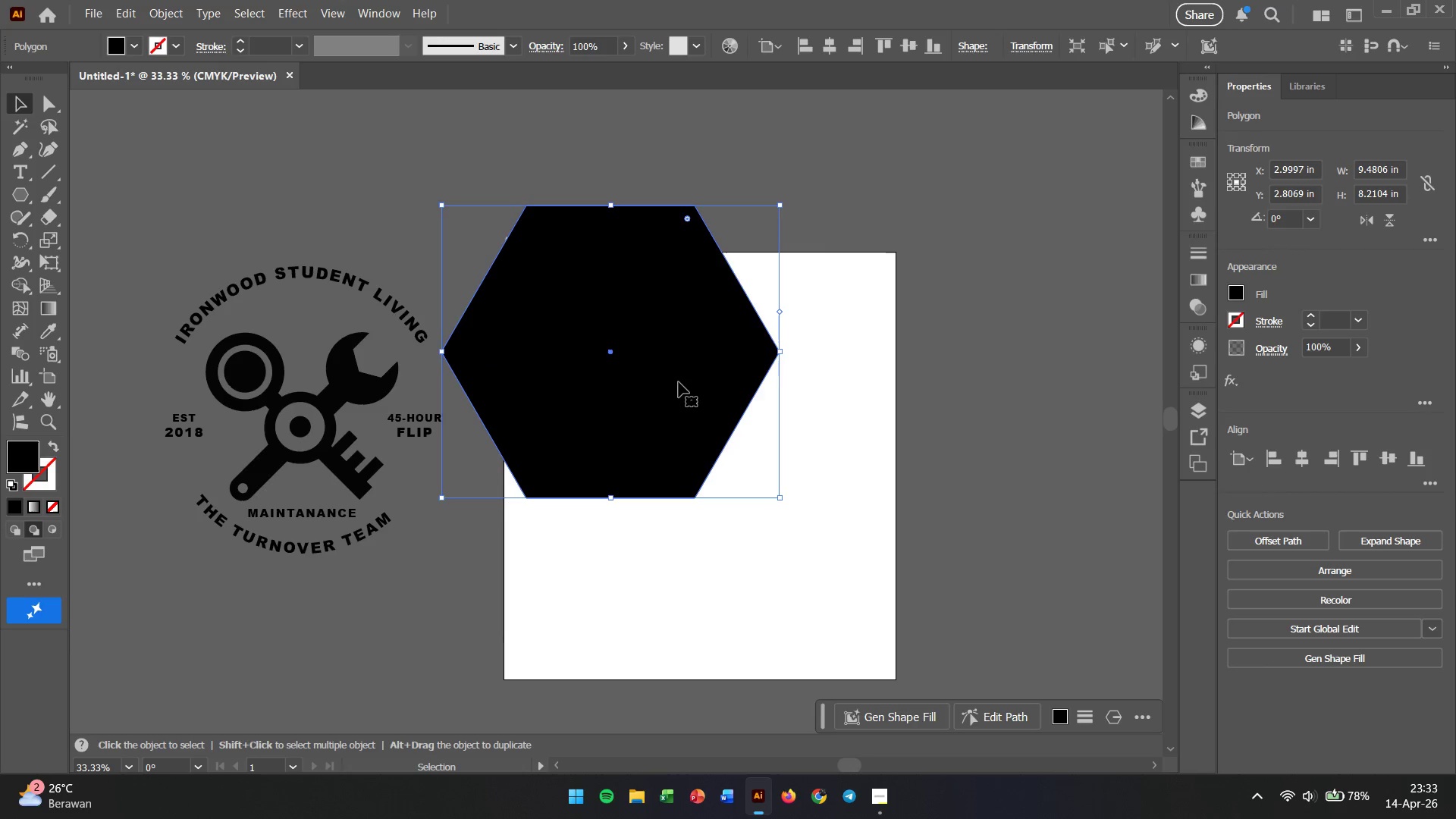 
left_click_drag(start_coordinate=[679, 382], to_coordinate=[773, 497])
 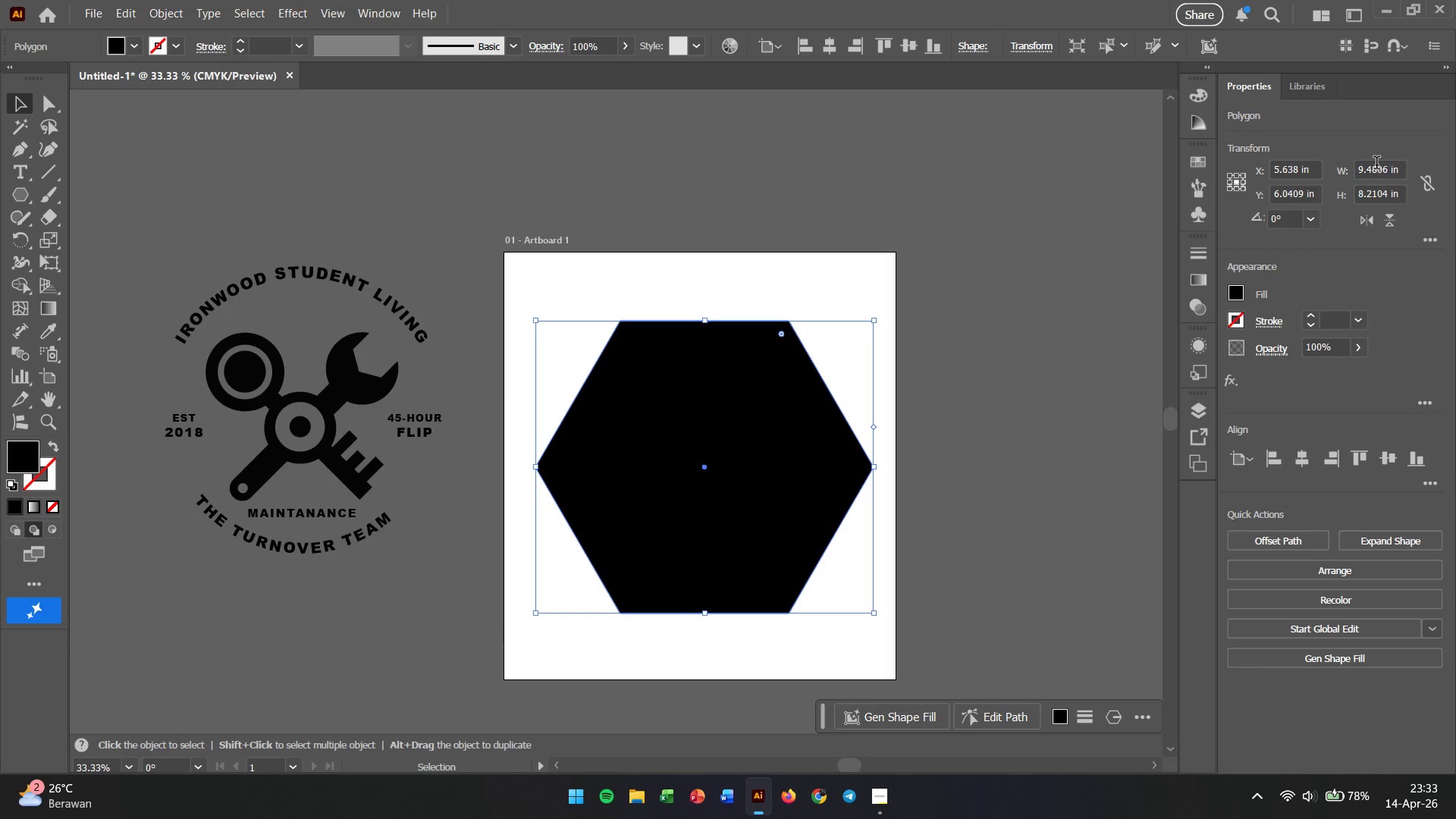 
double_click([1376, 165])
 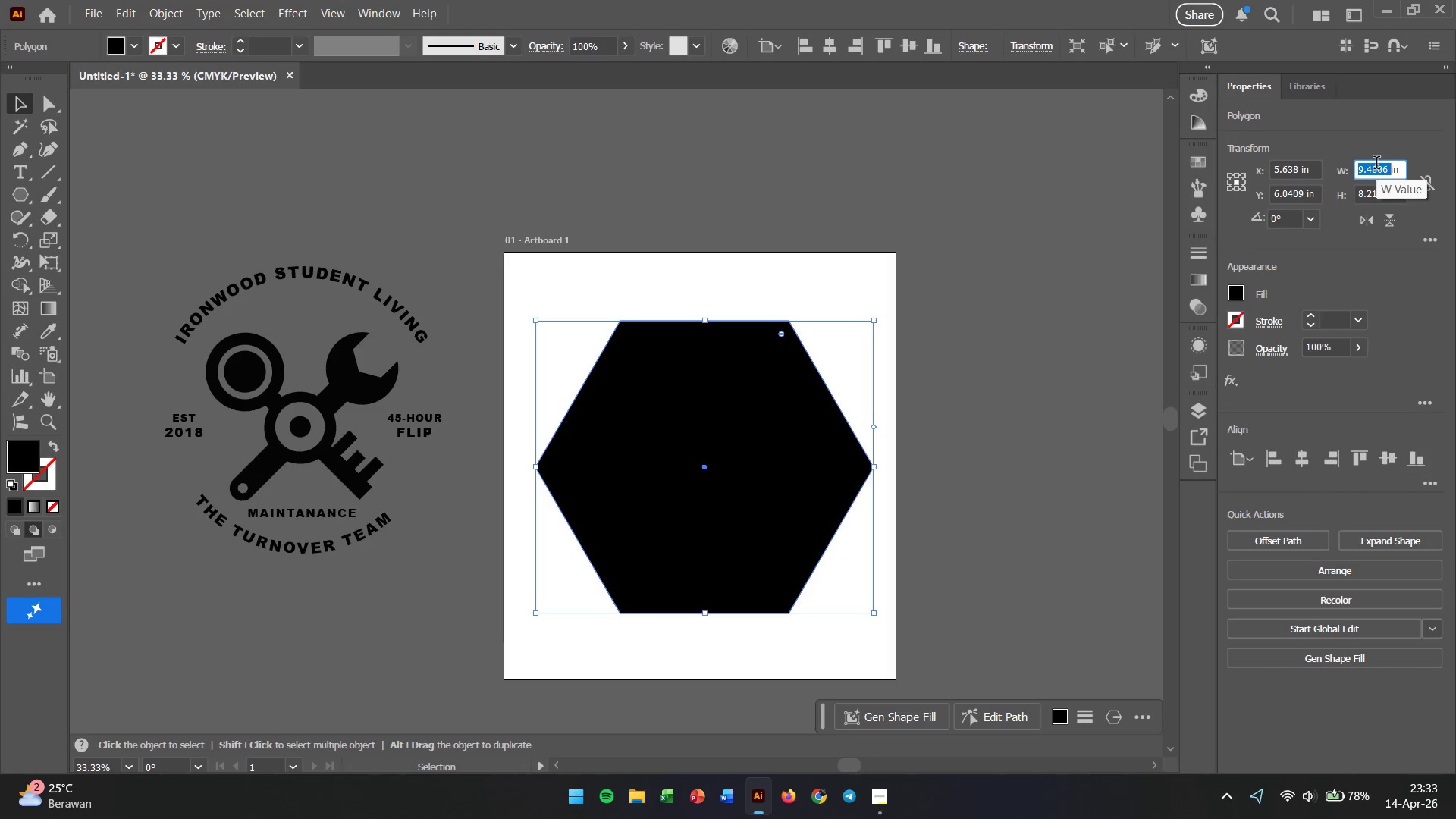 
key(Numpad1)
 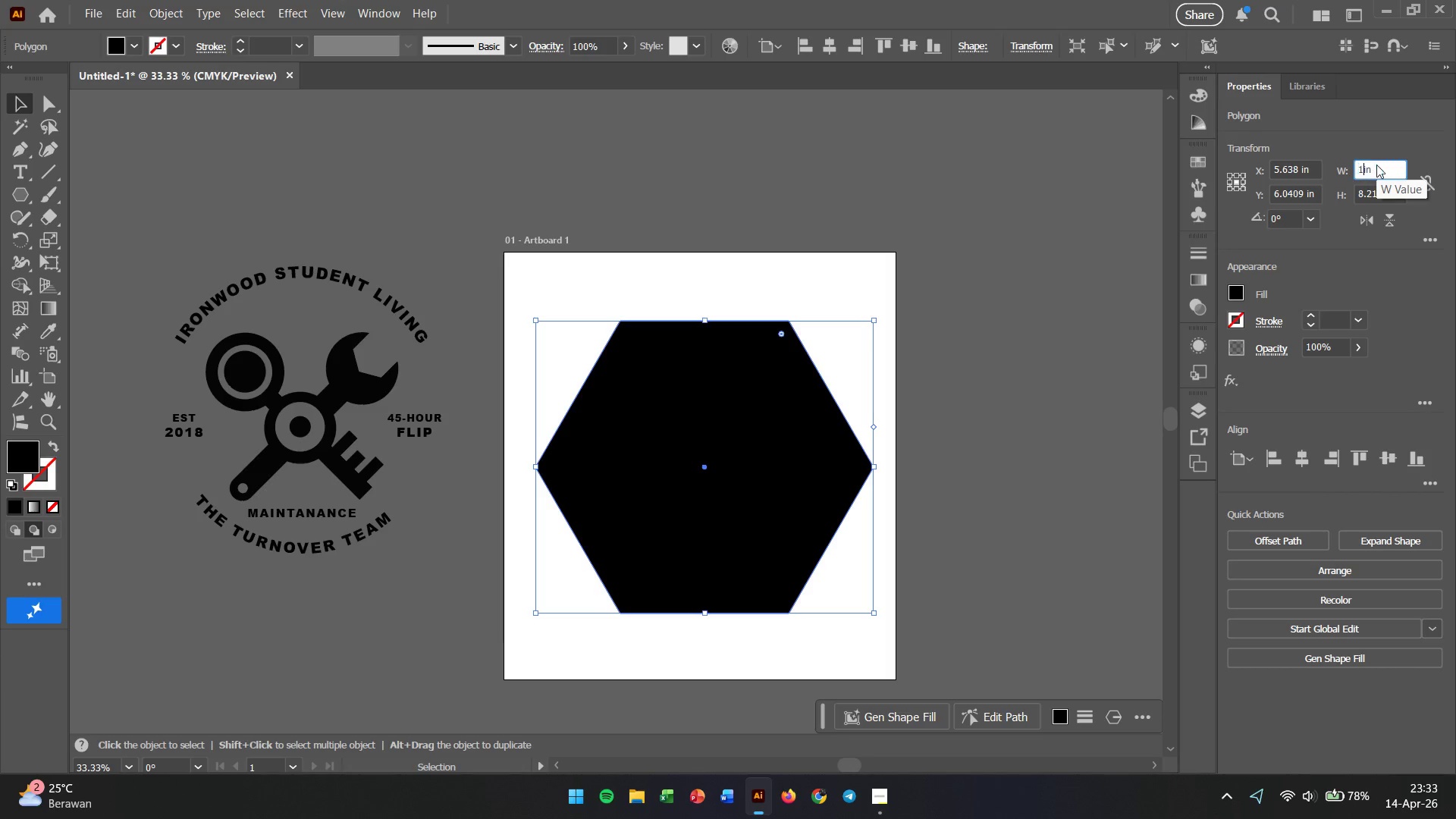 
key(Numpad1)
 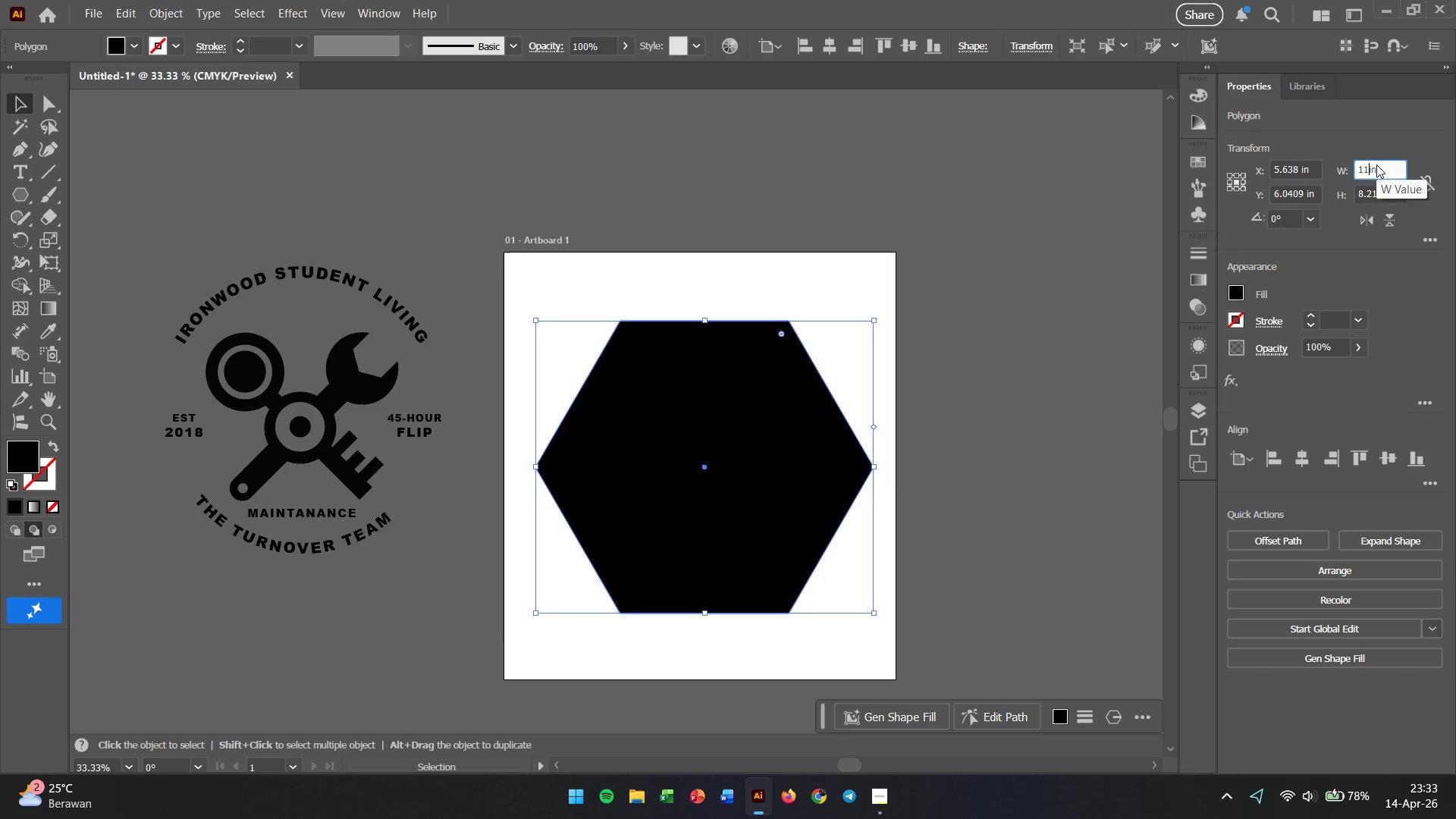 
key(Tab)
 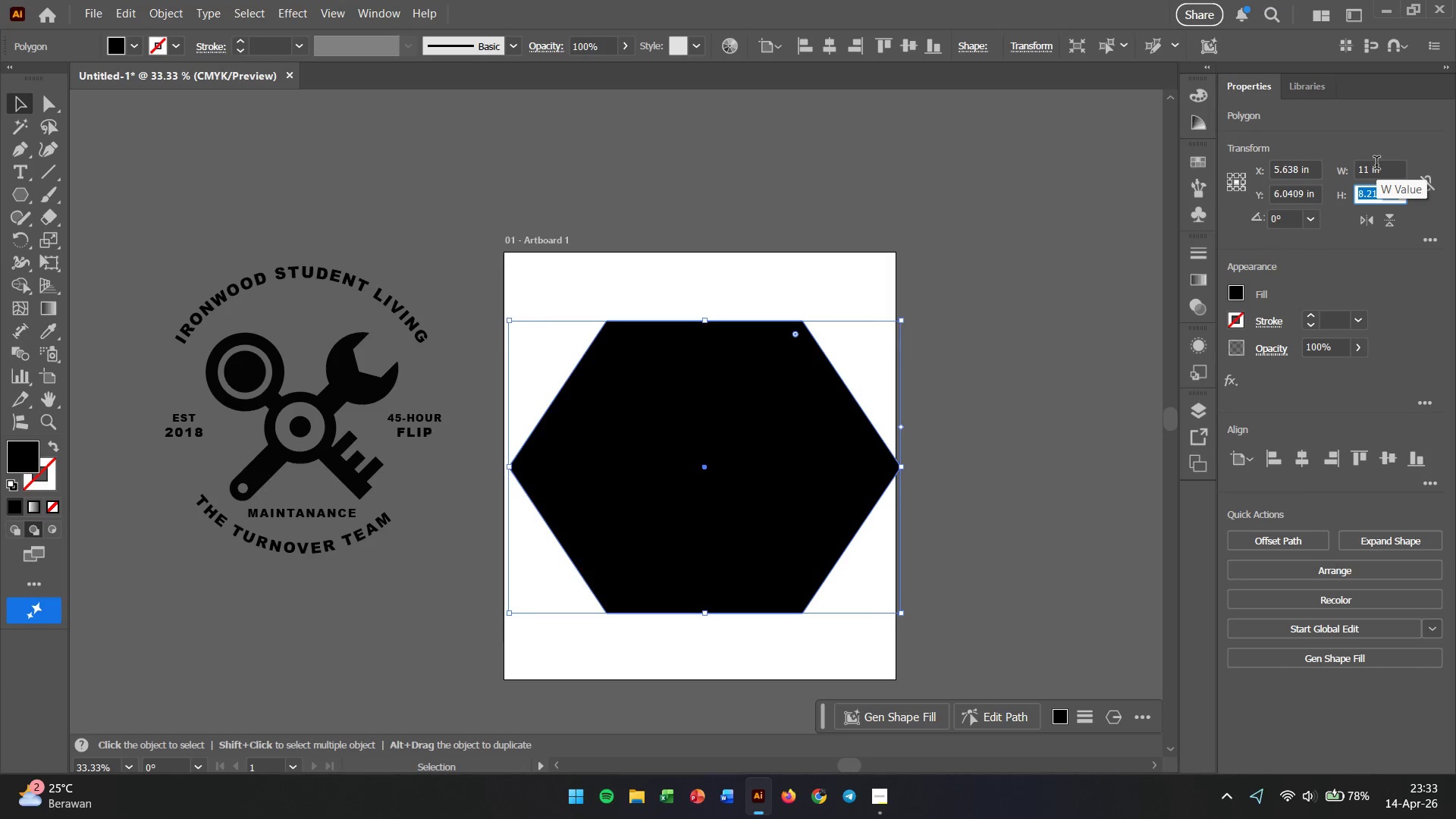 
key(Numpad1)
 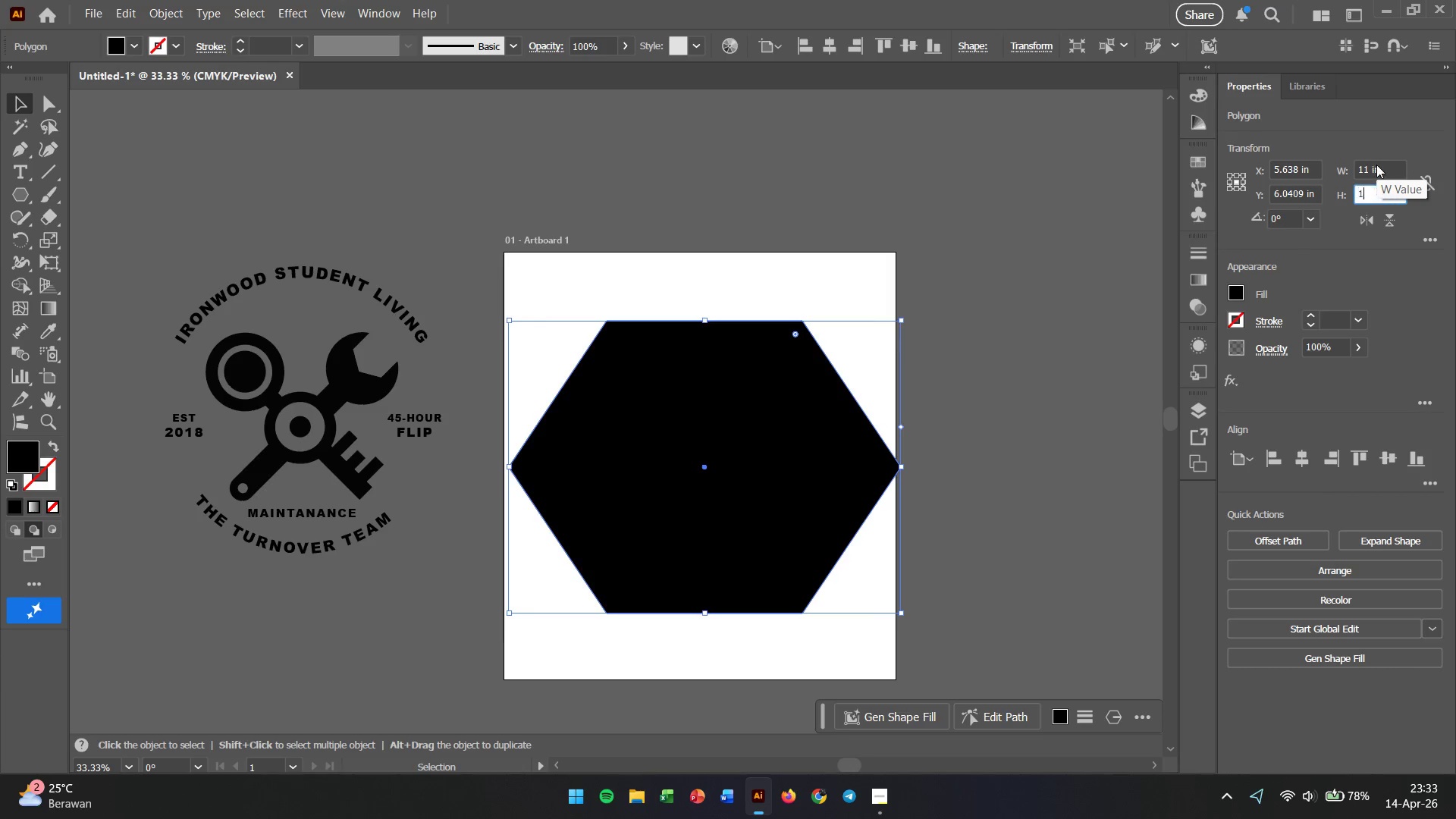 
key(Numpad2)
 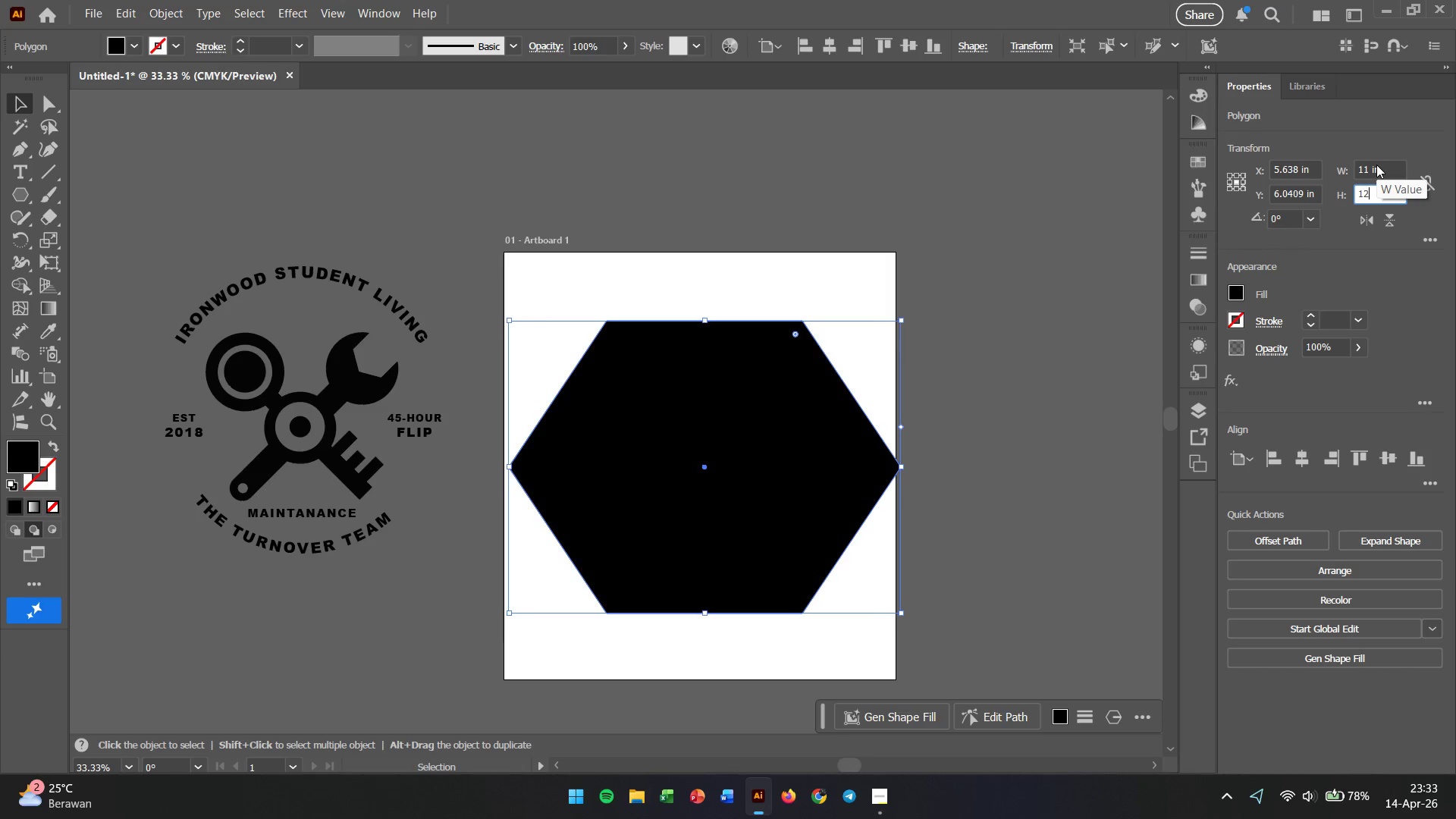 
key(Enter)
 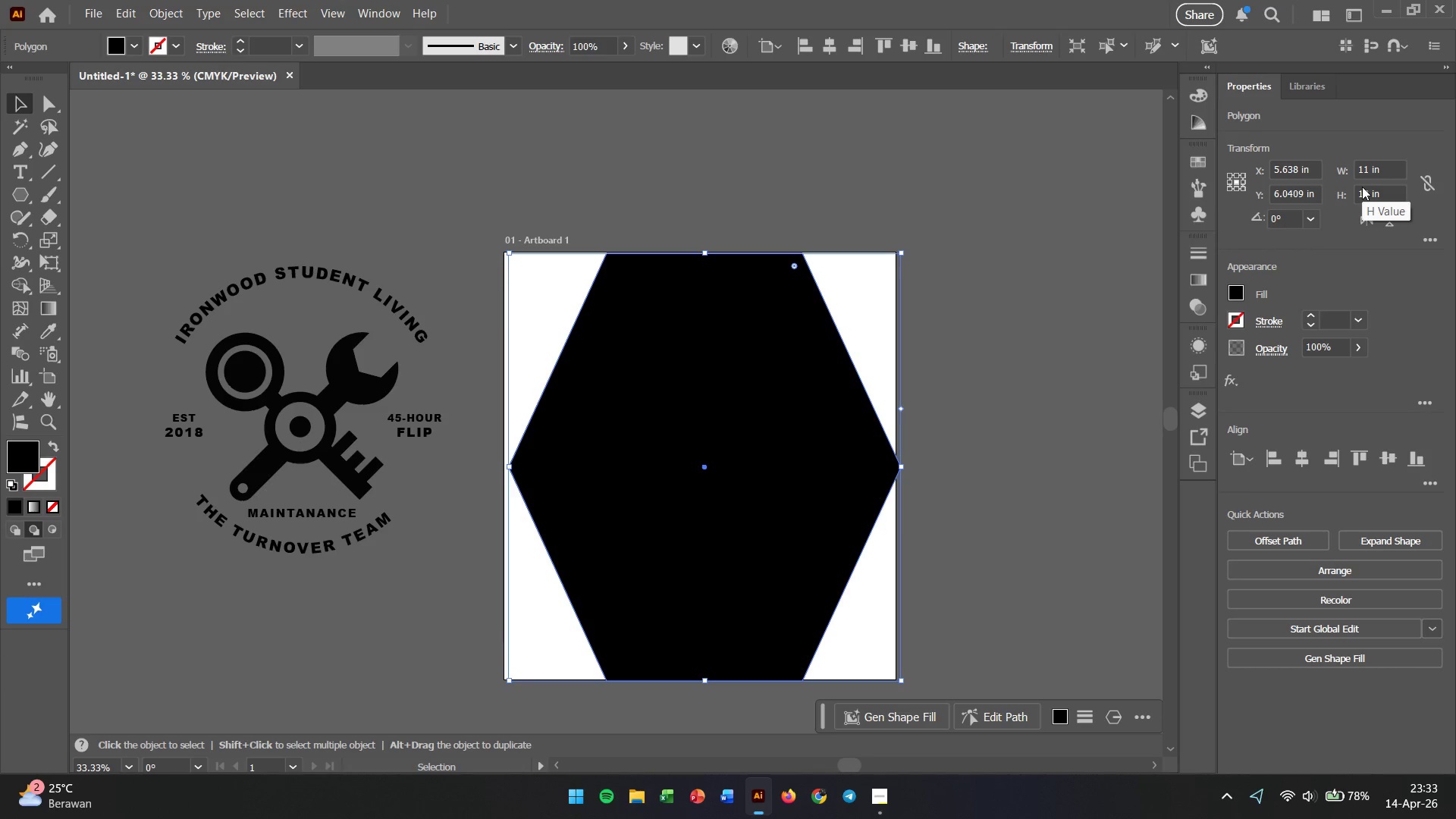 
double_click([1362, 188])
 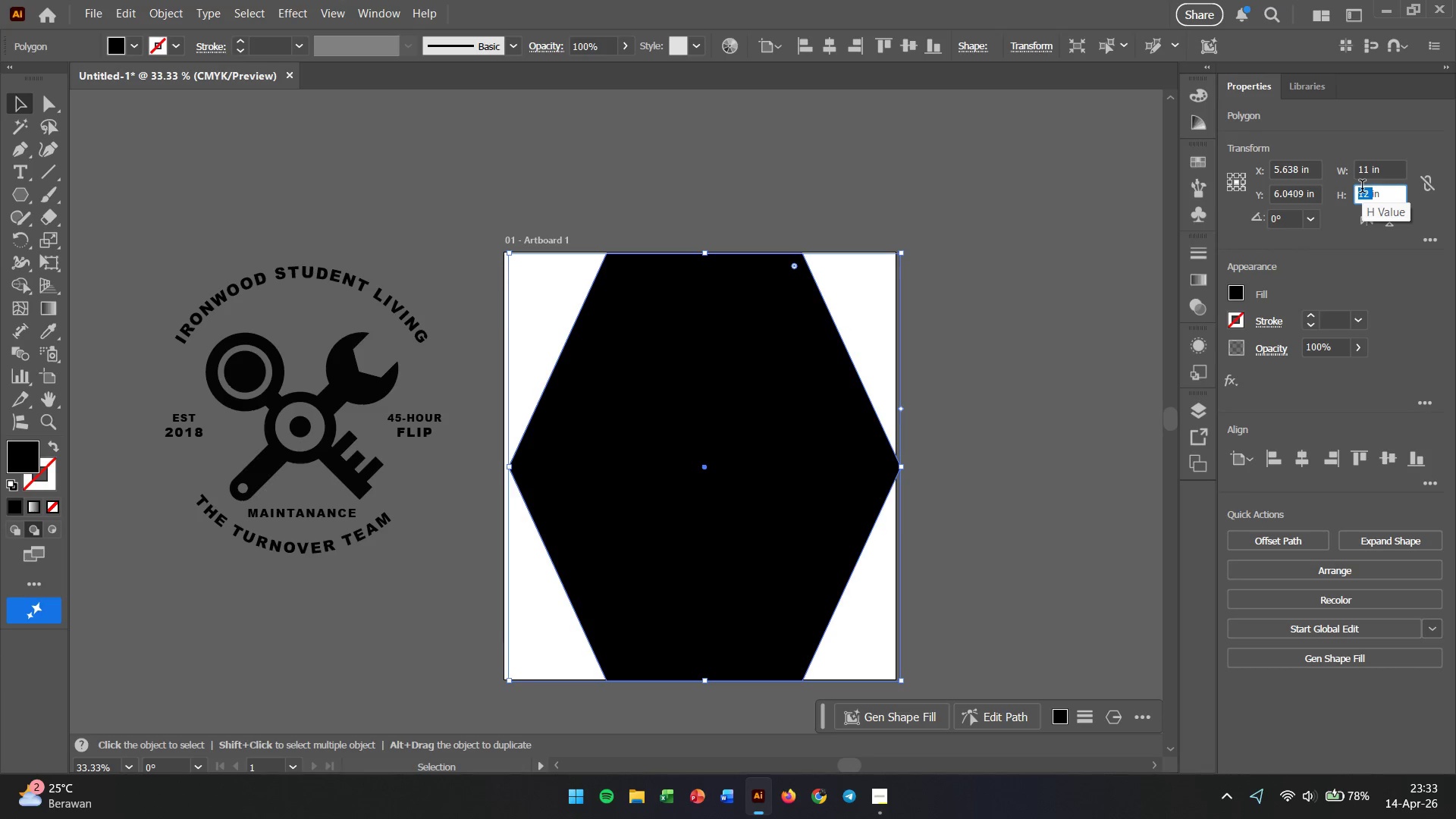 
key(Numpad1)
 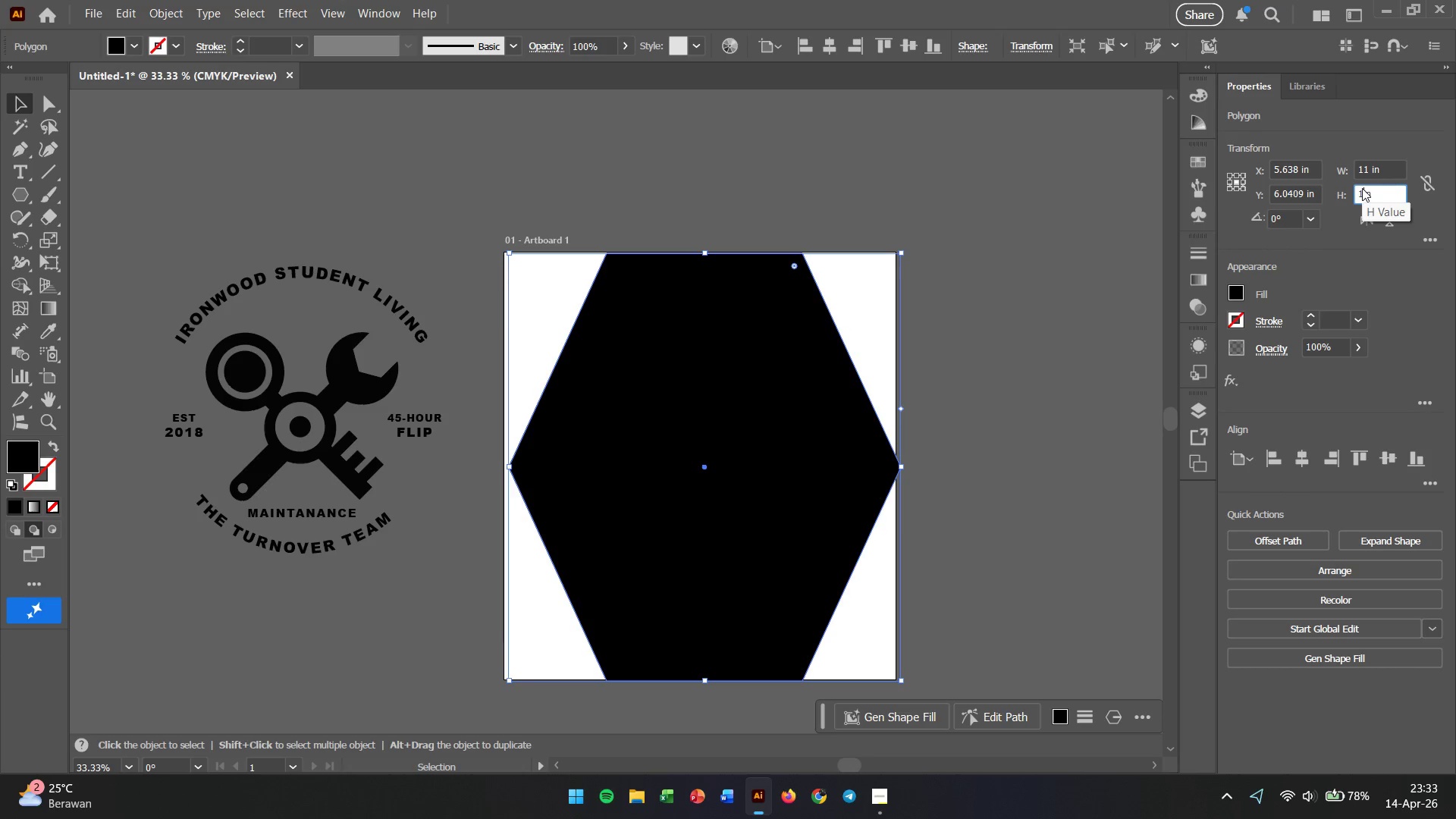 
key(Numpad1)
 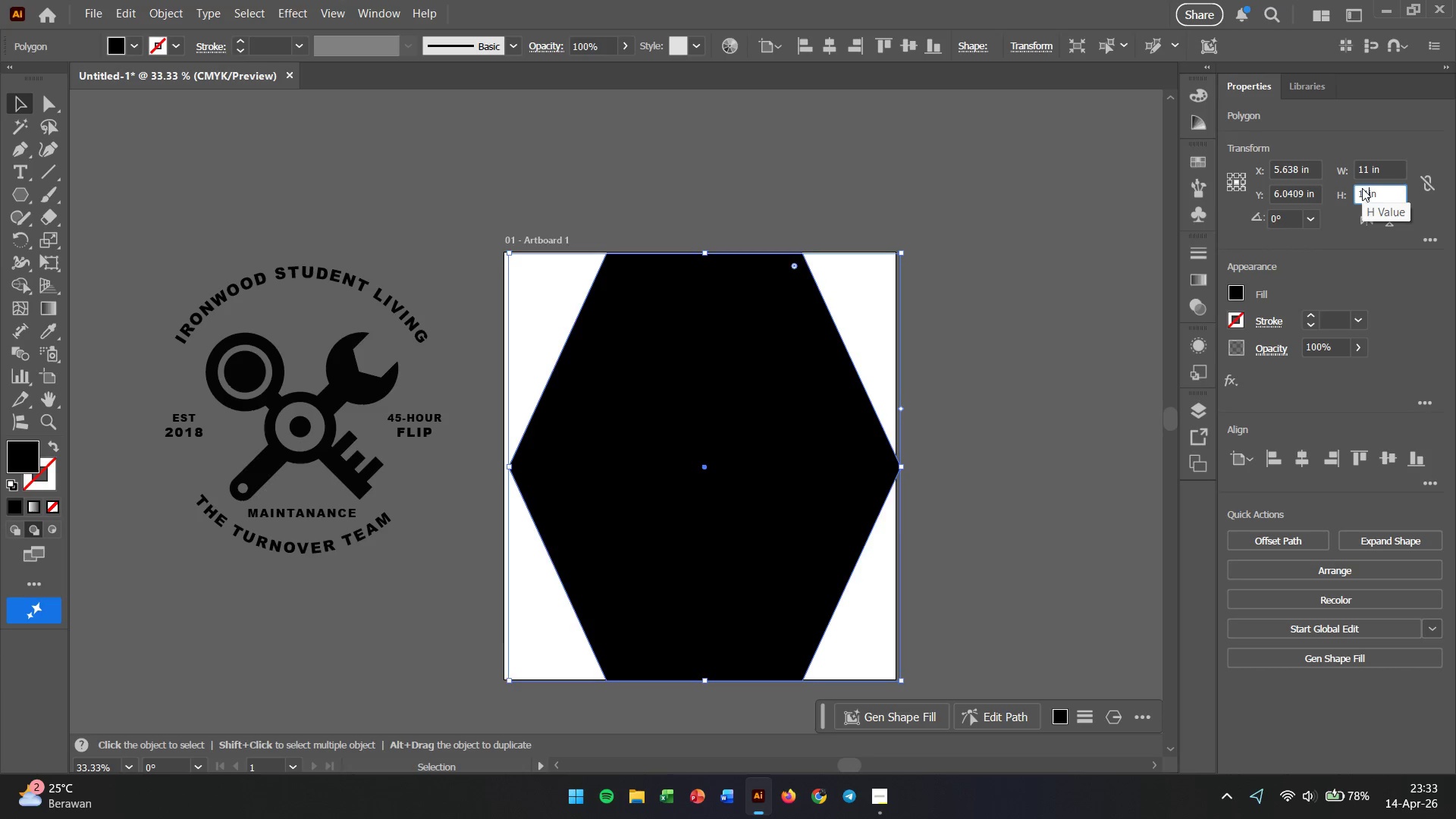 
key(Enter)
 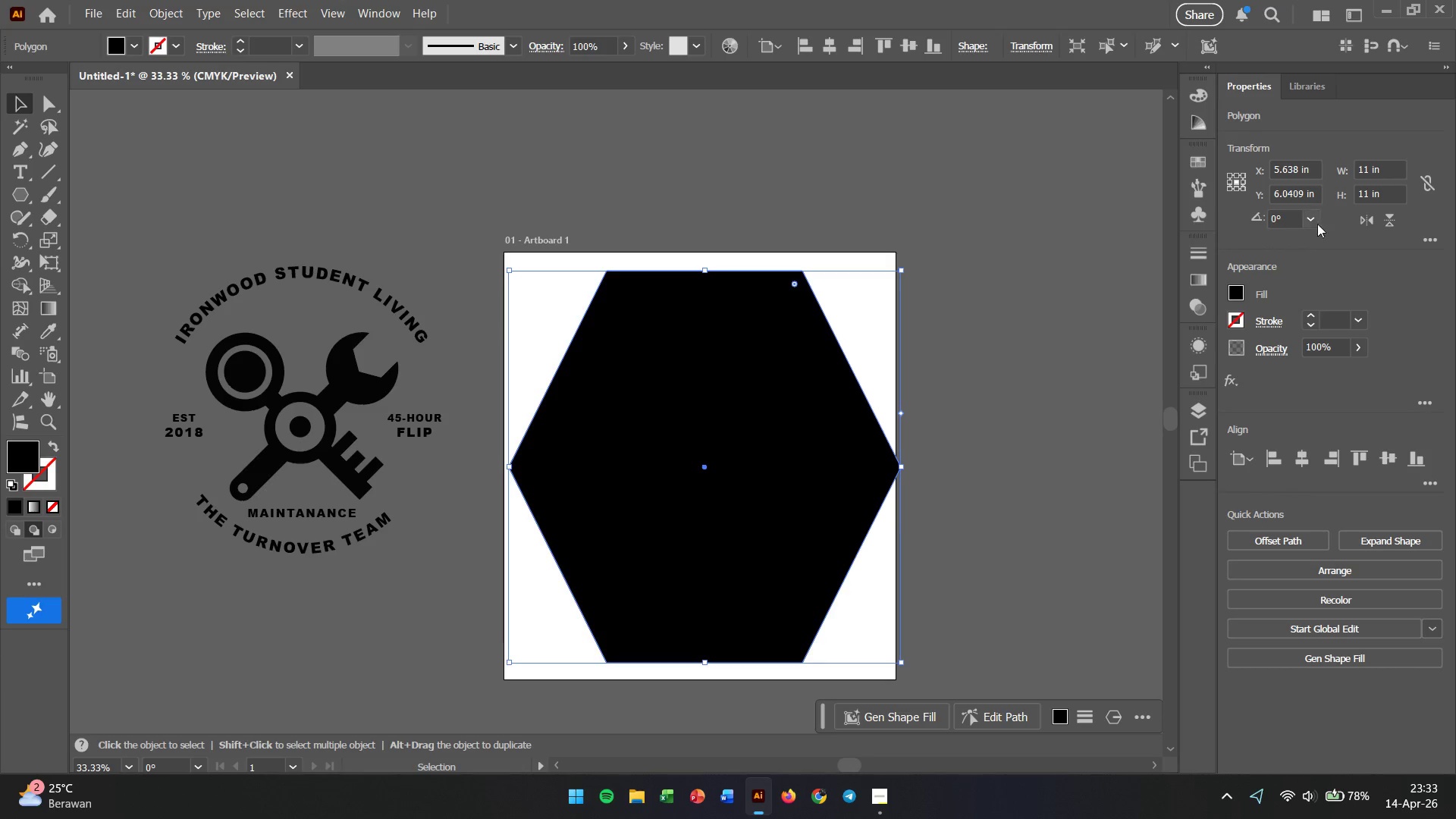 
key(Control+Z)
 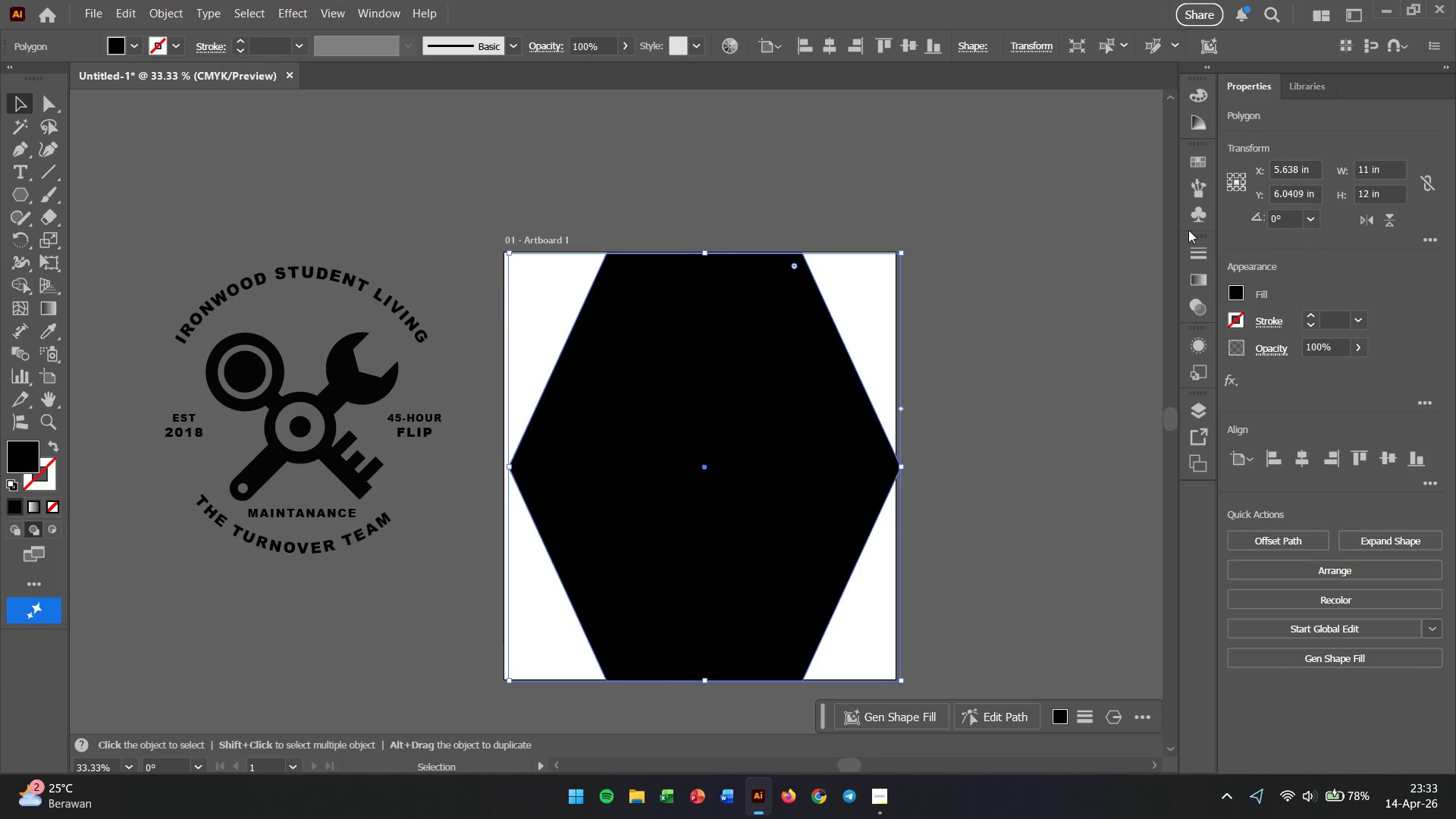 
key(Control+Z)
 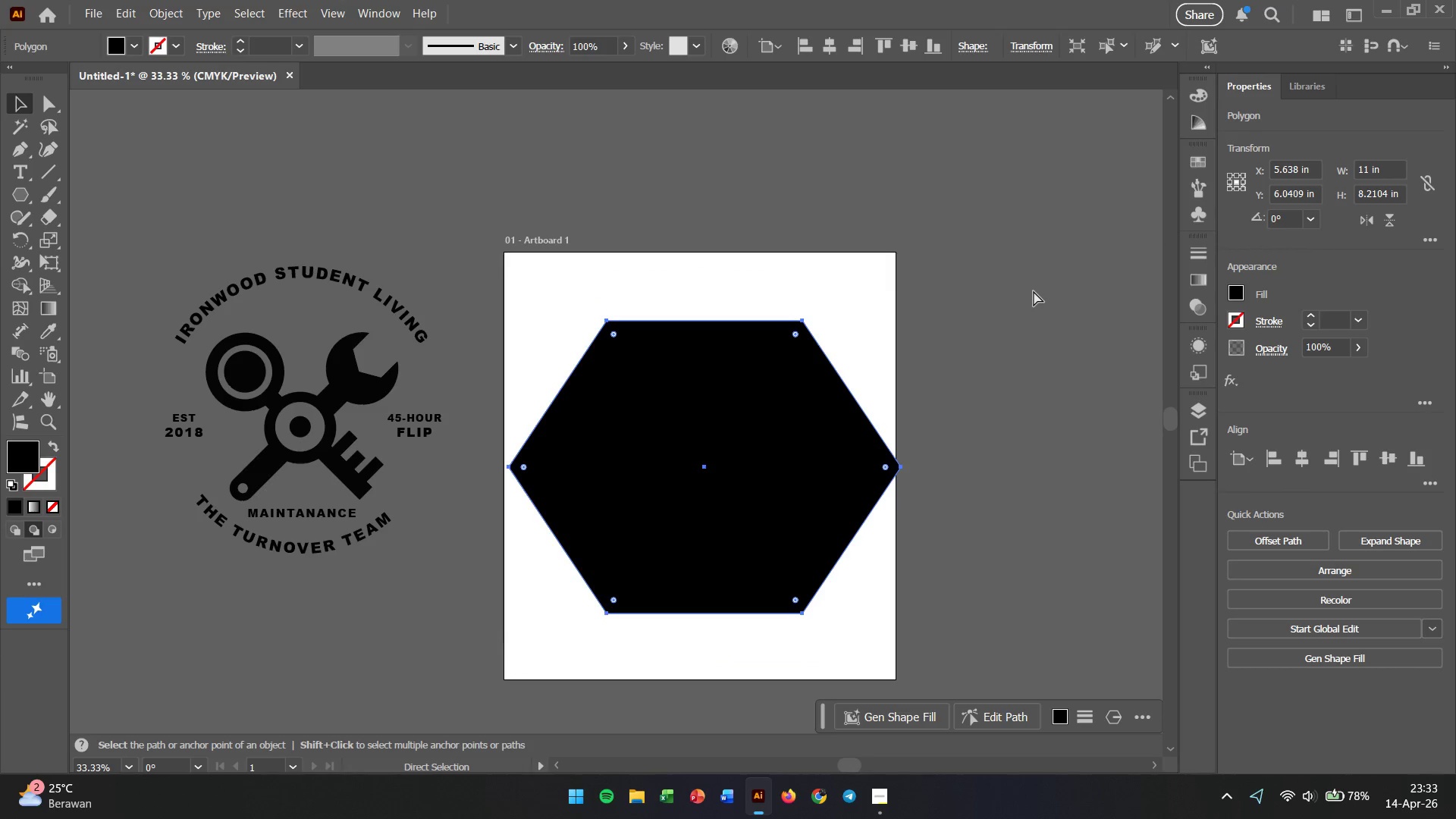 
key(Control+Z)
 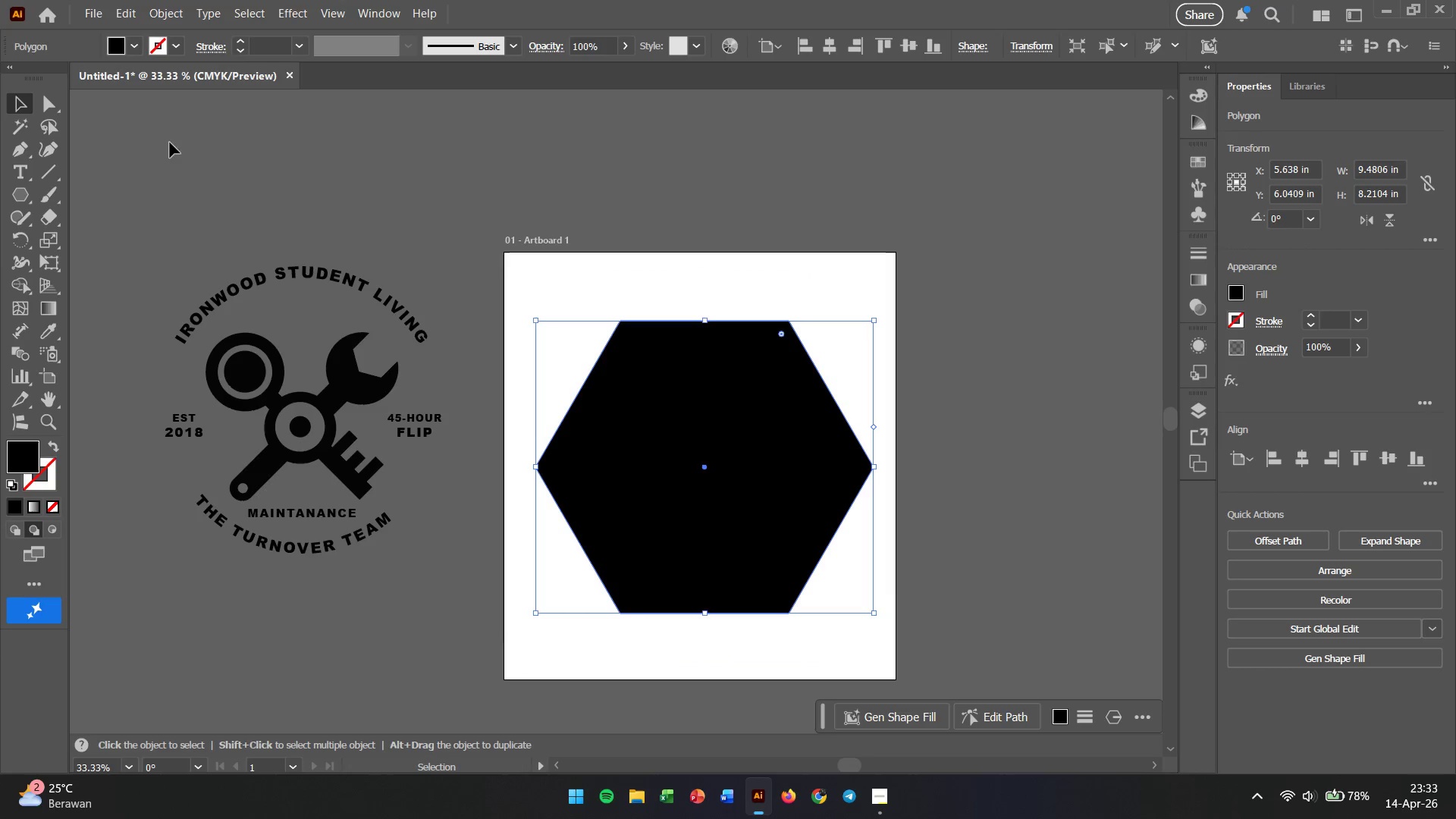 
left_click([162, 147])
 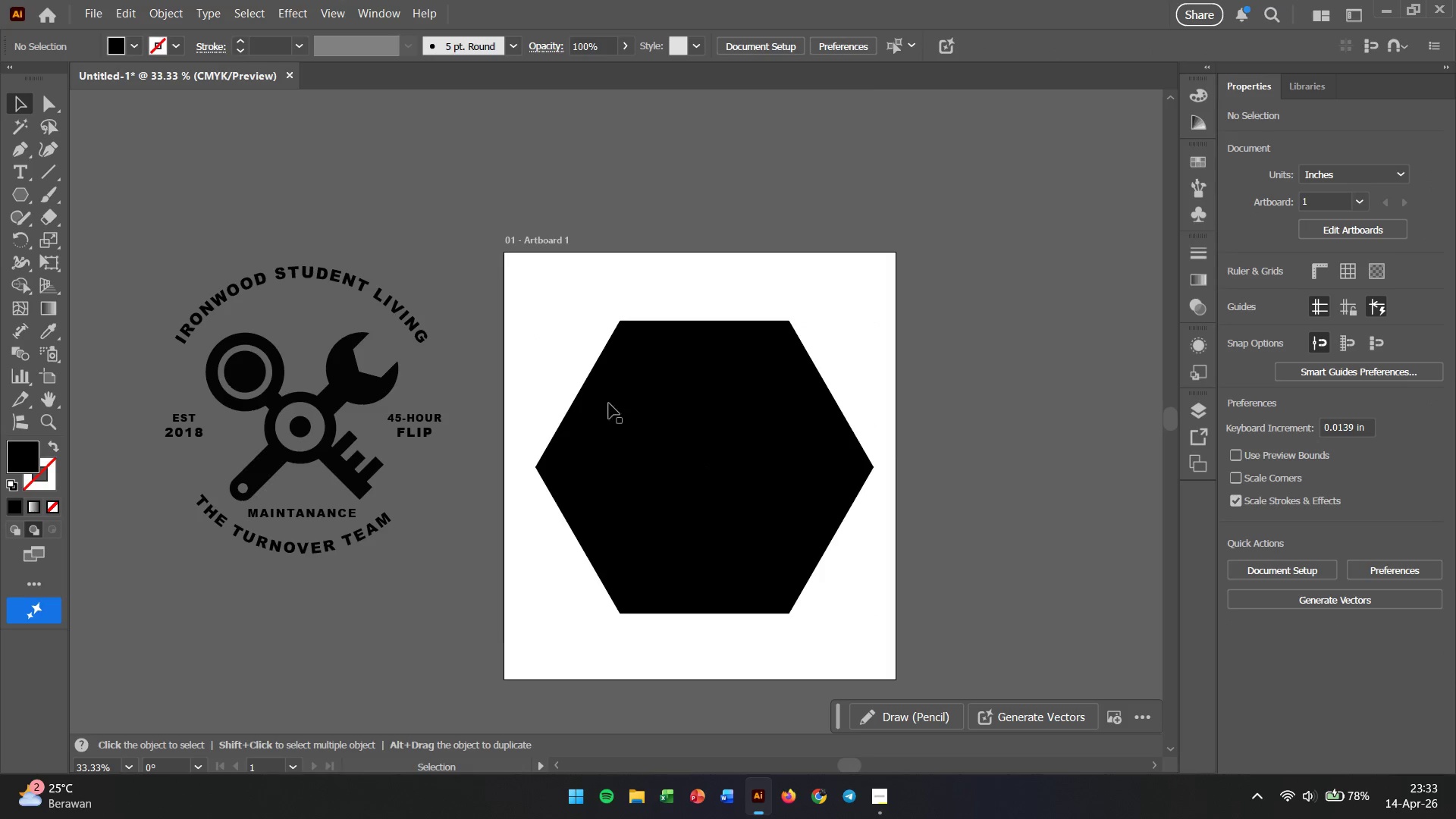 
left_click_drag(start_coordinate=[639, 413], to_coordinate=[628, 396])
 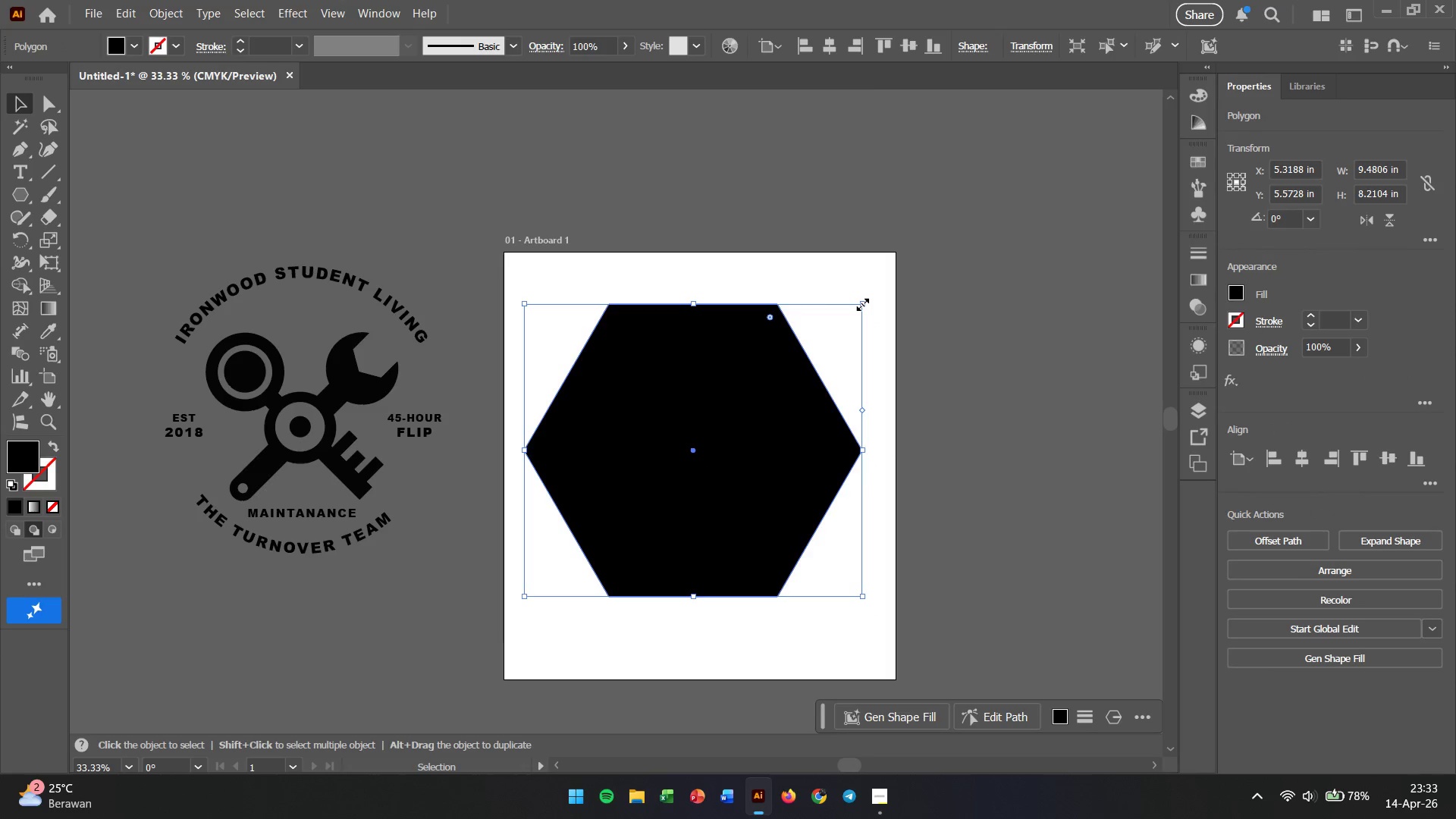 
left_click_drag(start_coordinate=[658, 334], to_coordinate=[640, 286])
 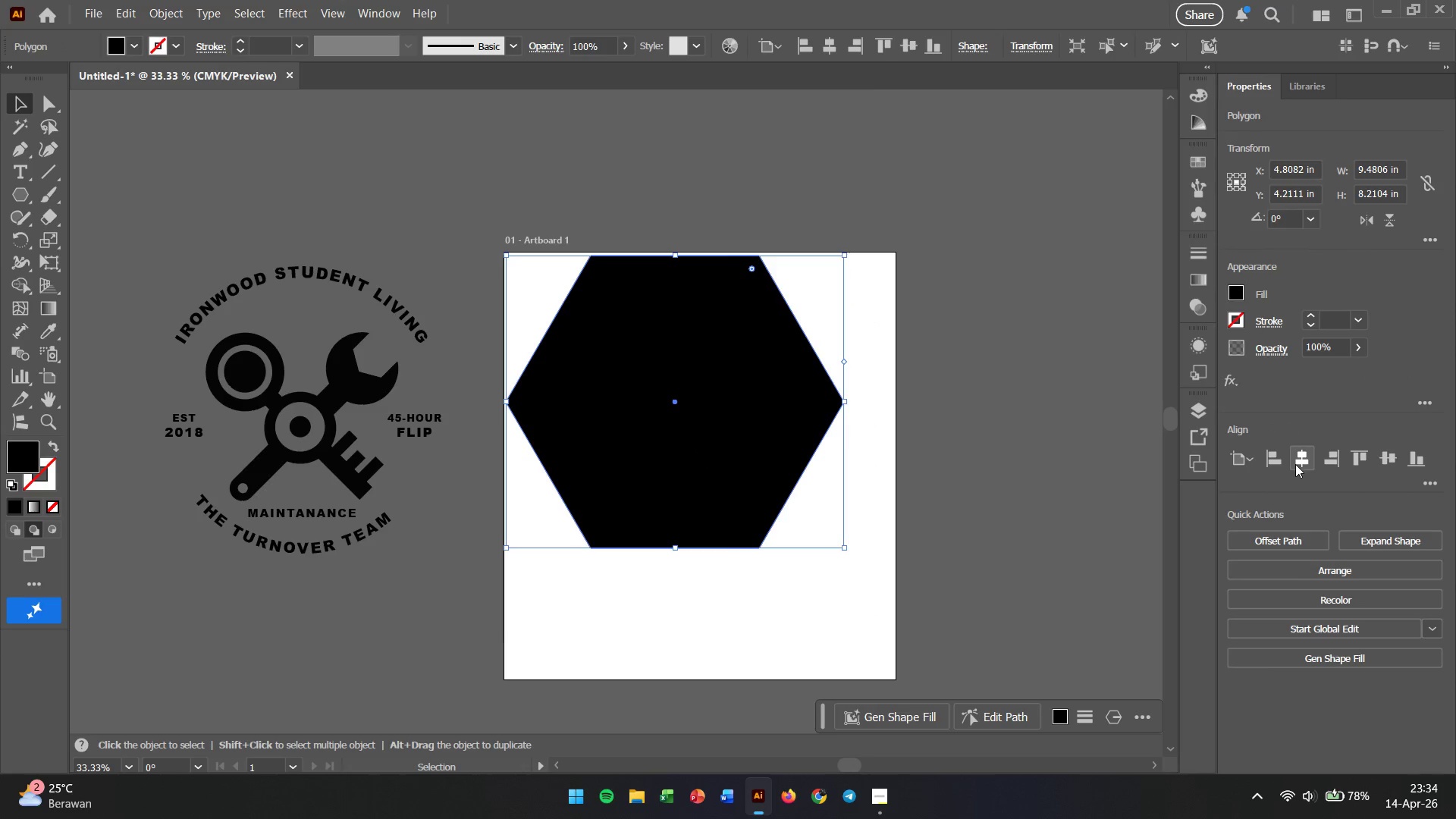 
left_click([1286, 463])
 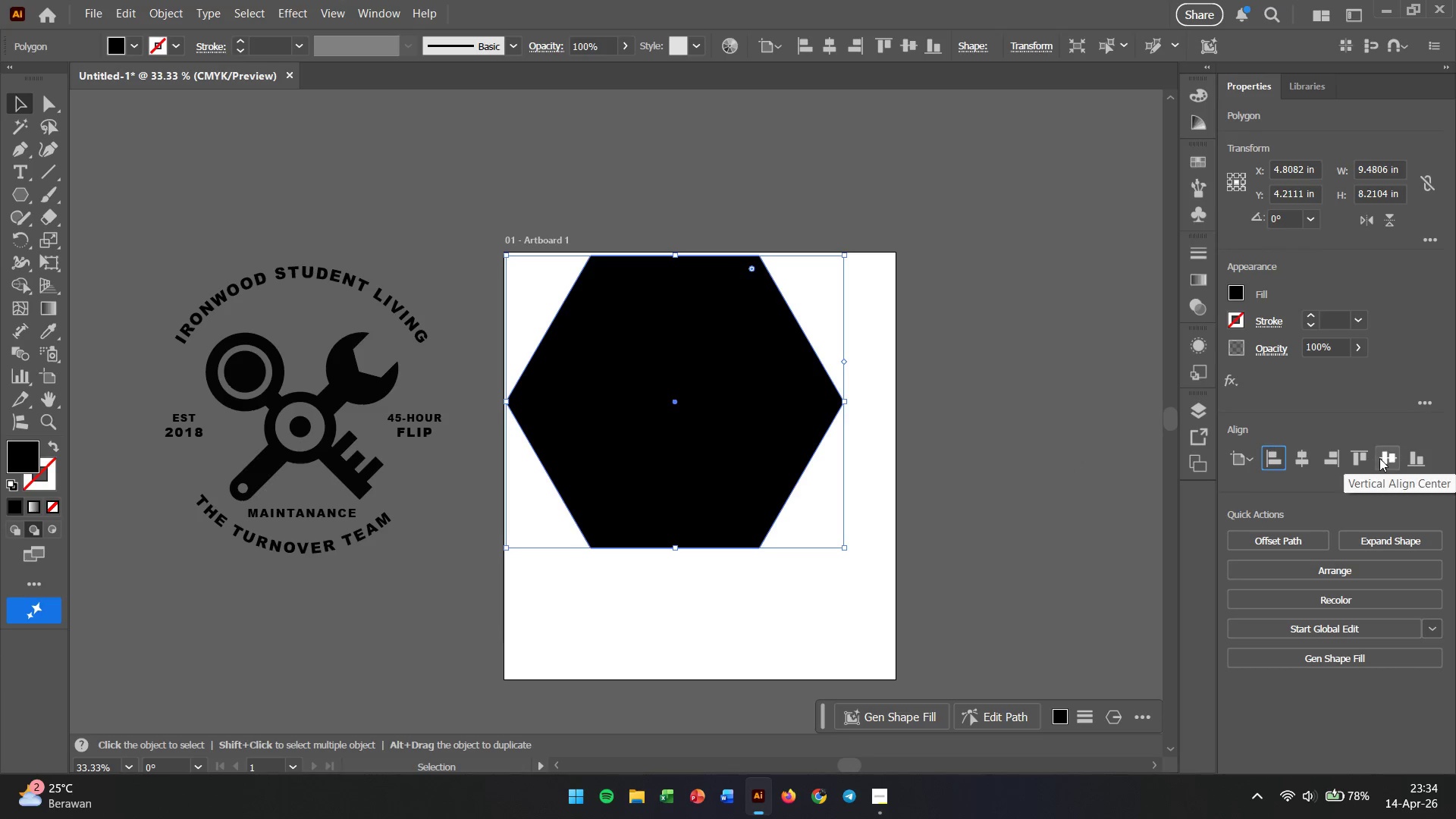 
left_click([1360, 458])
 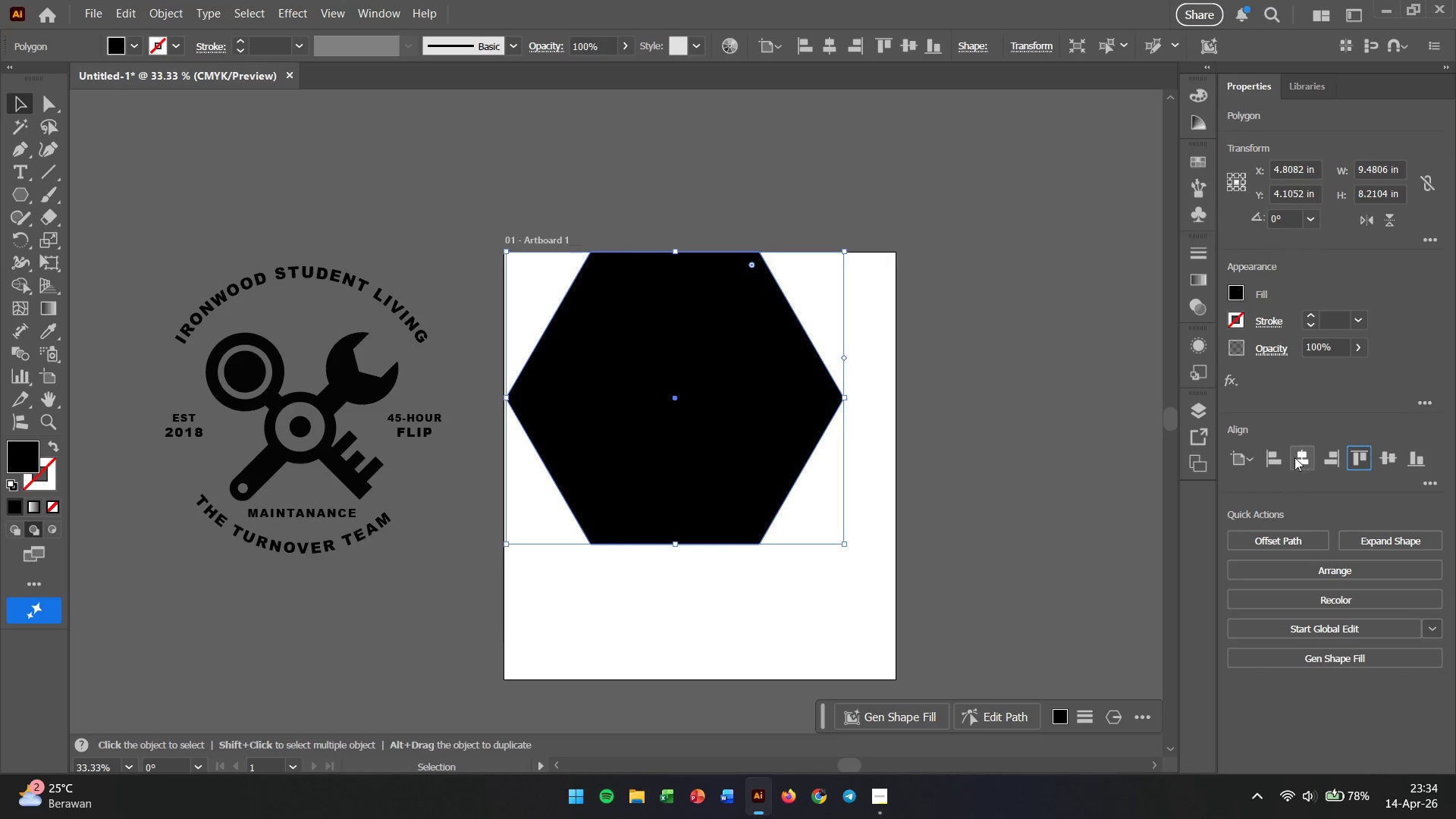 
left_click([1266, 462])
 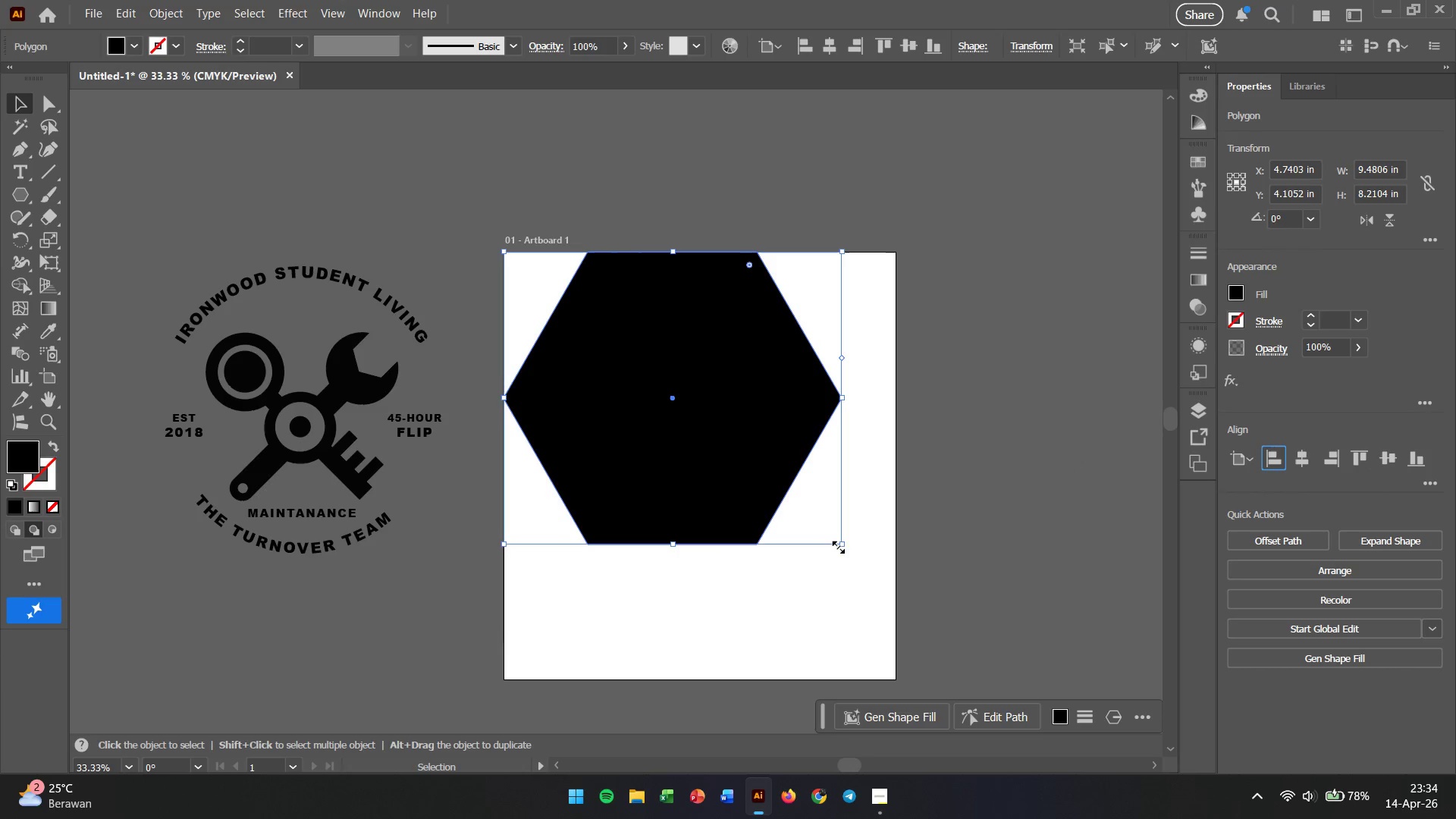 
left_click_drag(start_coordinate=[836, 545], to_coordinate=[896, 615])
 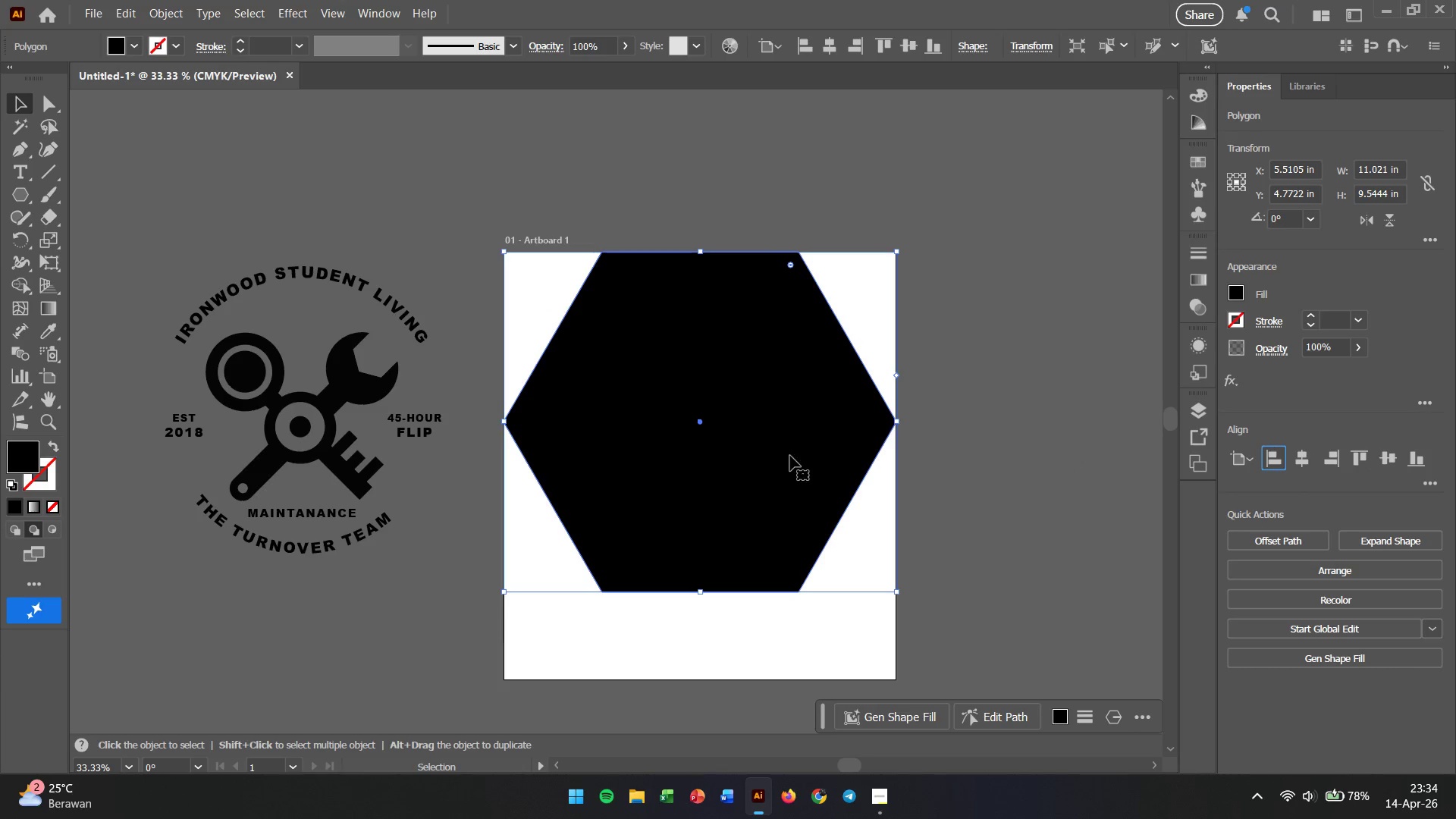 
hold_key(key=ShiftLeft, duration=2.52)
 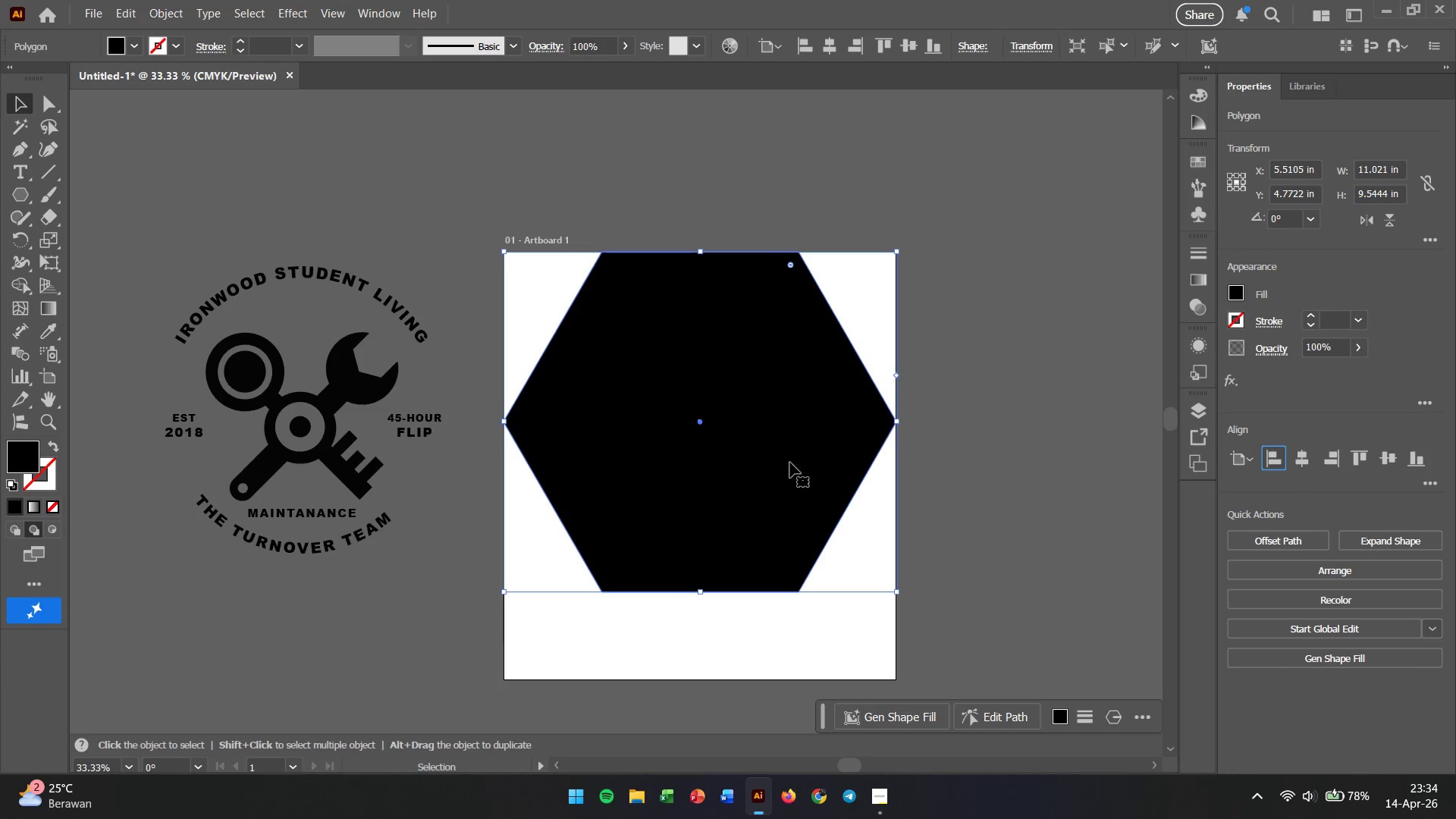 
left_click_drag(start_coordinate=[790, 454], to_coordinate=[790, 492])
 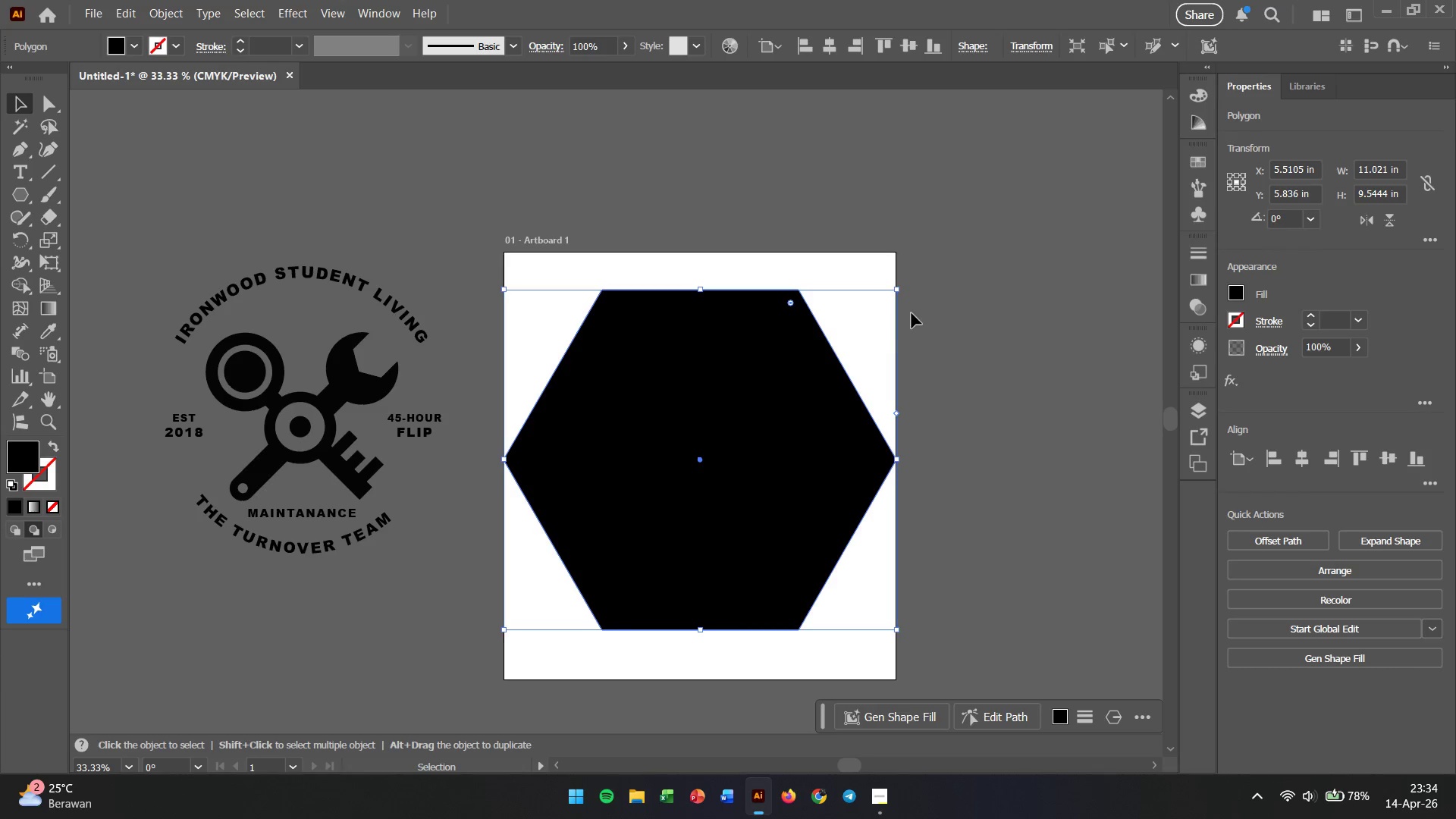 
hold_key(key=ShiftLeft, duration=2.41)
 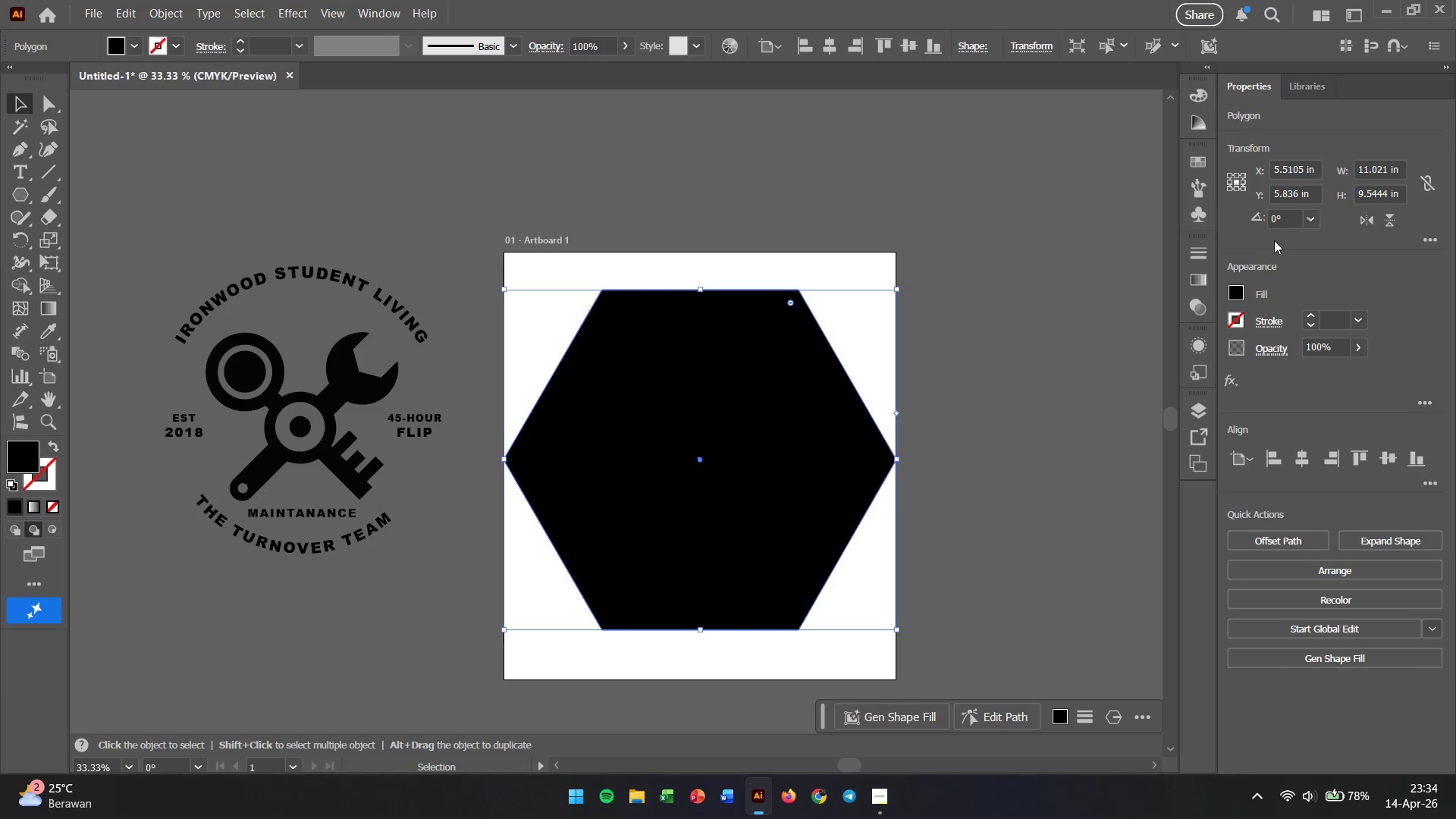 
double_click([1279, 218])
 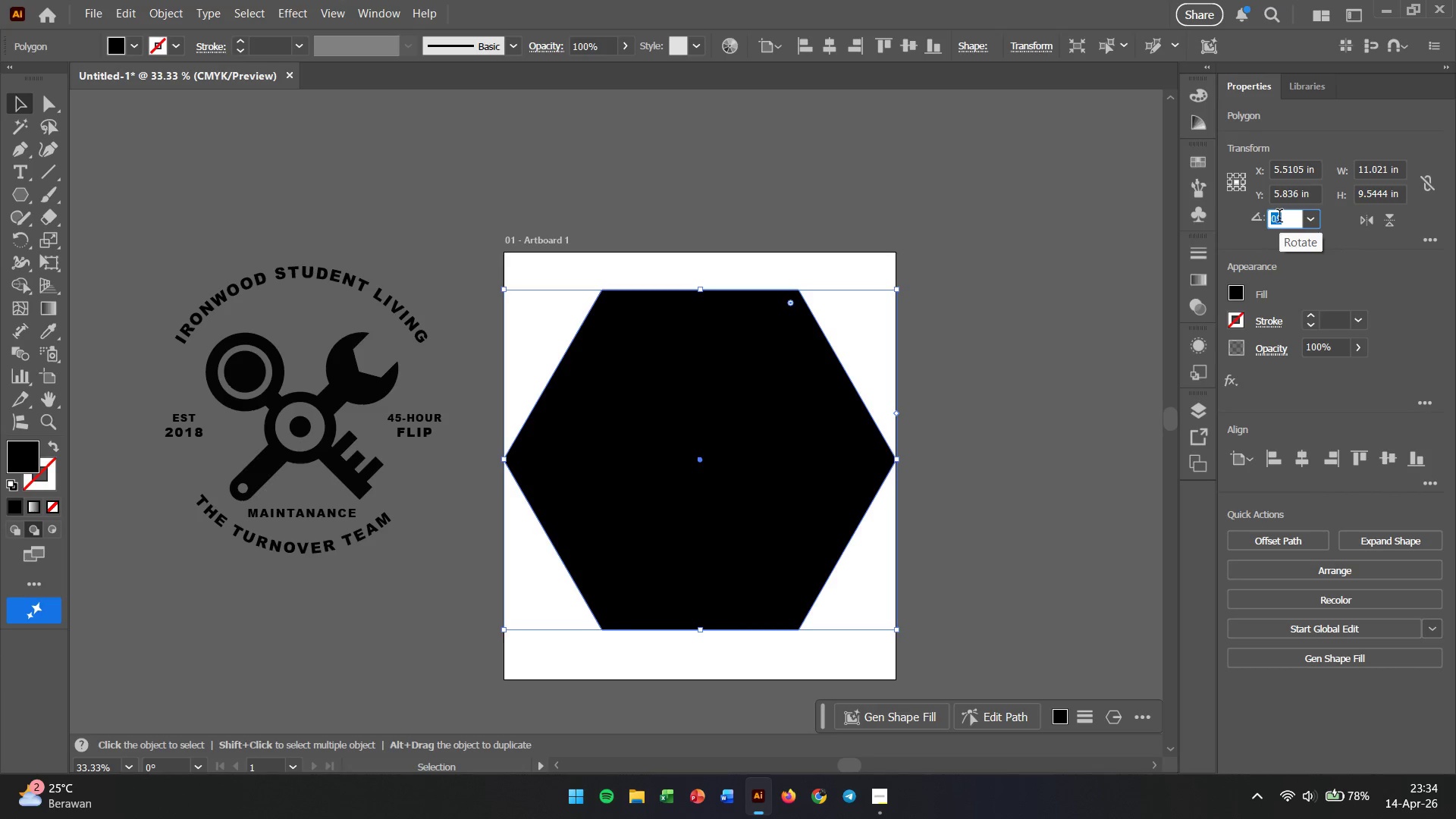 
key(Numpad3)
 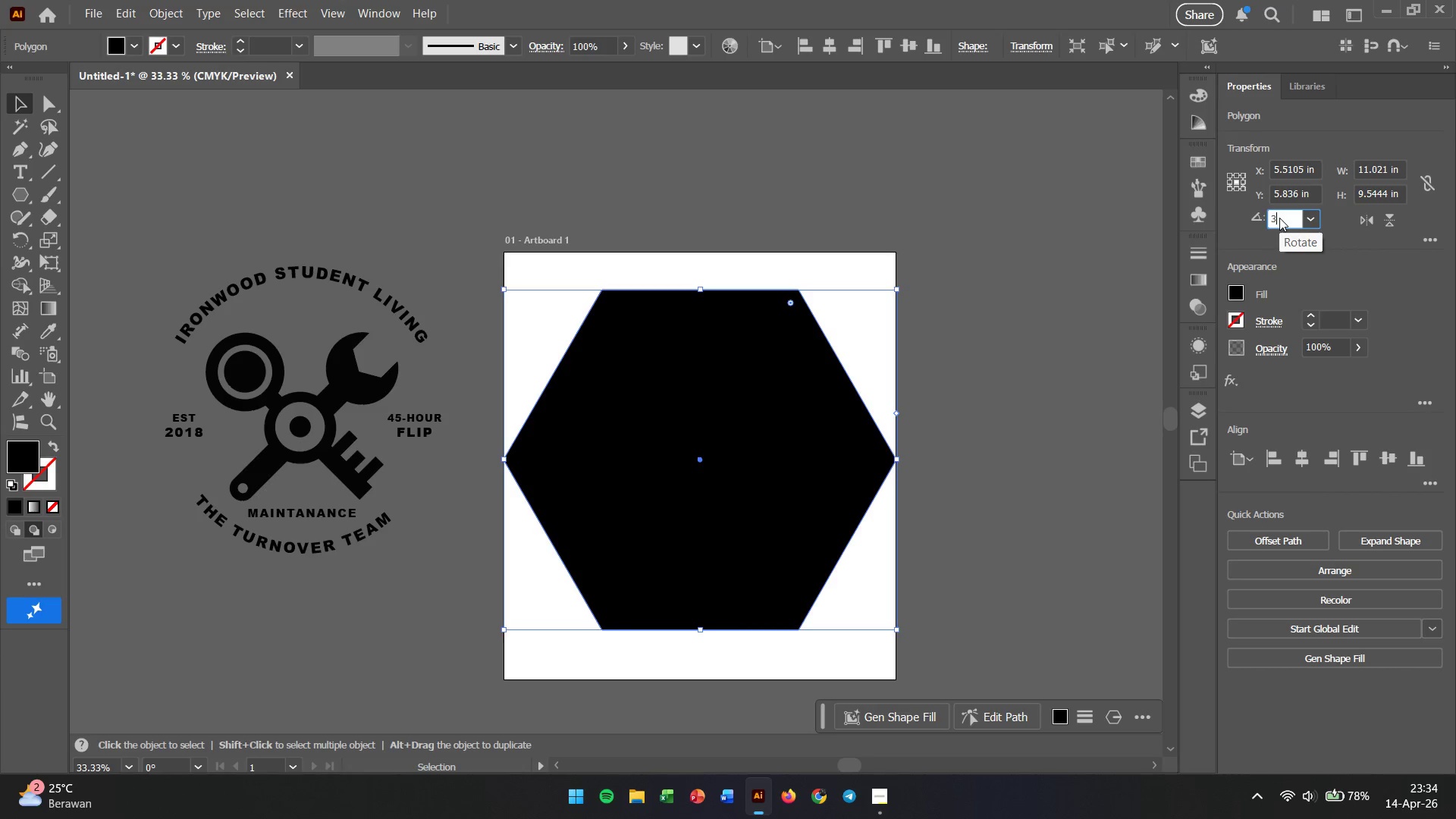 
key(Numpad0)
 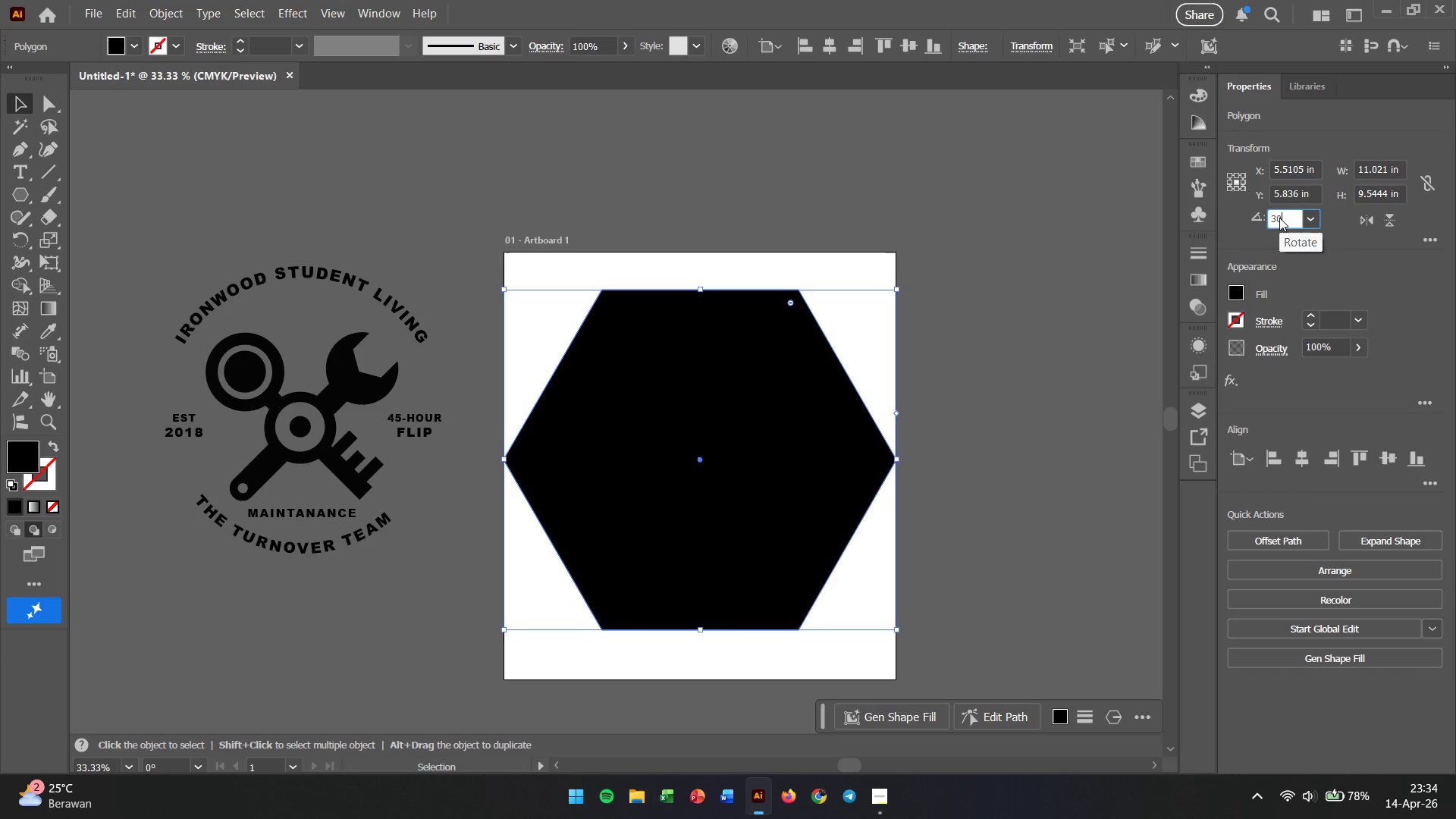 
key(Enter)
 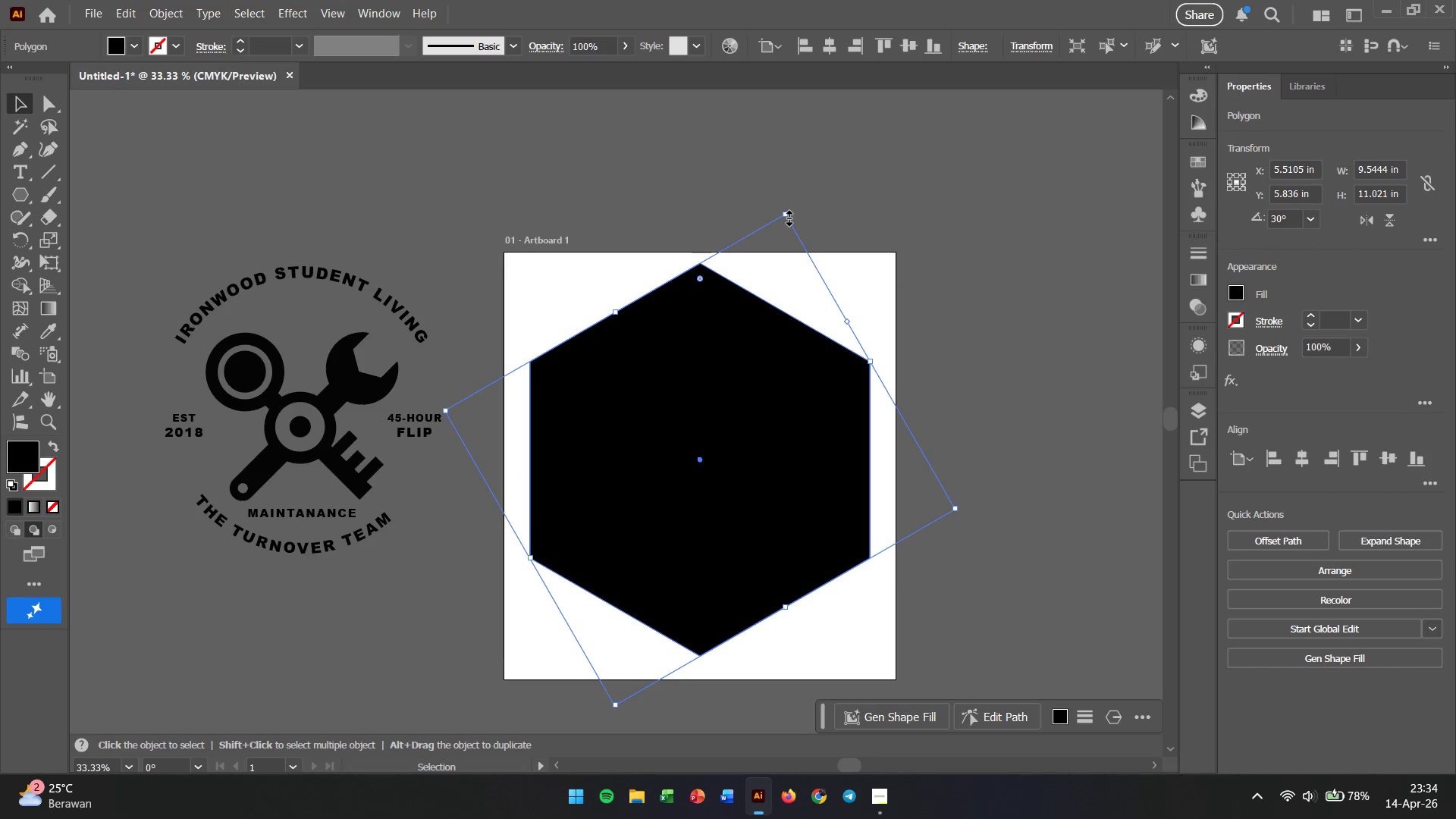 
hold_key(key=ShiftLeft, duration=3.09)
left_click_drag(start_coordinate=[782, 213], to_coordinate=[846, 143])
 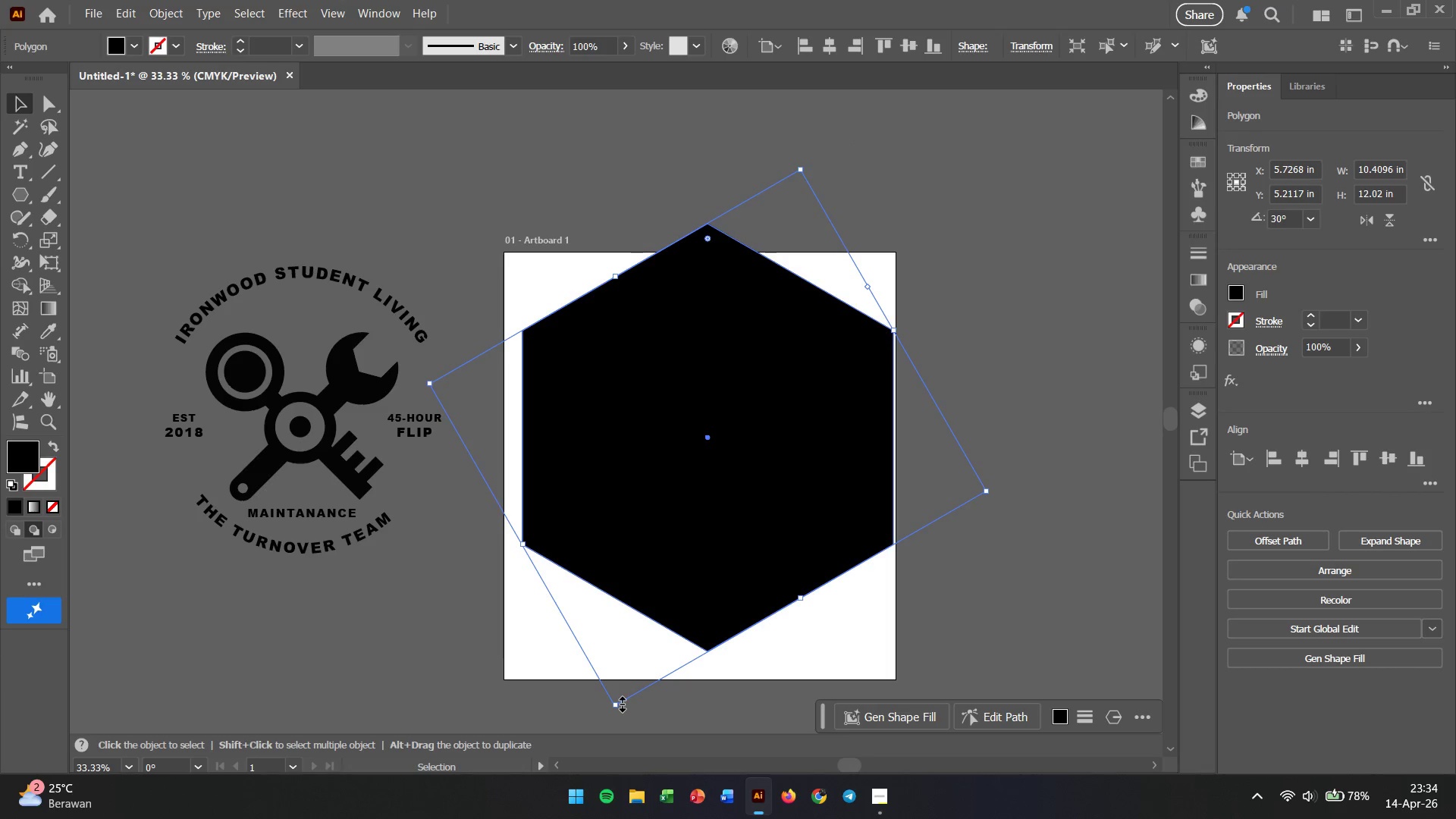 
hold_key(key=ShiftLeft, duration=4.73)
left_click_drag(start_coordinate=[620, 708], to_coordinate=[617, 713])
 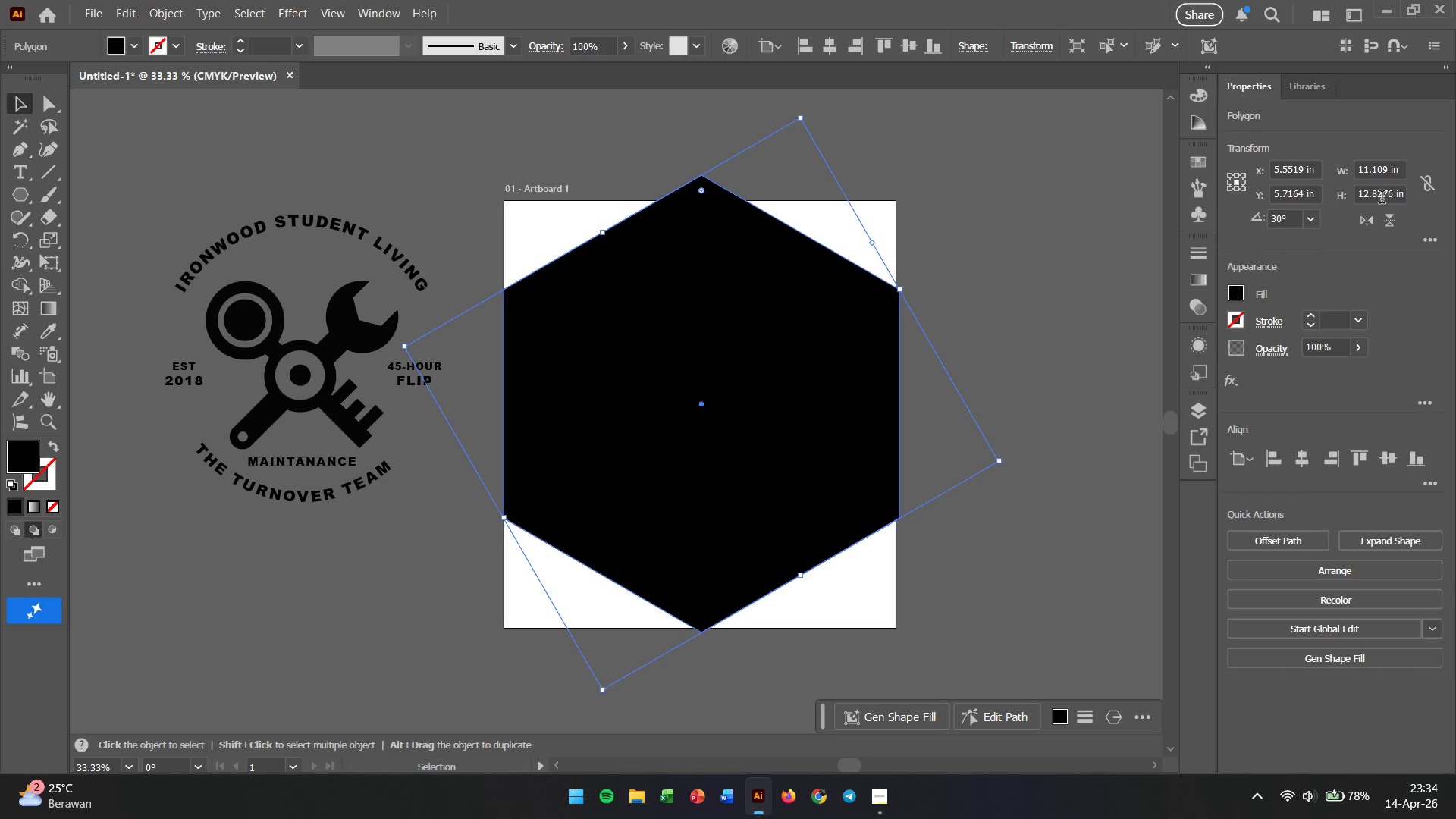 
double_click([1382, 193])
 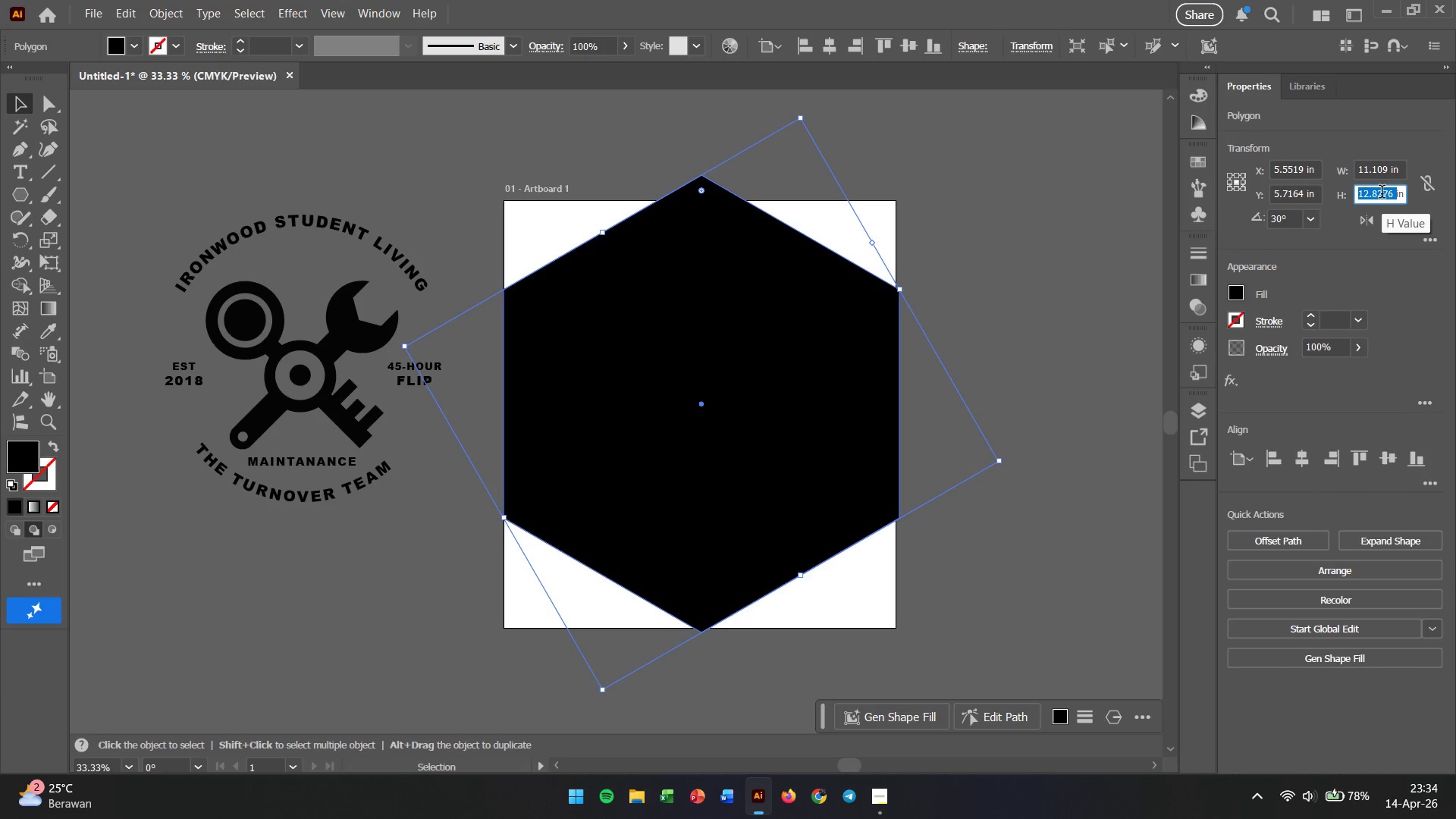 
key(Numpad1)
 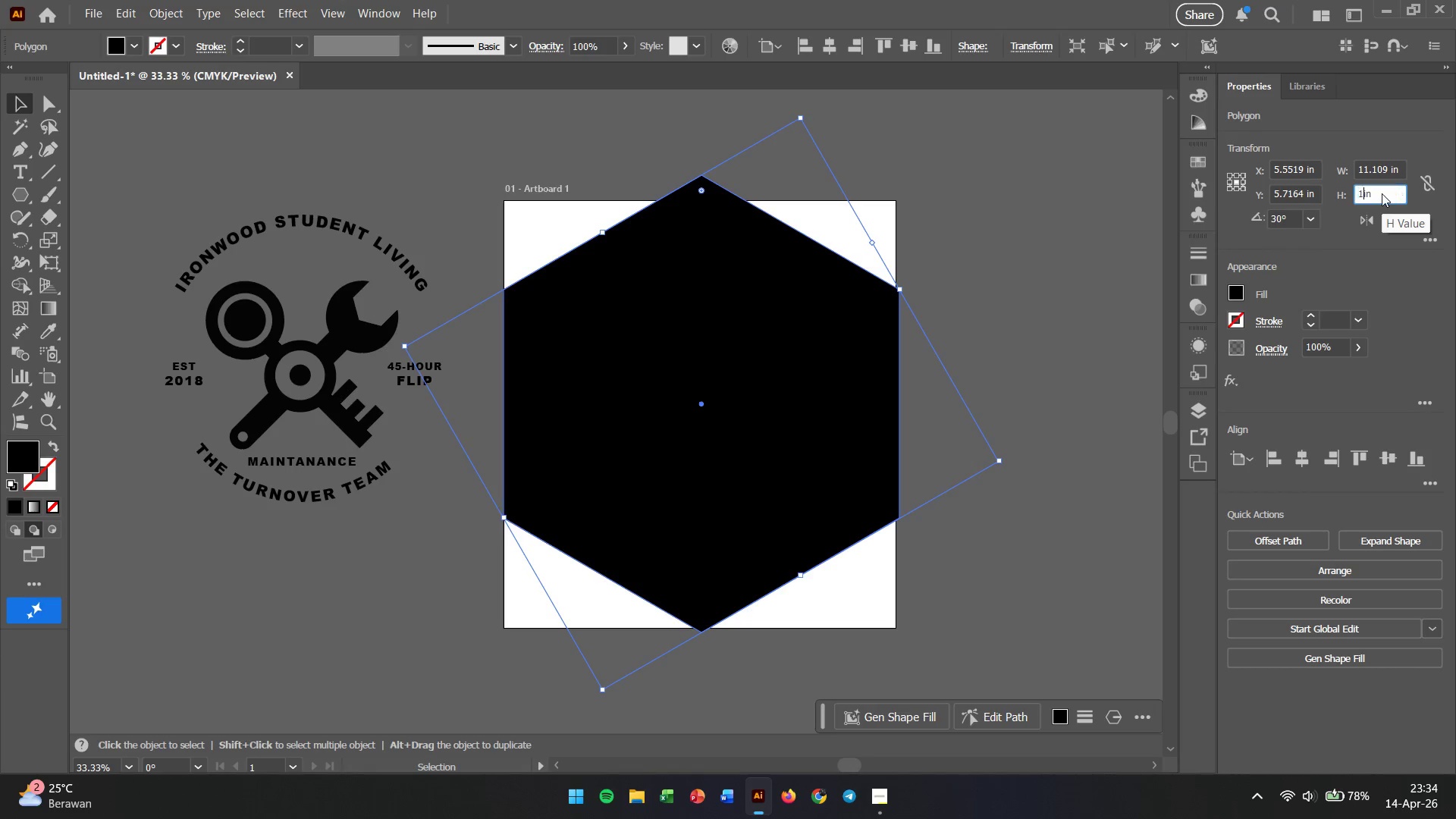 
key(Numpad2)
 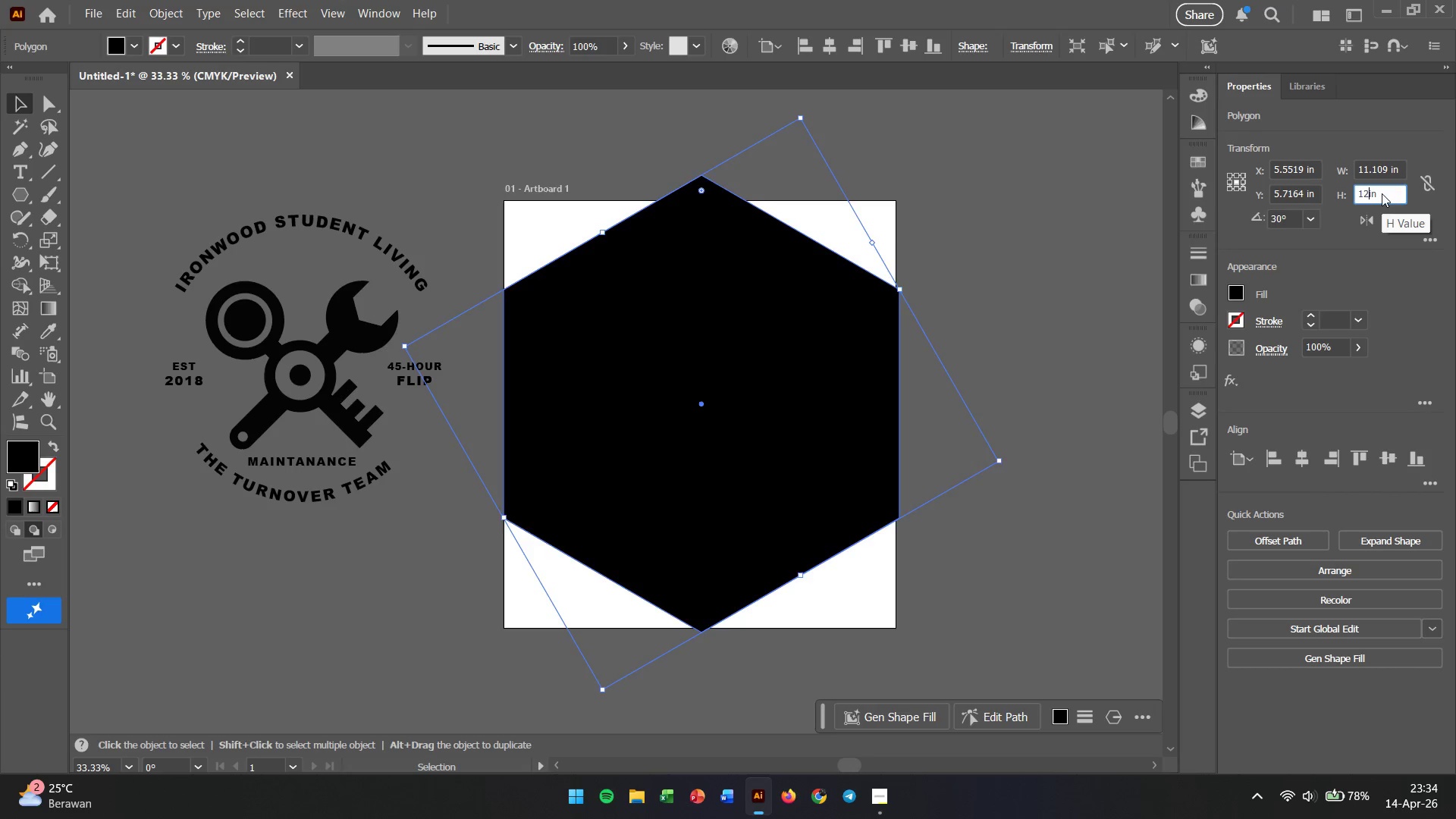 
hold_key(key=Enter, duration=4.12)
 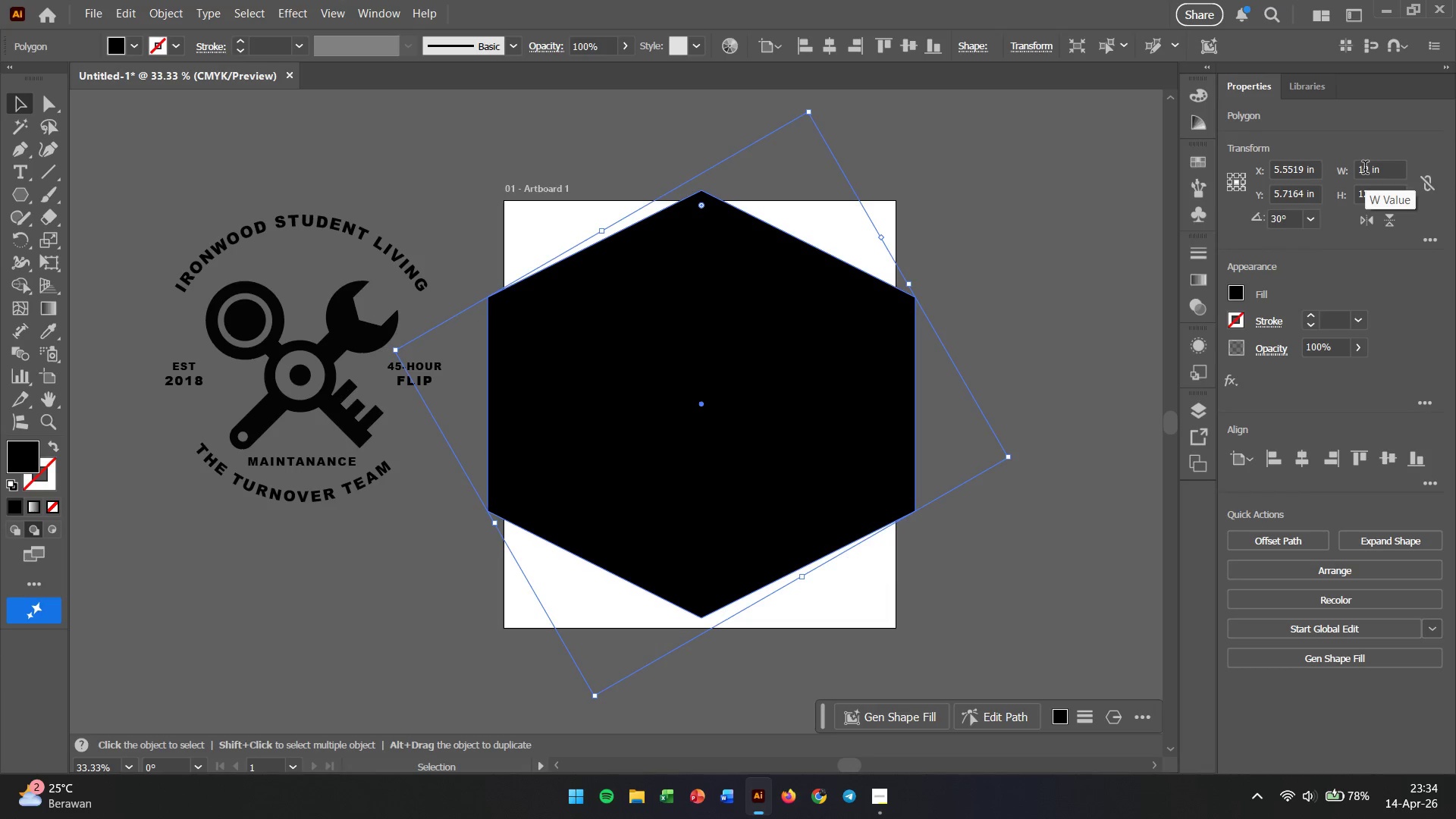 
double_click([1365, 169])
 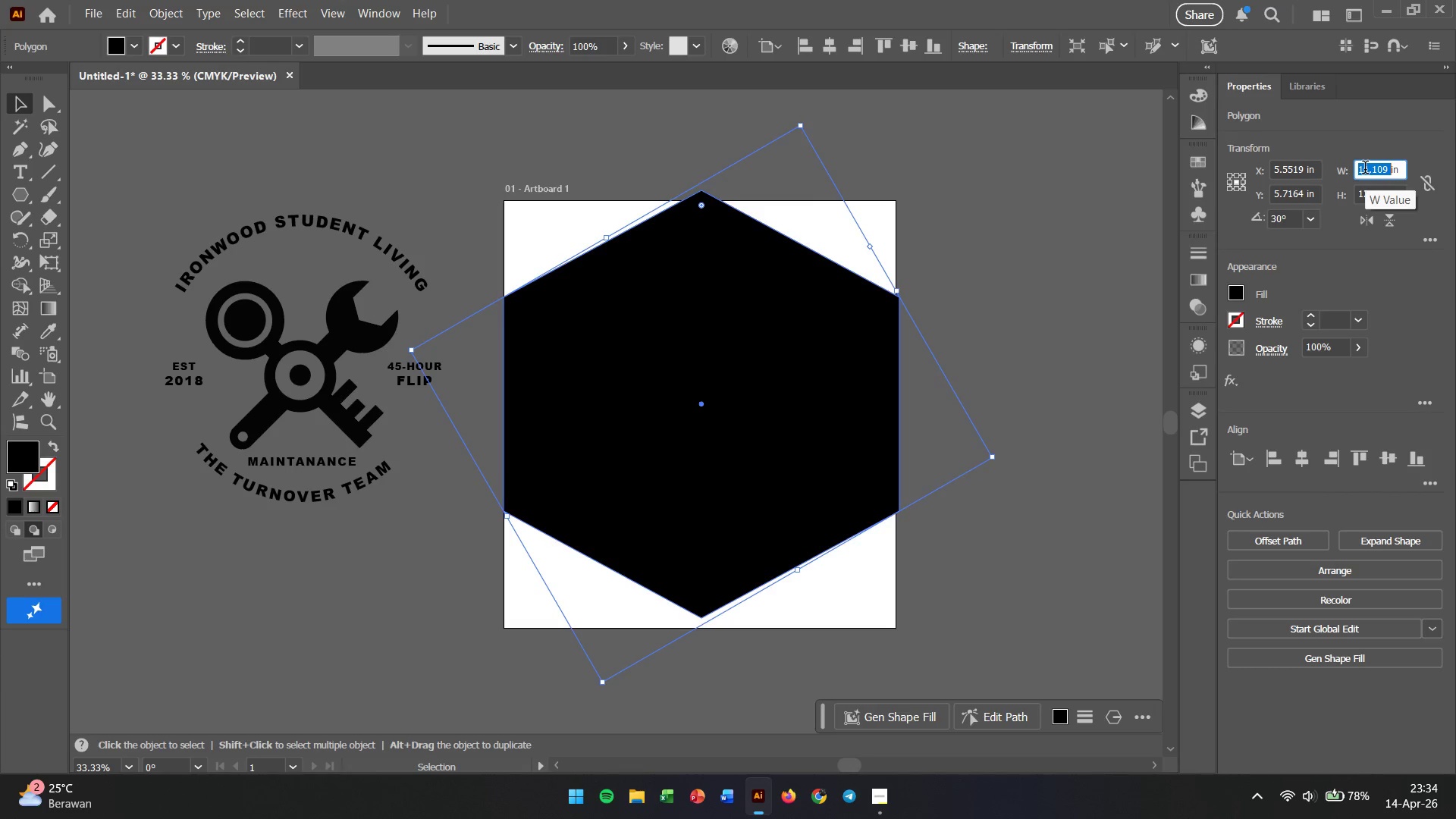 
key(Numpad1)
 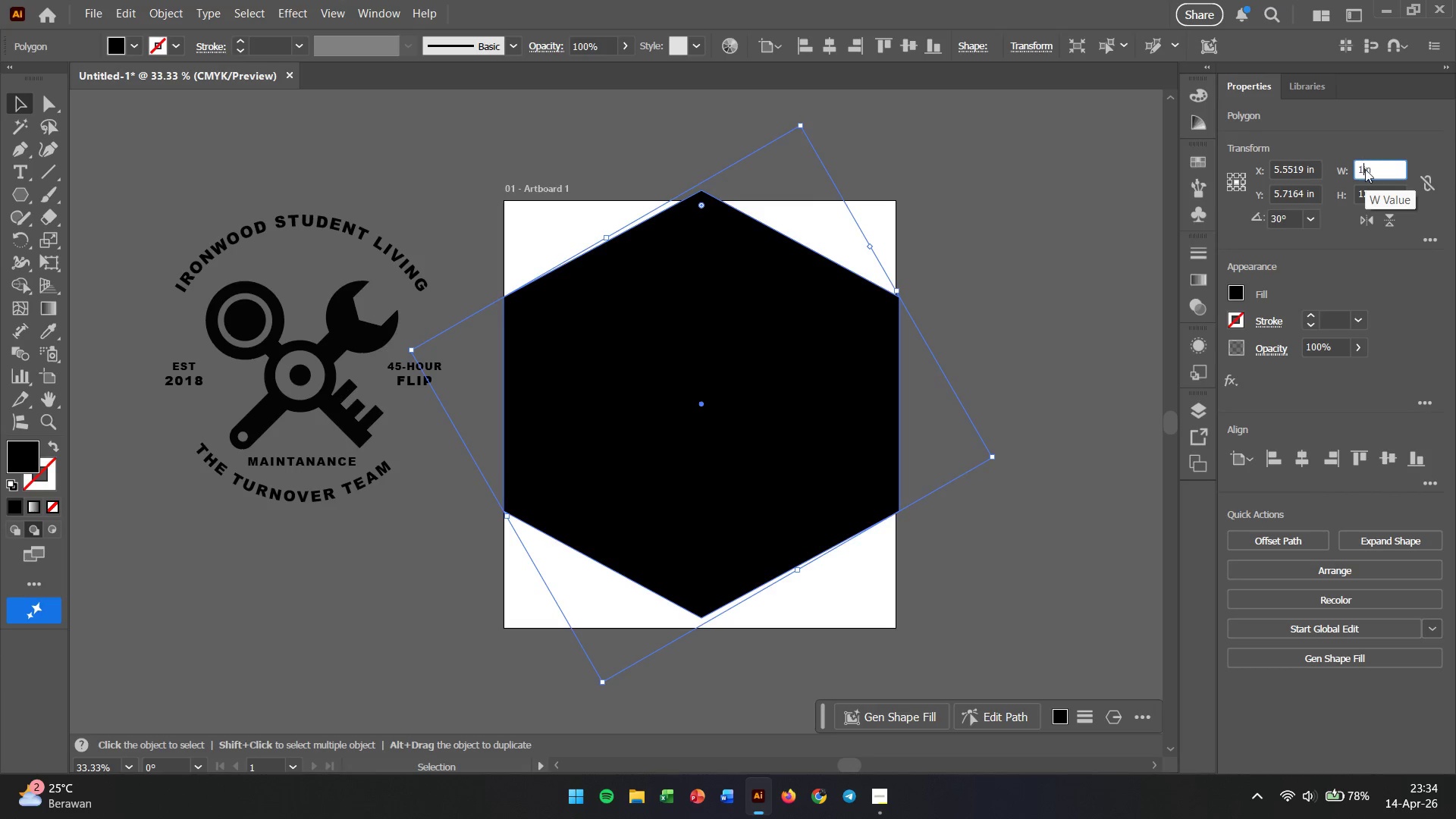 
key(Numpad2)
 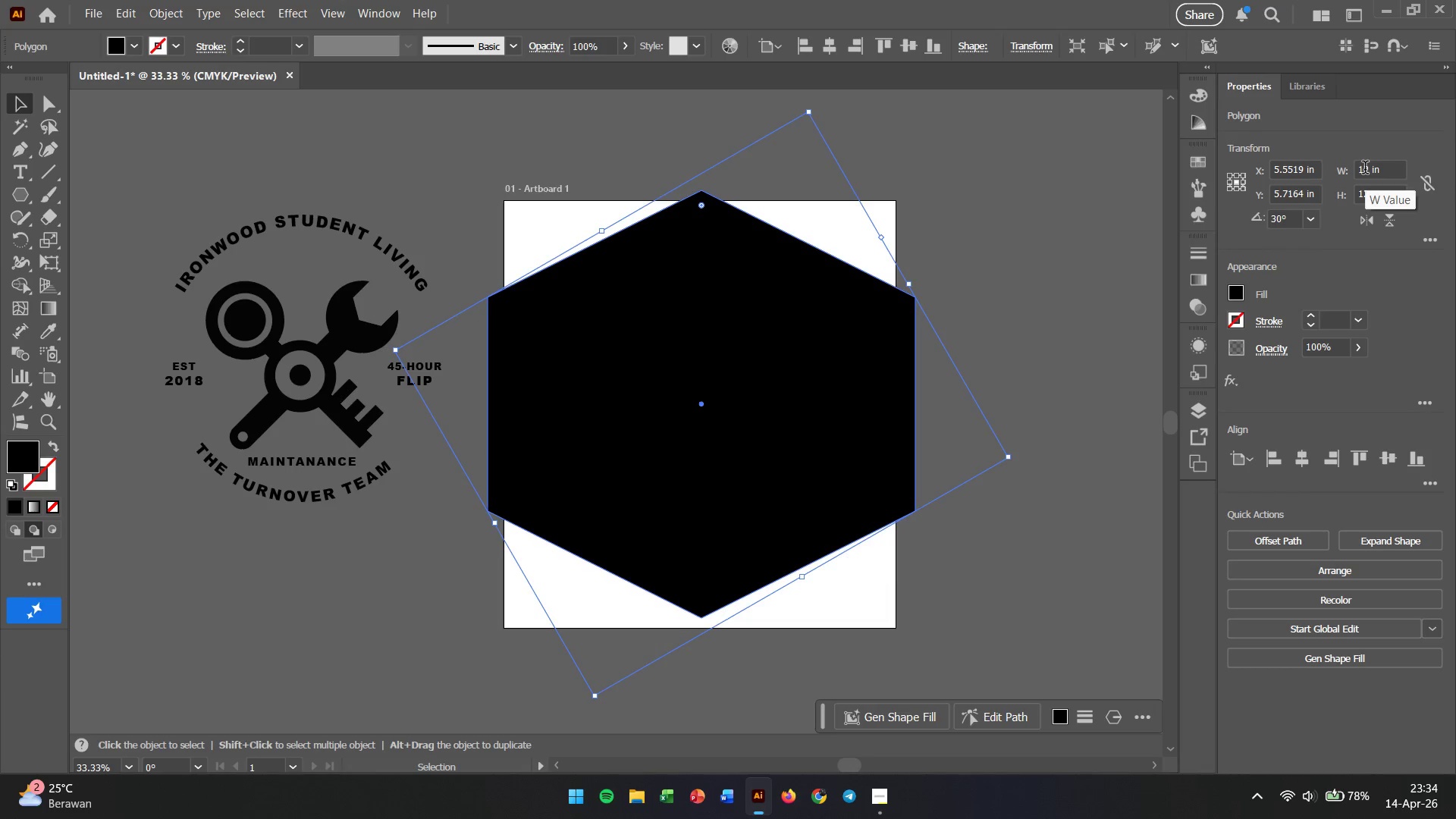 
key(Control+Z)
 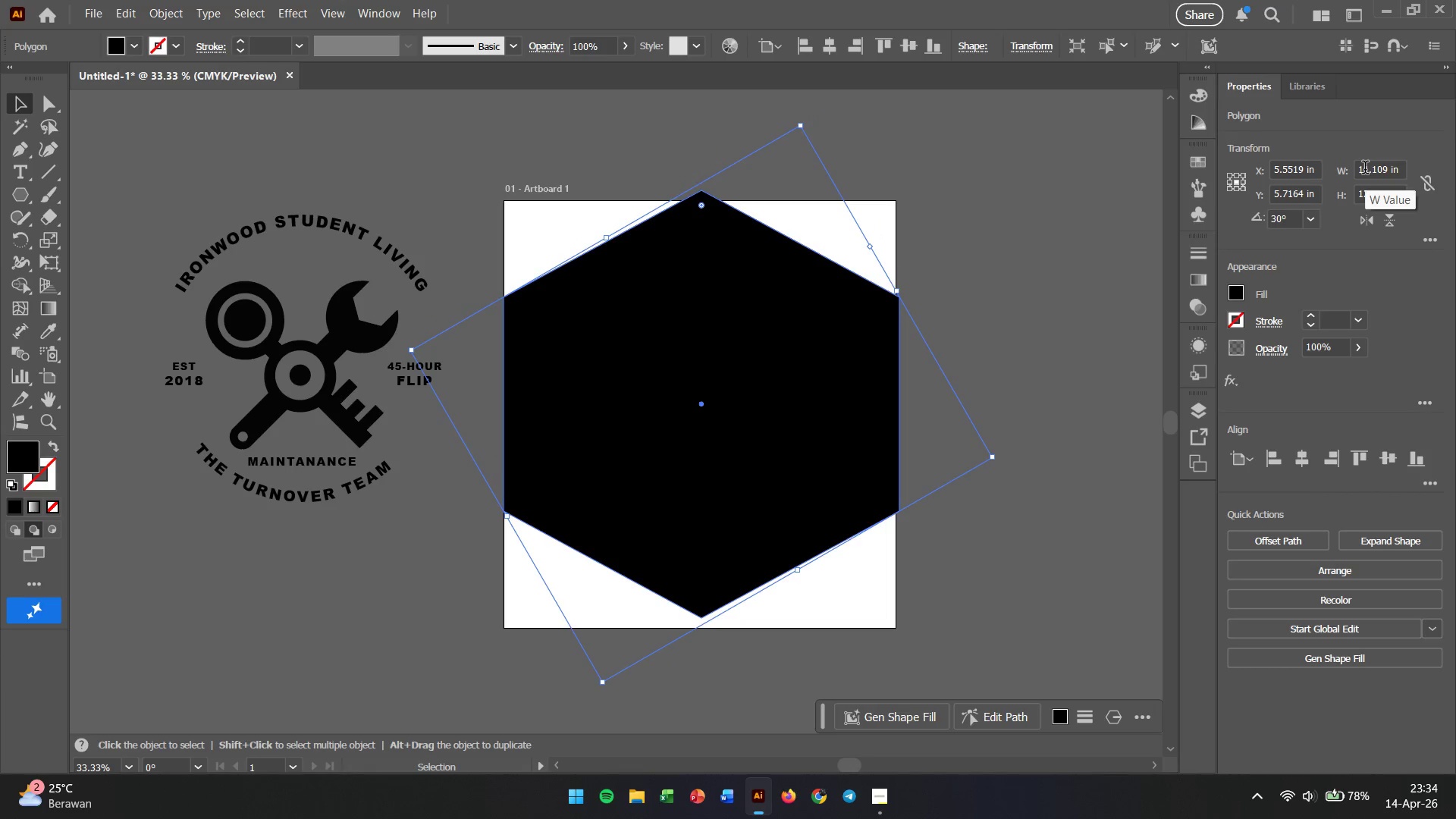 
double_click([1365, 169])
 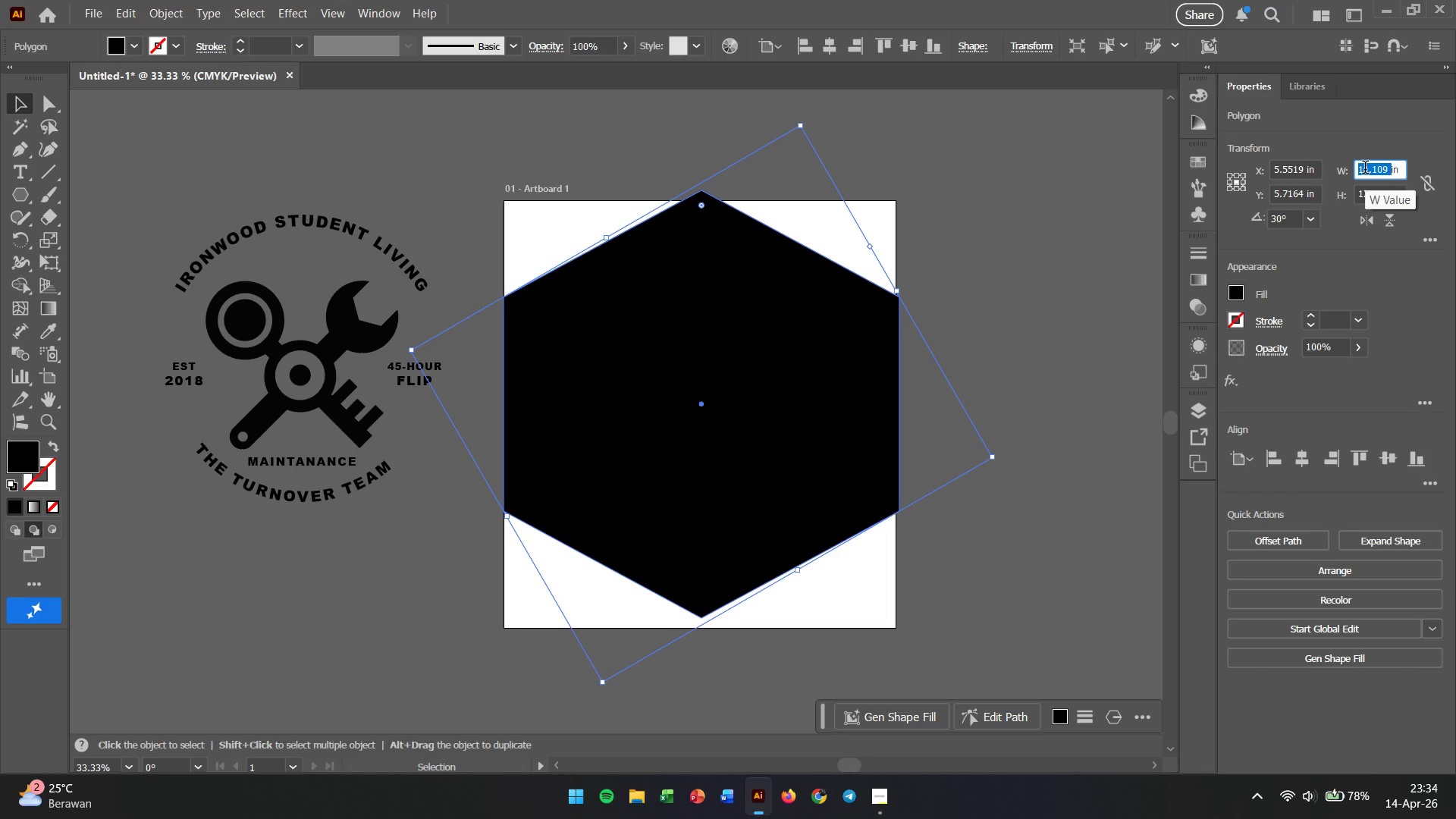 
key(Numpad1)
 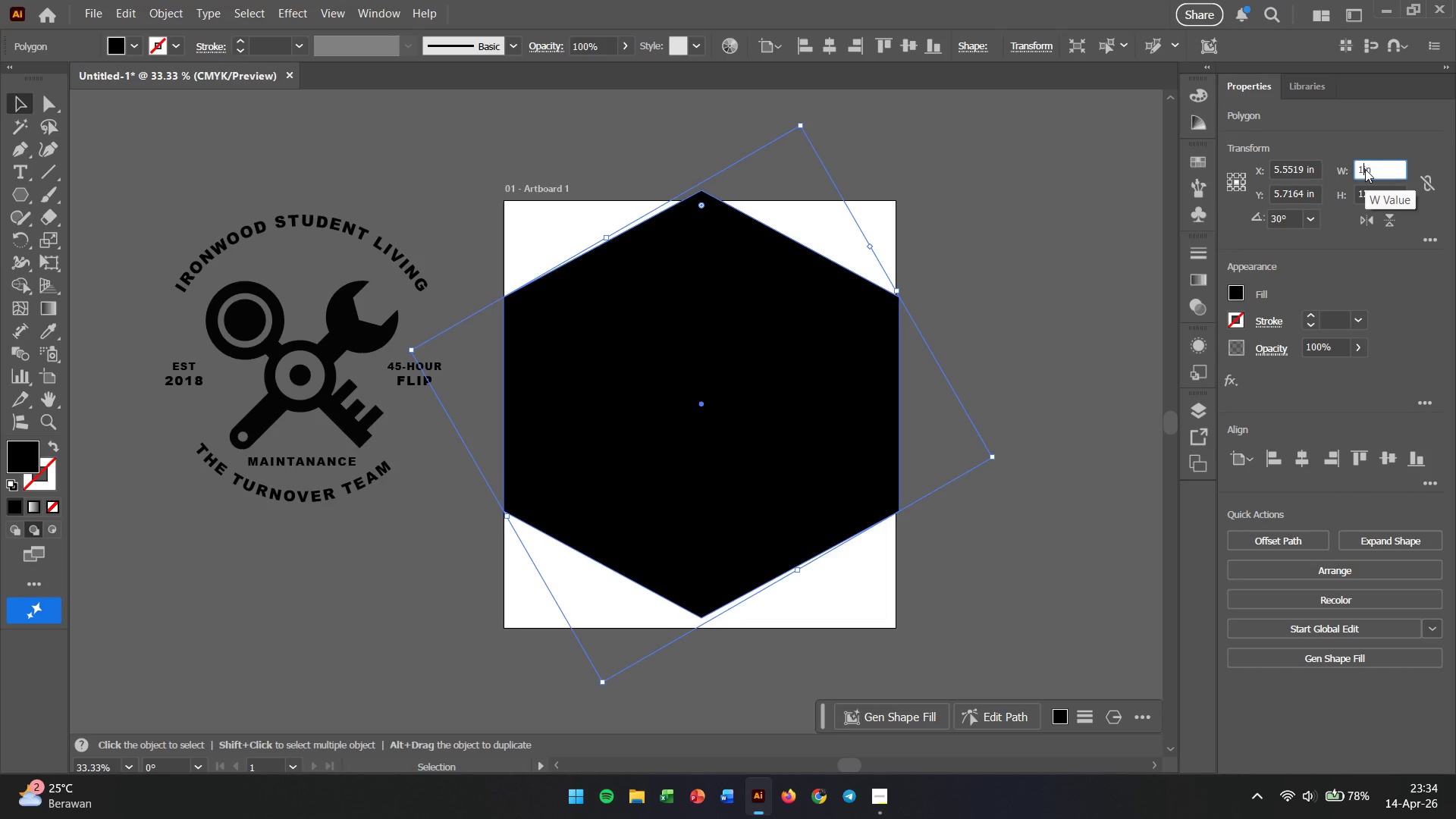 
key(Numpad1)
 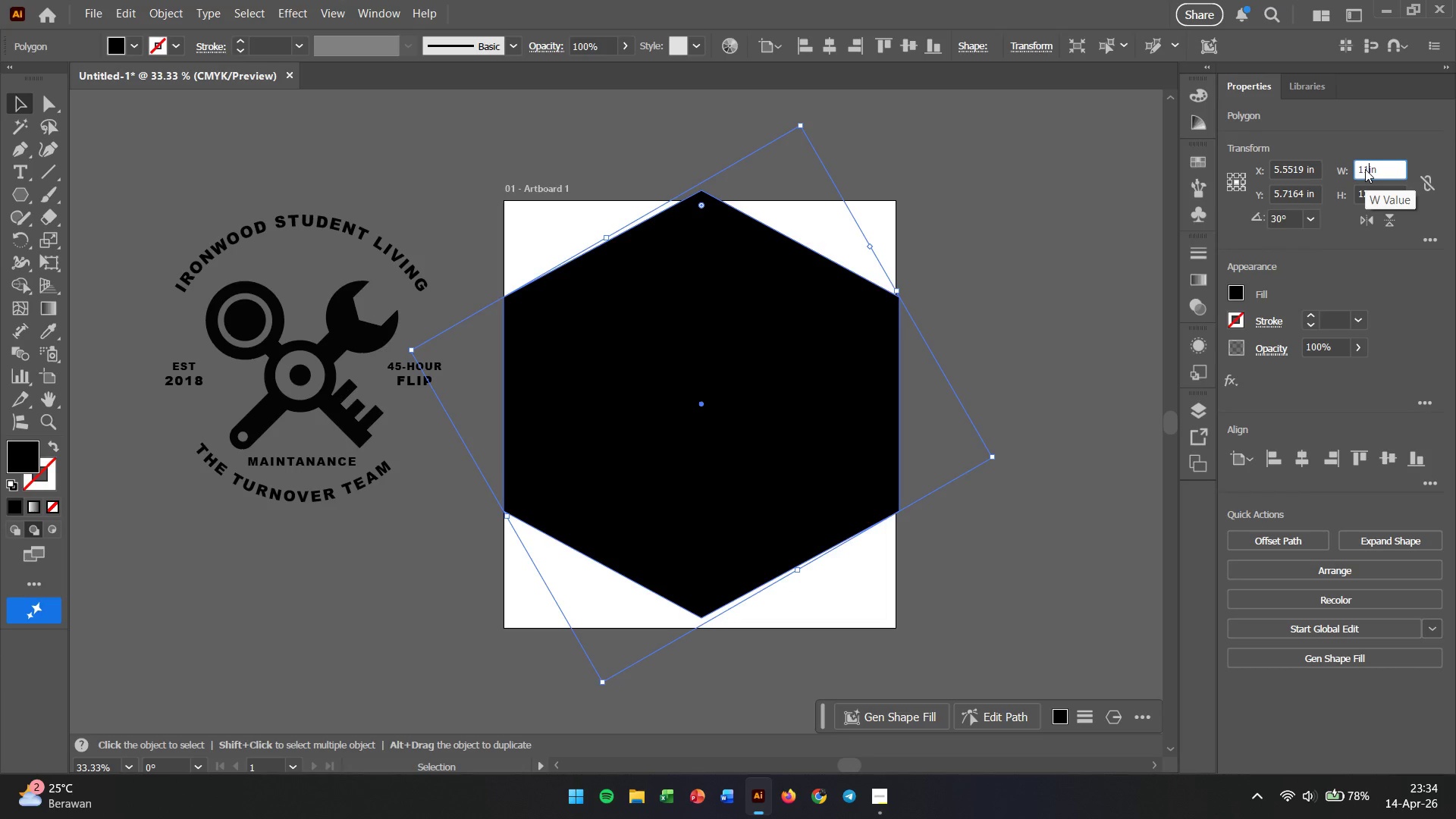 
key(Enter)
 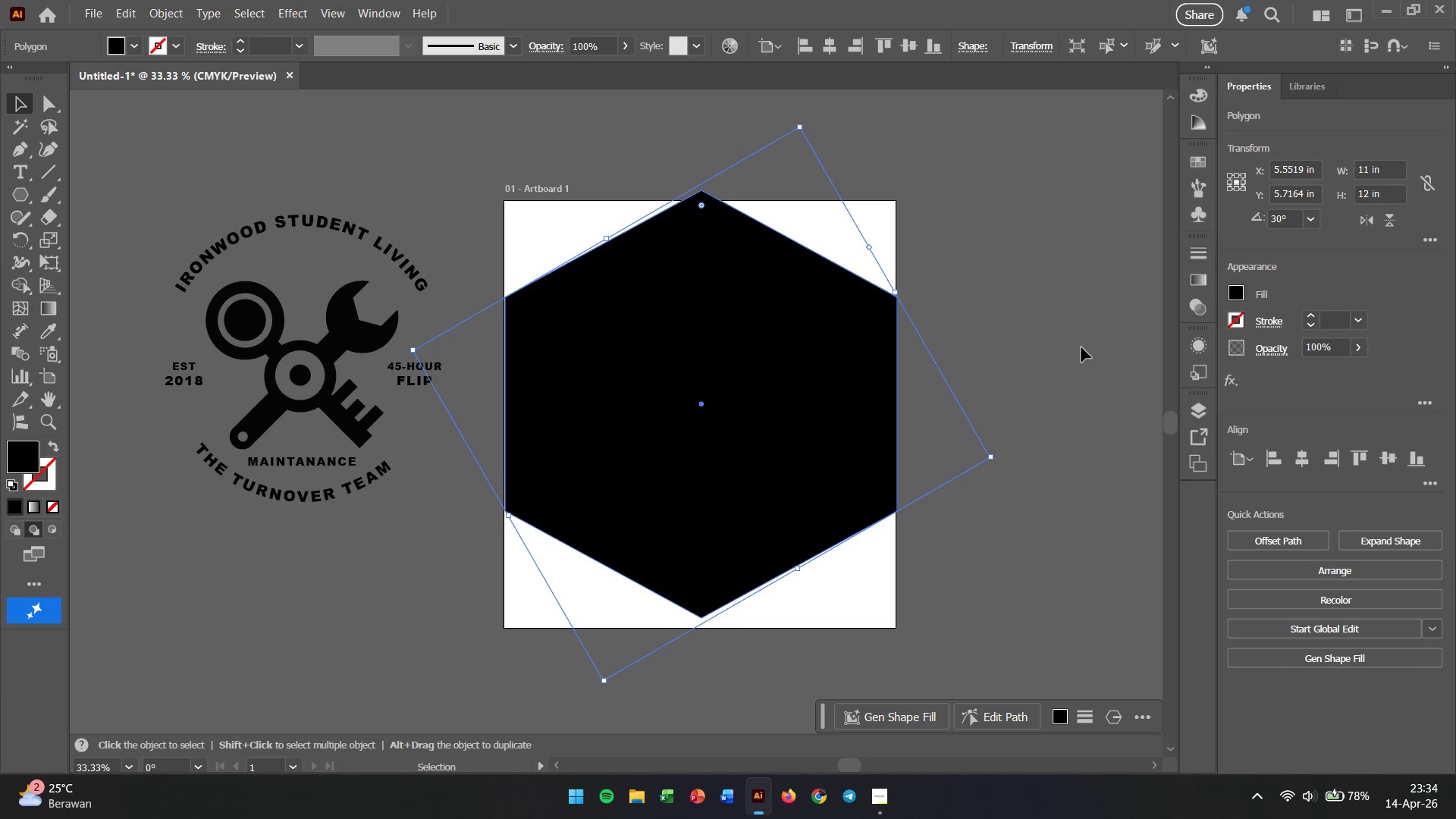 
left_click([1027, 315])
 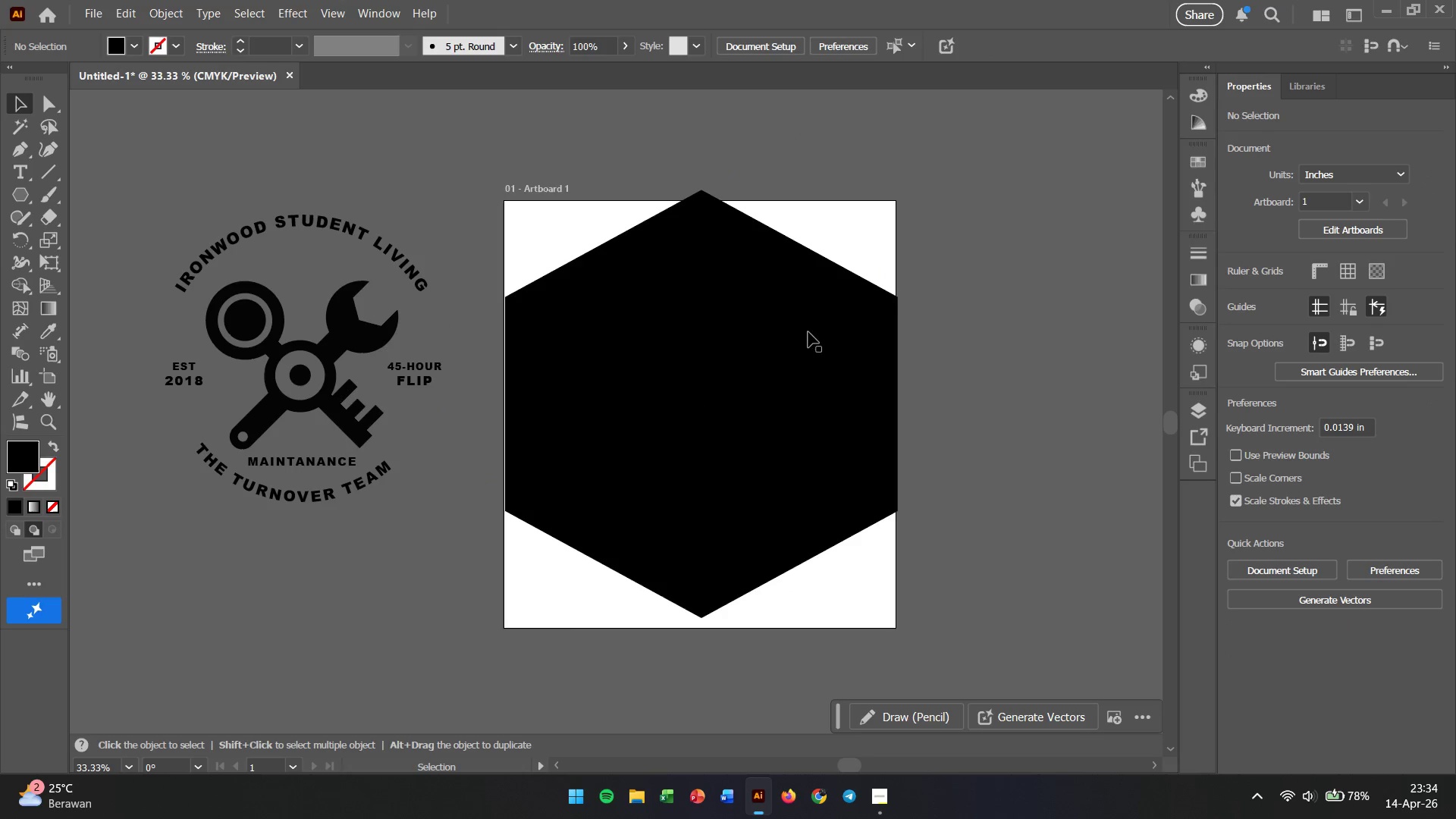 
left_click([779, 334])
 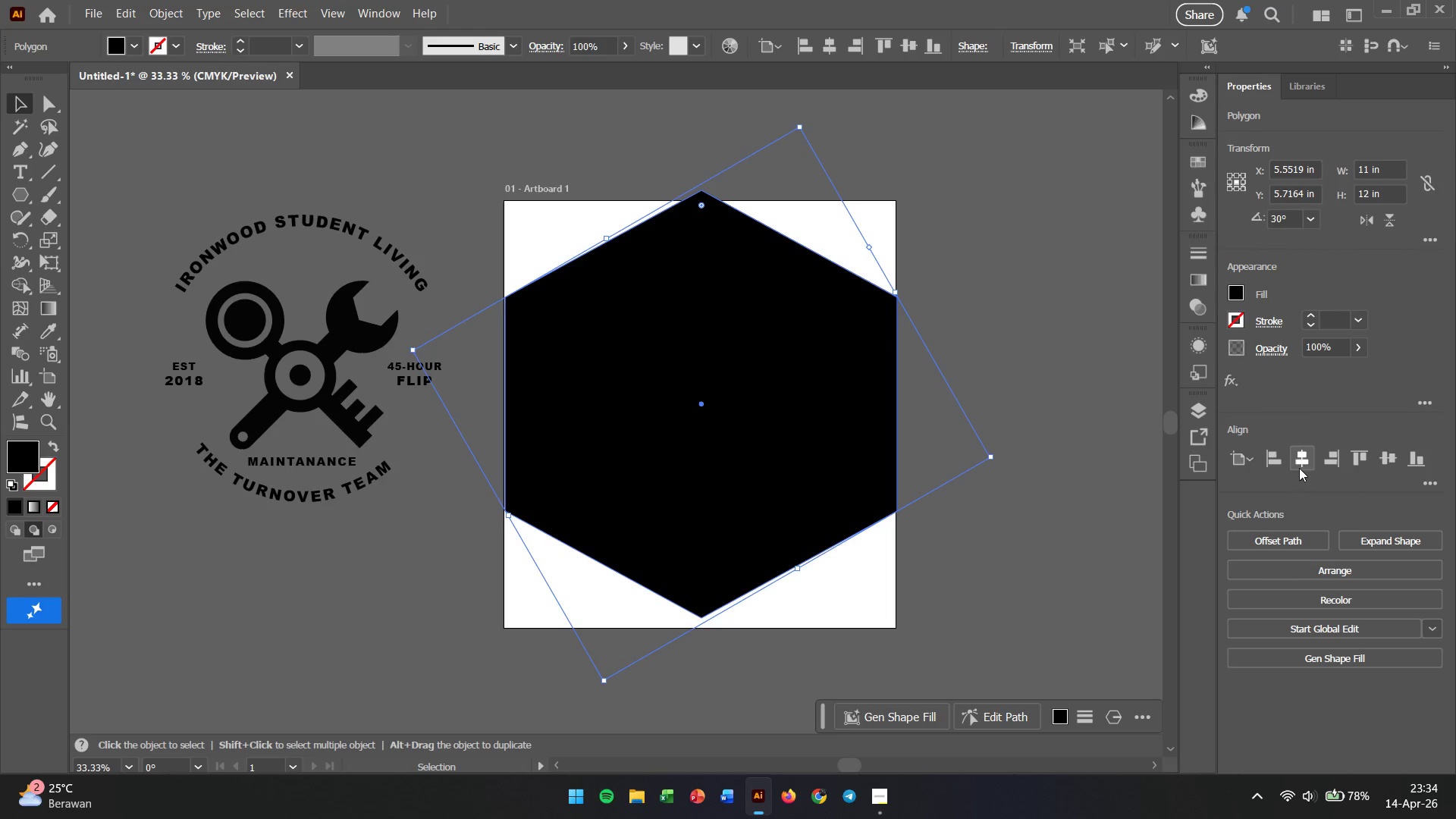 
left_click([1304, 458])
 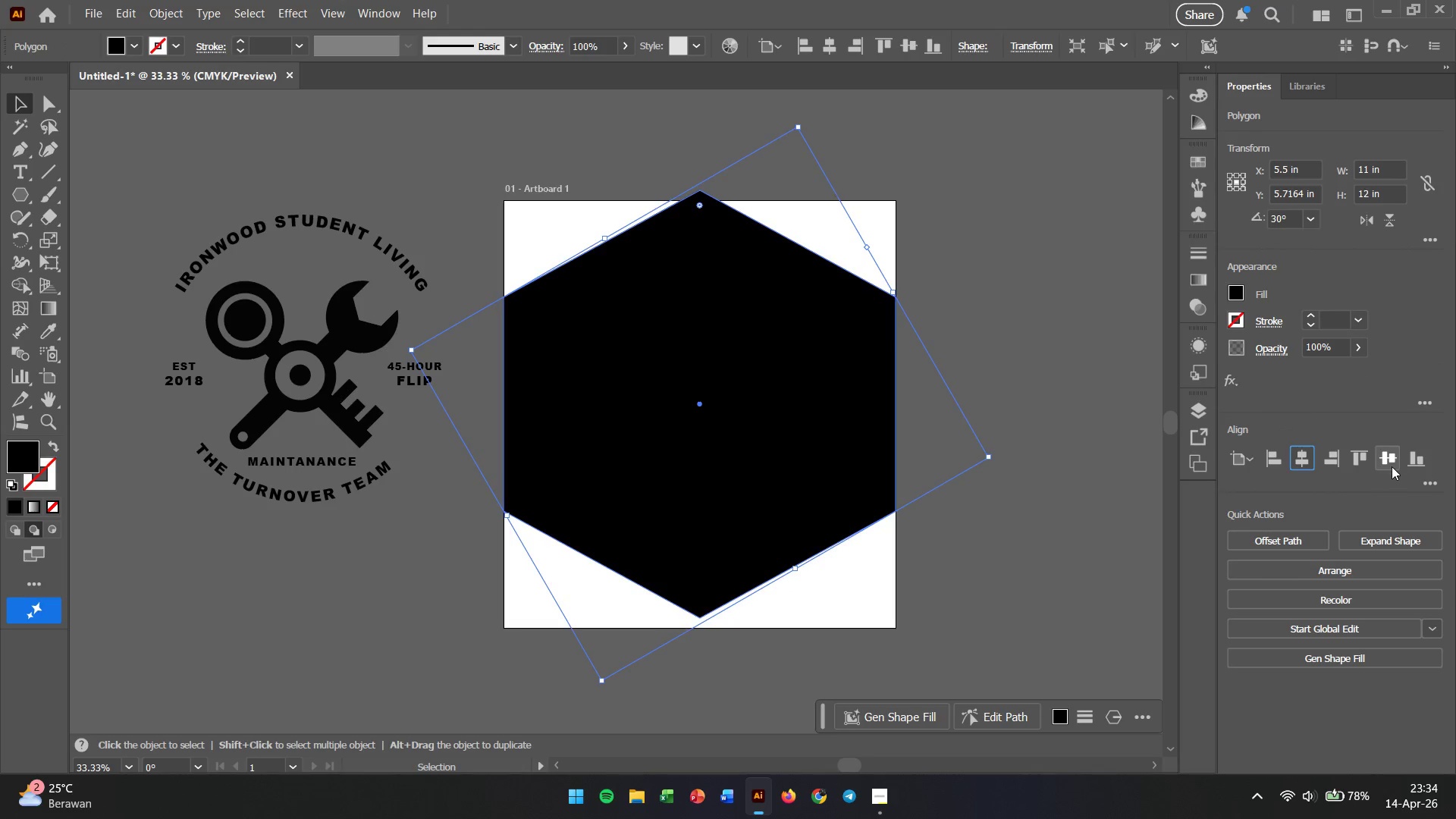 
left_click([1392, 466])
 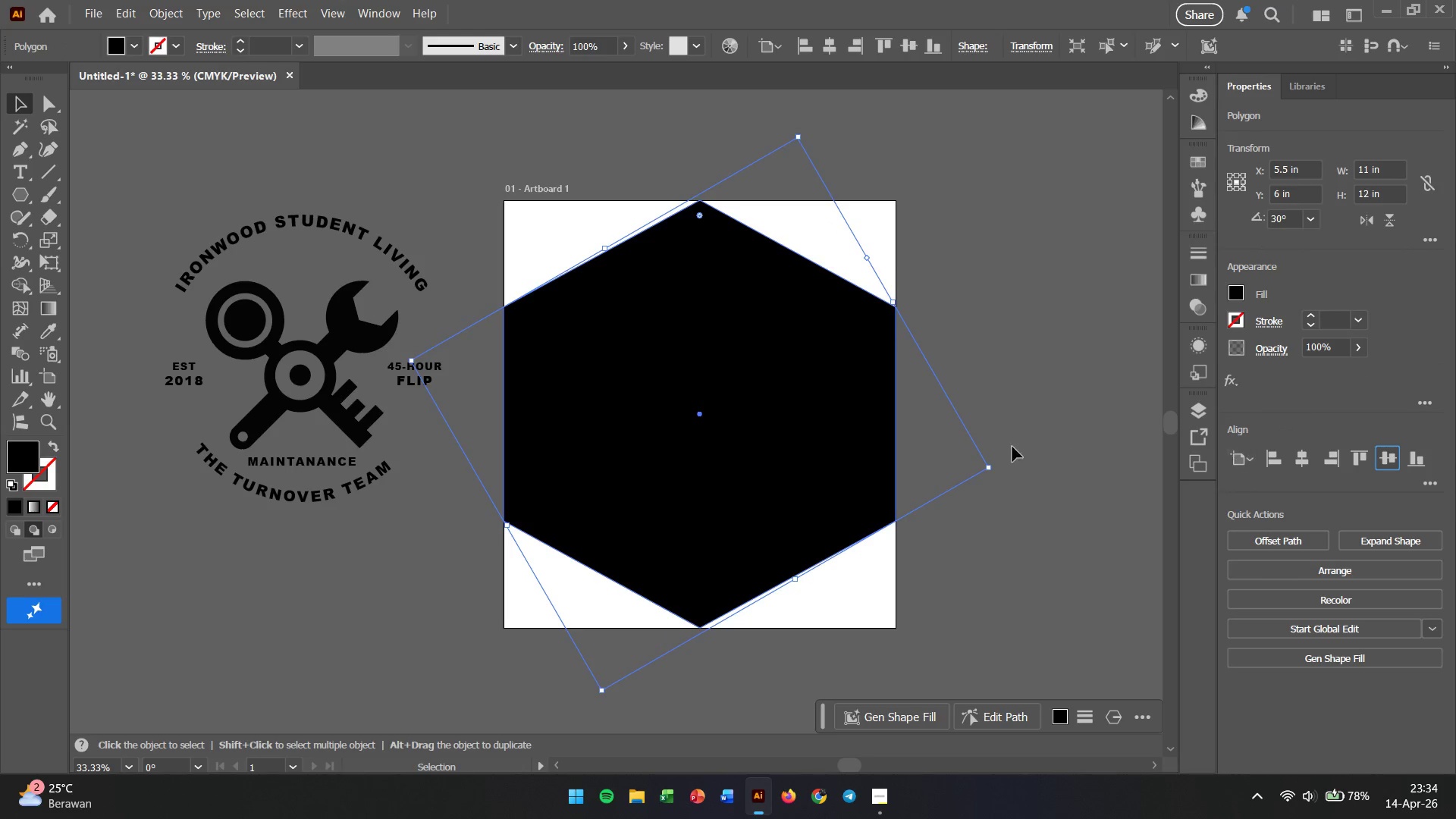 
left_click([986, 403])
 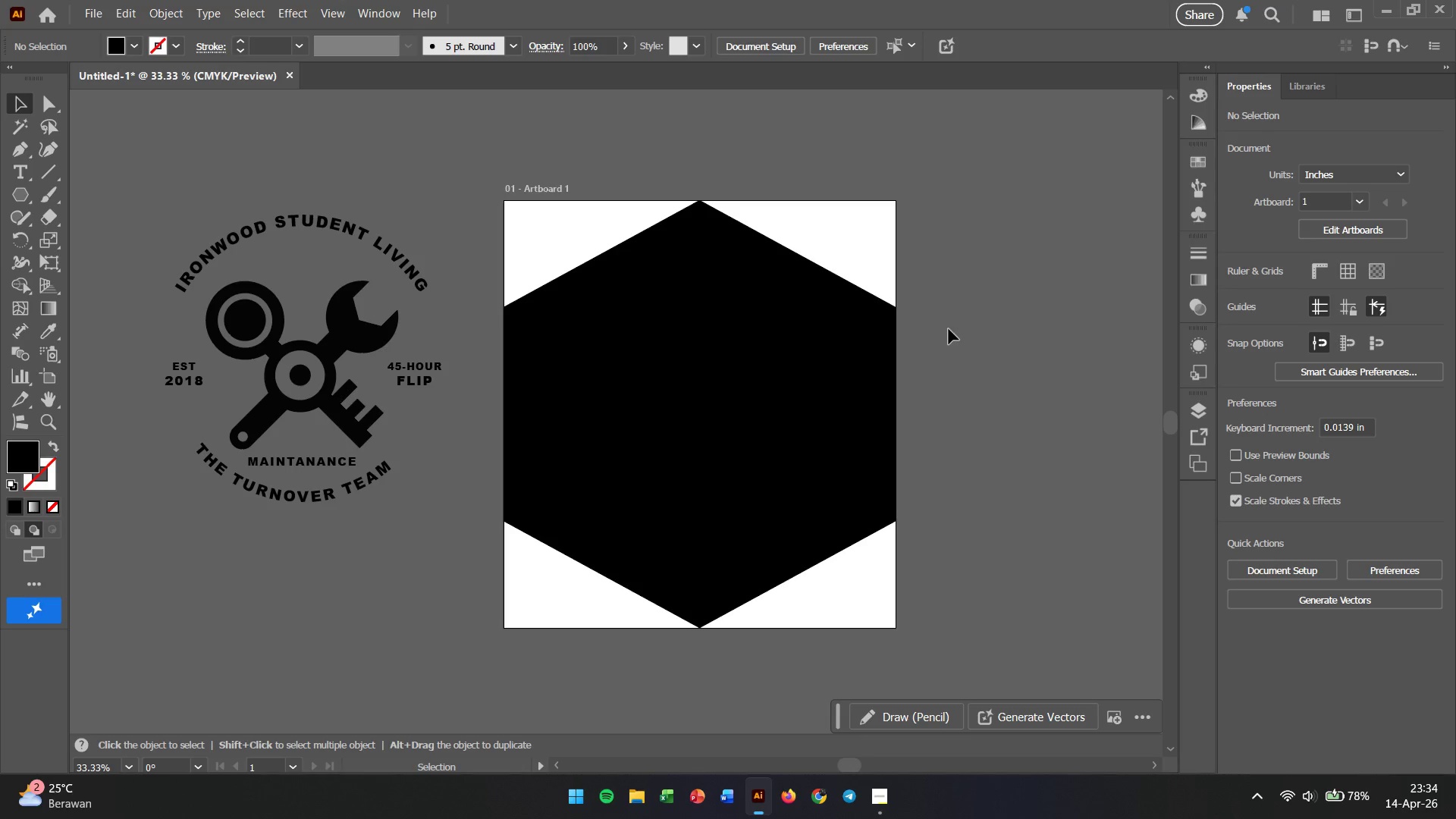 
left_click([838, 390])
 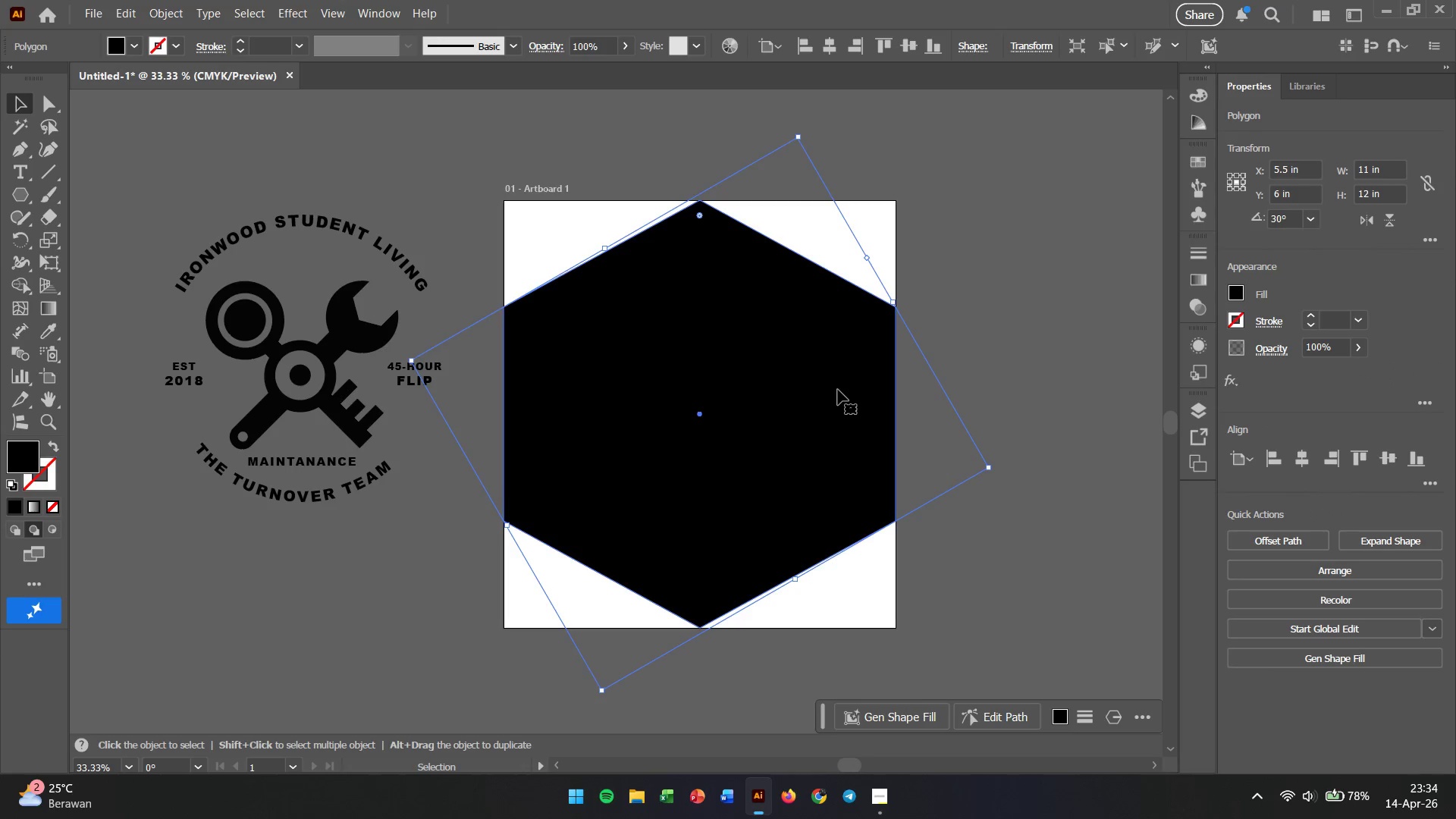 
hold_key(key=AltLeft, duration=3.31)
scroll: coordinate [899, 317], scroll_direction: up, amount: 4.0
 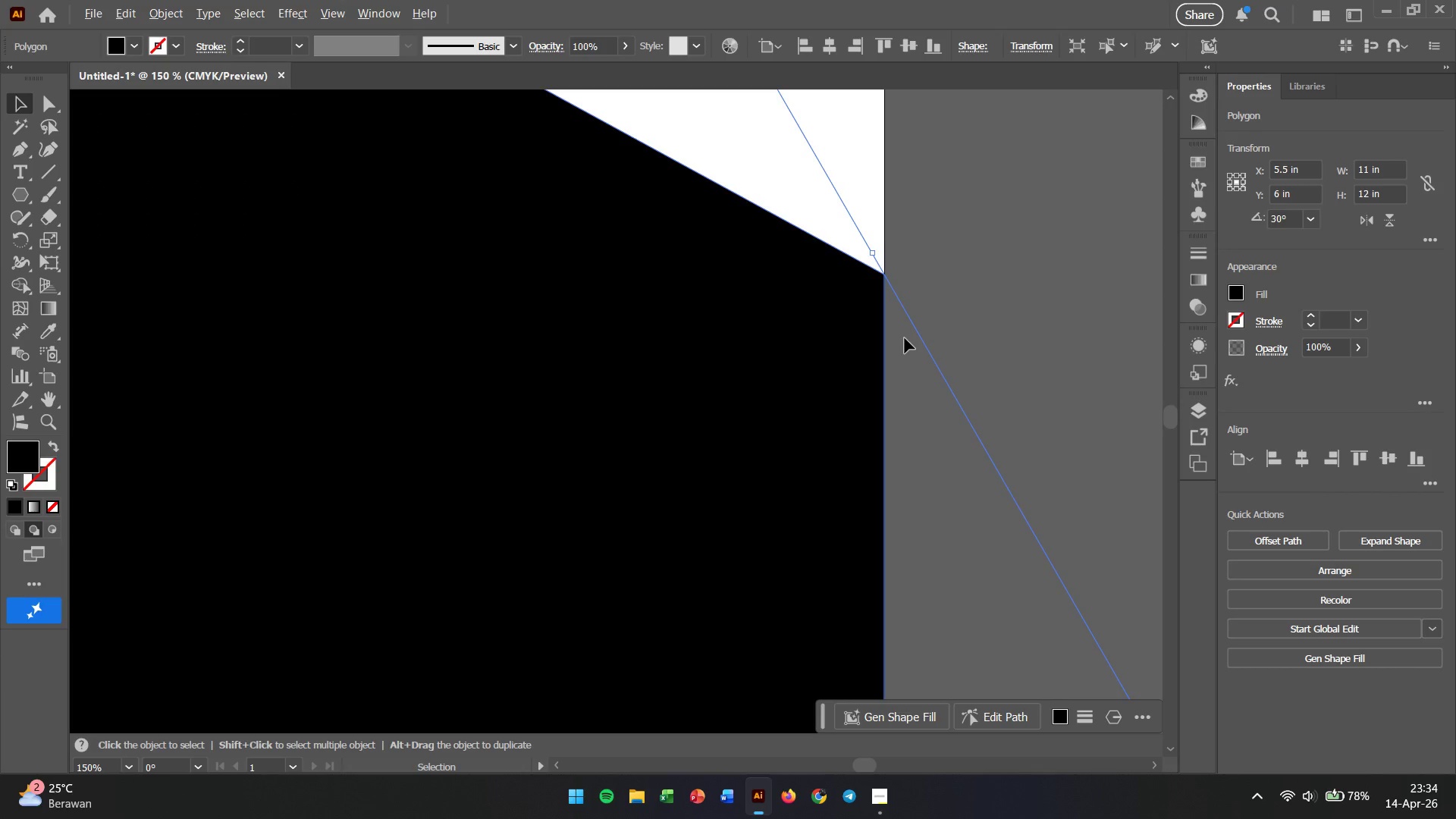 
scroll: coordinate [905, 338], scroll_direction: down, amount: 5.0
 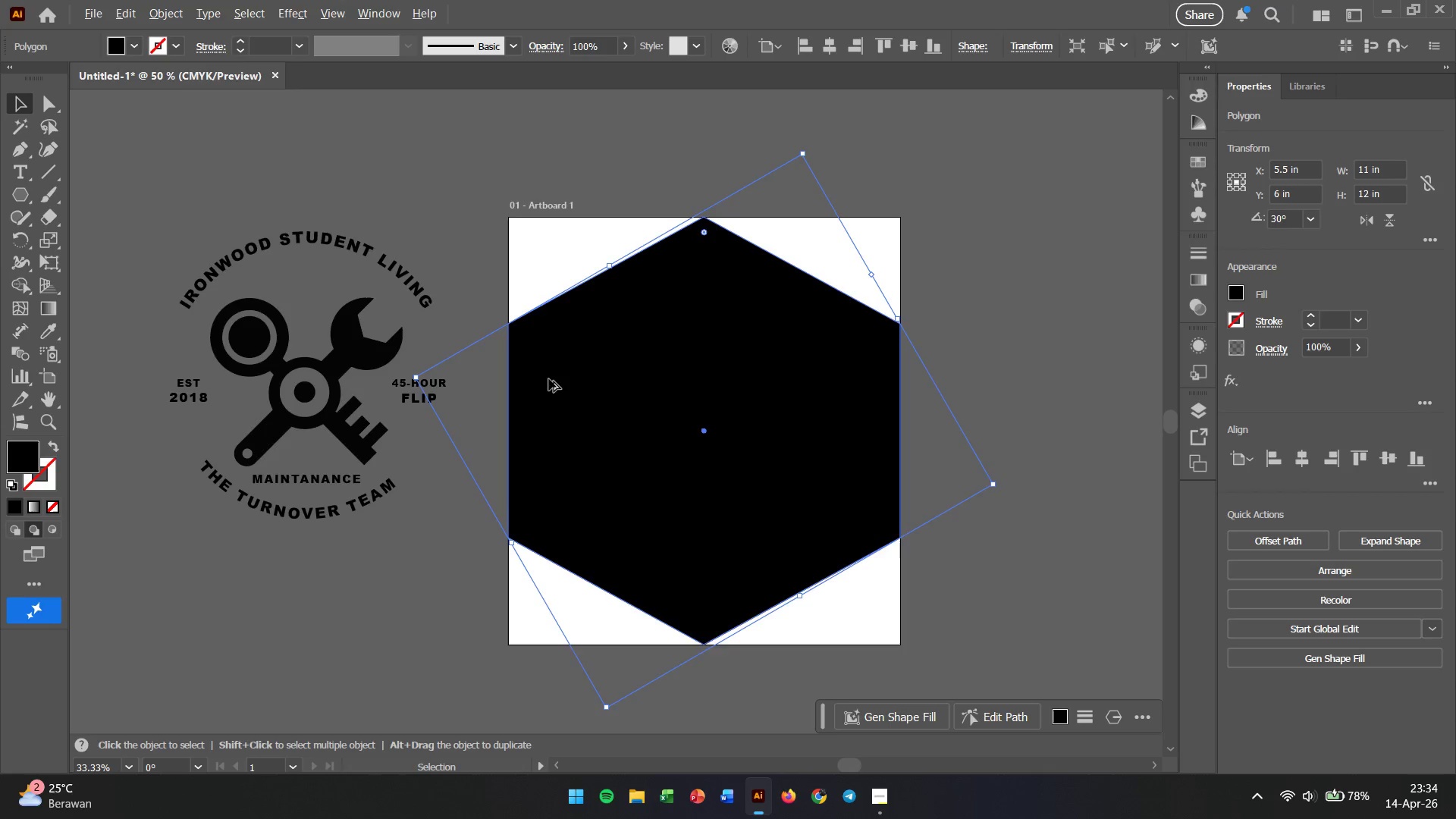 
scroll: coordinate [528, 368], scroll_direction: up, amount: 4.0
 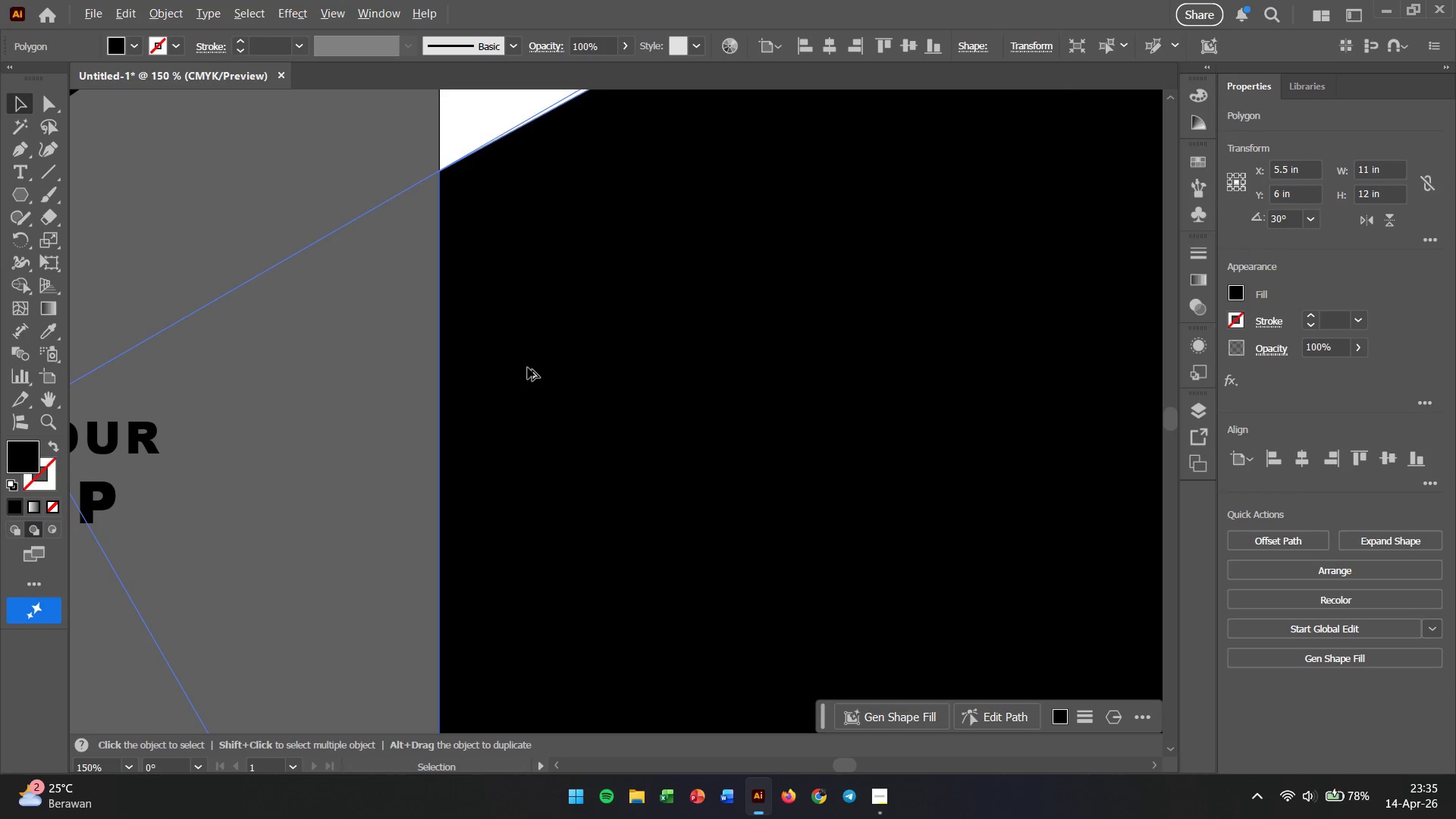 
scroll: coordinate [528, 368], scroll_direction: down, amount: 4.0
 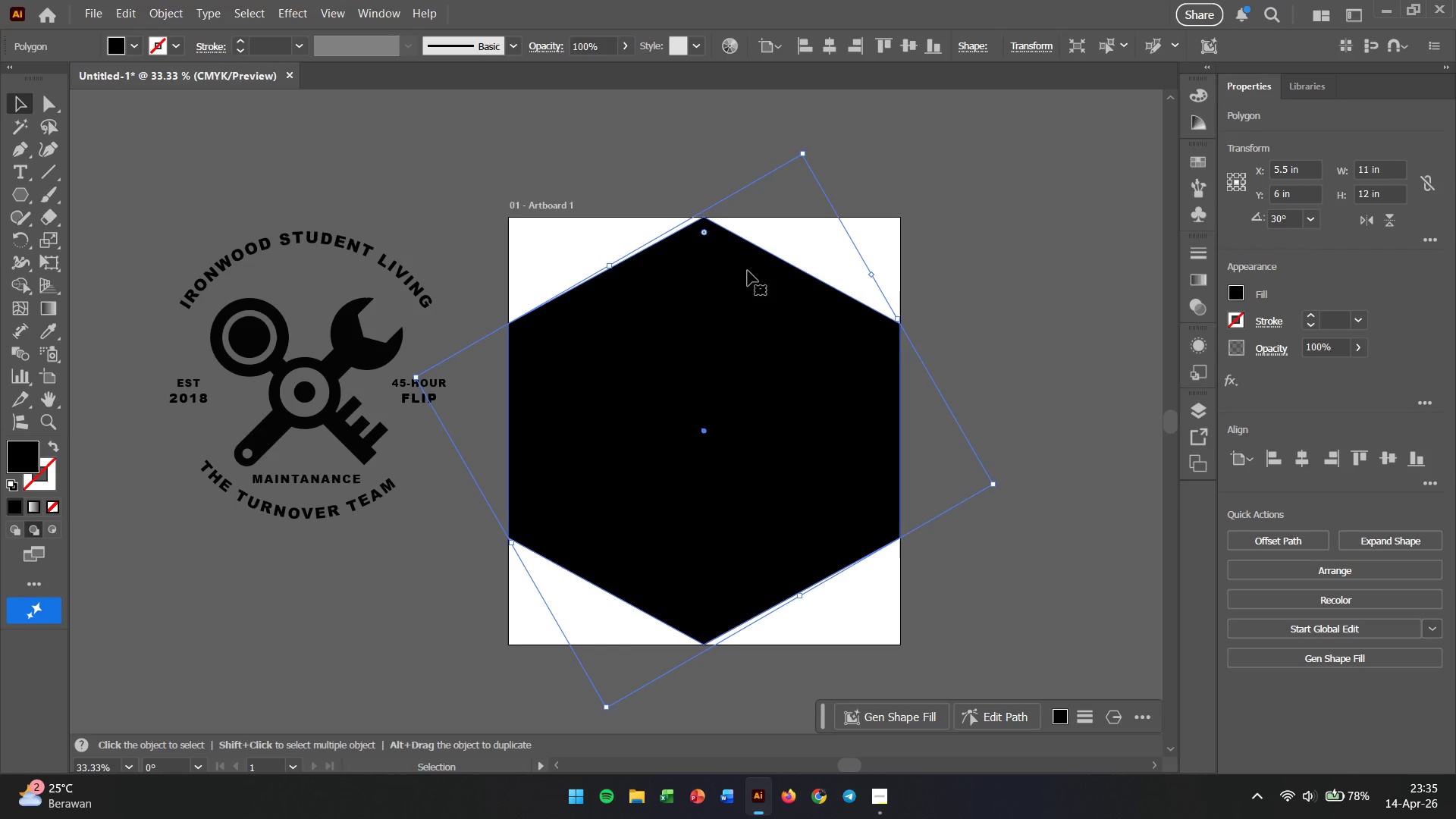 
left_click([943, 238])
 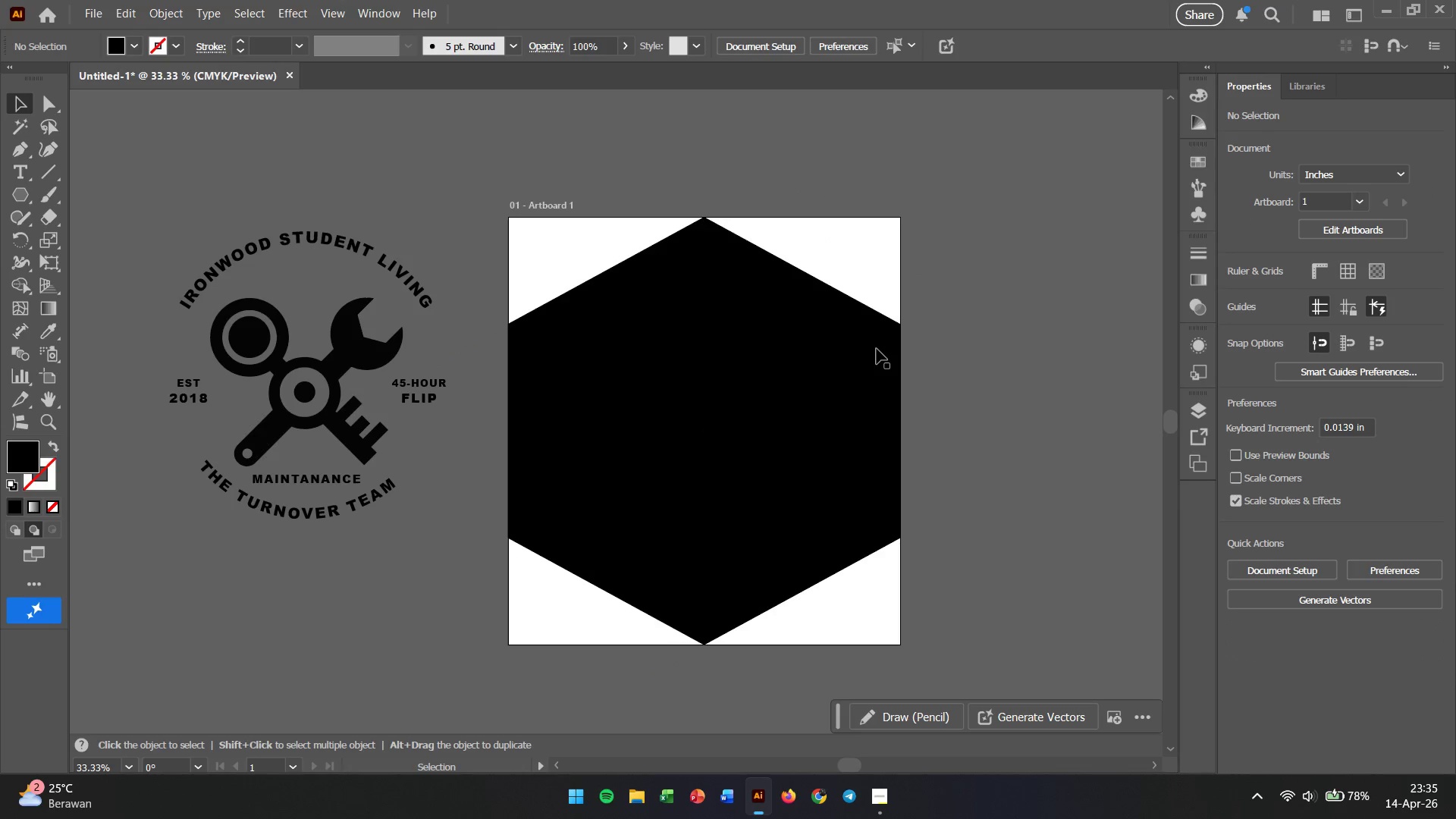 
left_click([797, 359])
 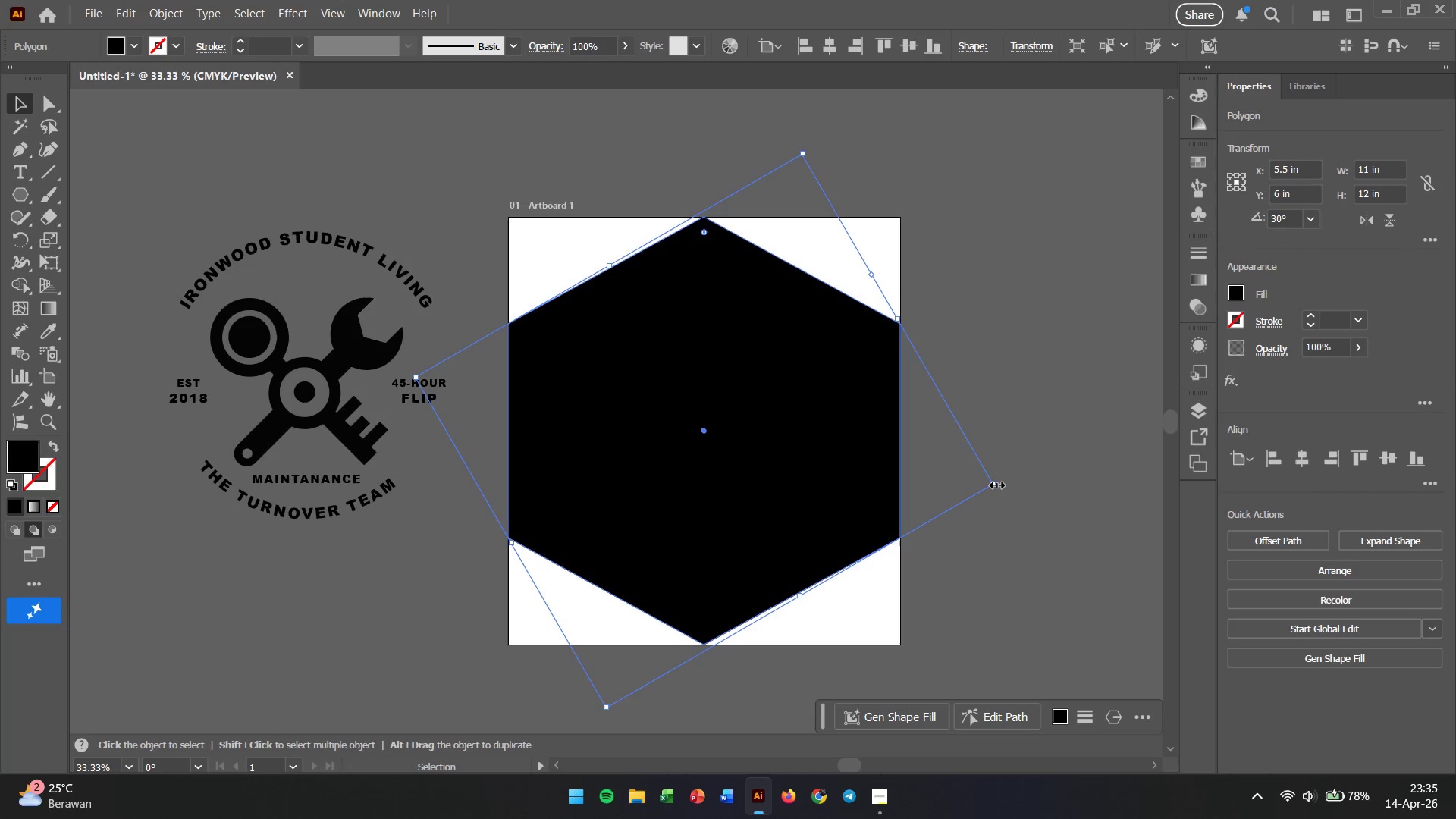 
hold_key(key=ShiftLeft, duration=6.17)
left_click_drag(start_coordinate=[995, 483], to_coordinate=[944, 482])
 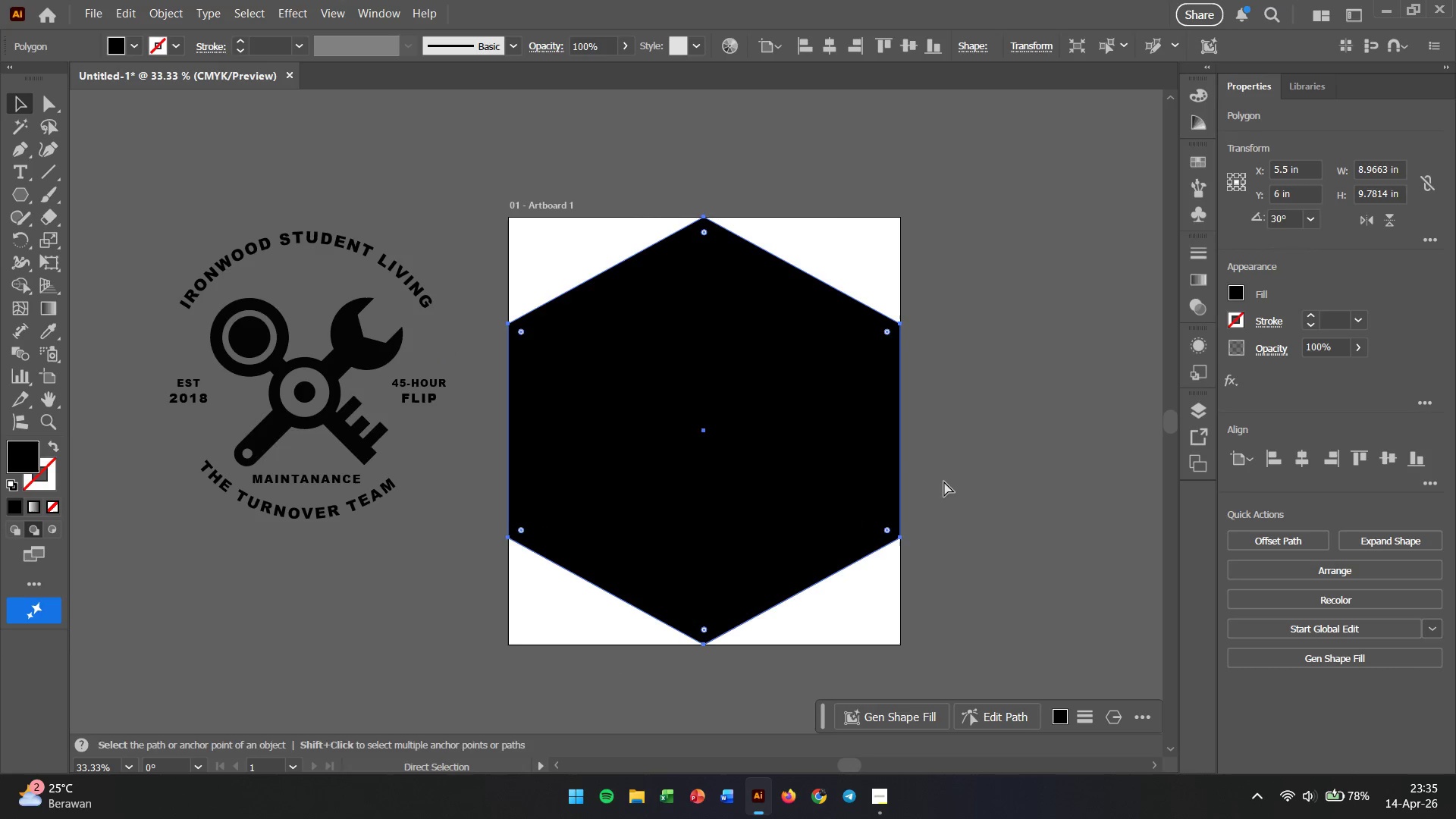 
hold_key(key=ControlLeft, duration=0.95)
 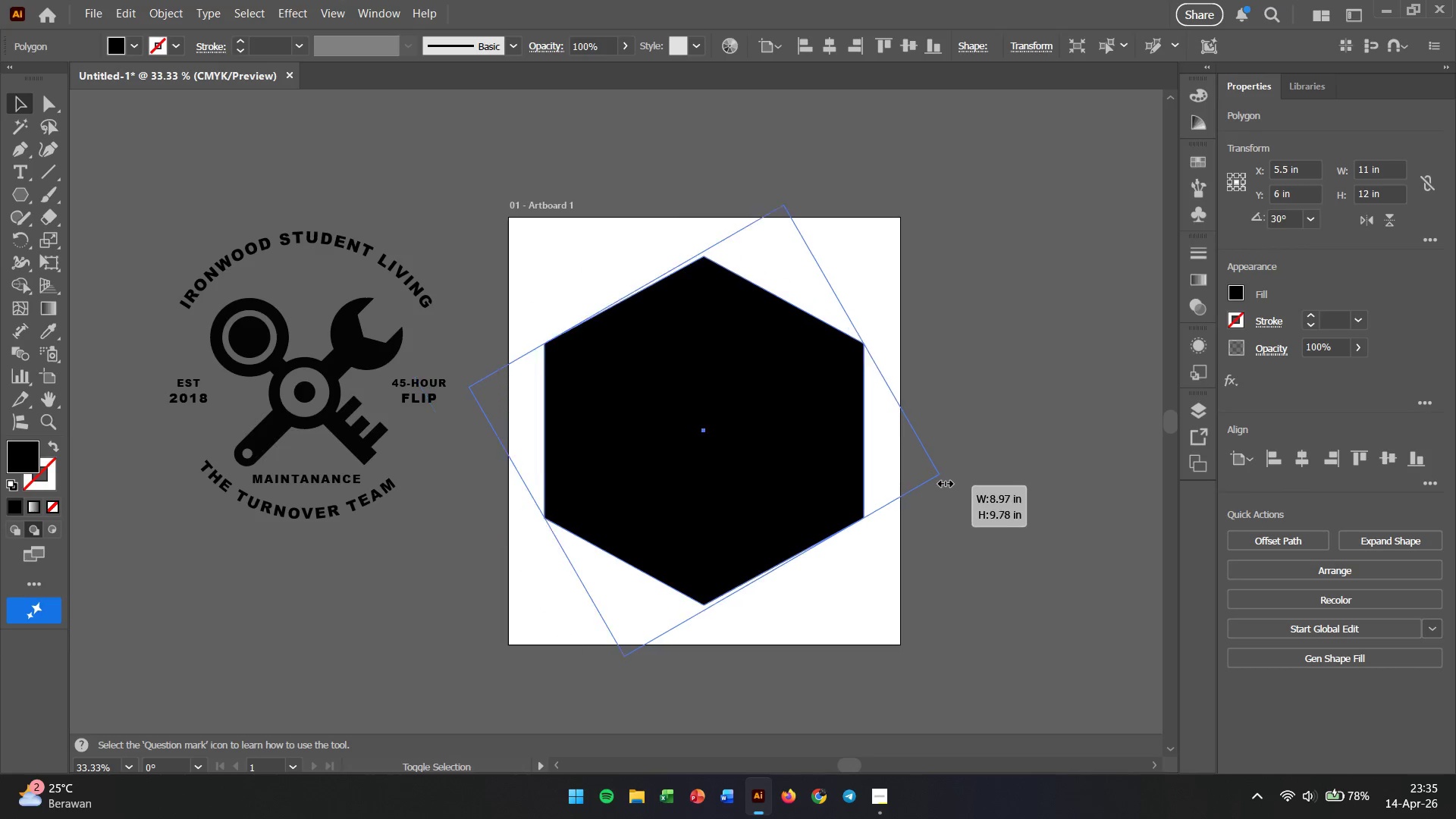 
hold_key(key=AltLeft, duration=3.48)
 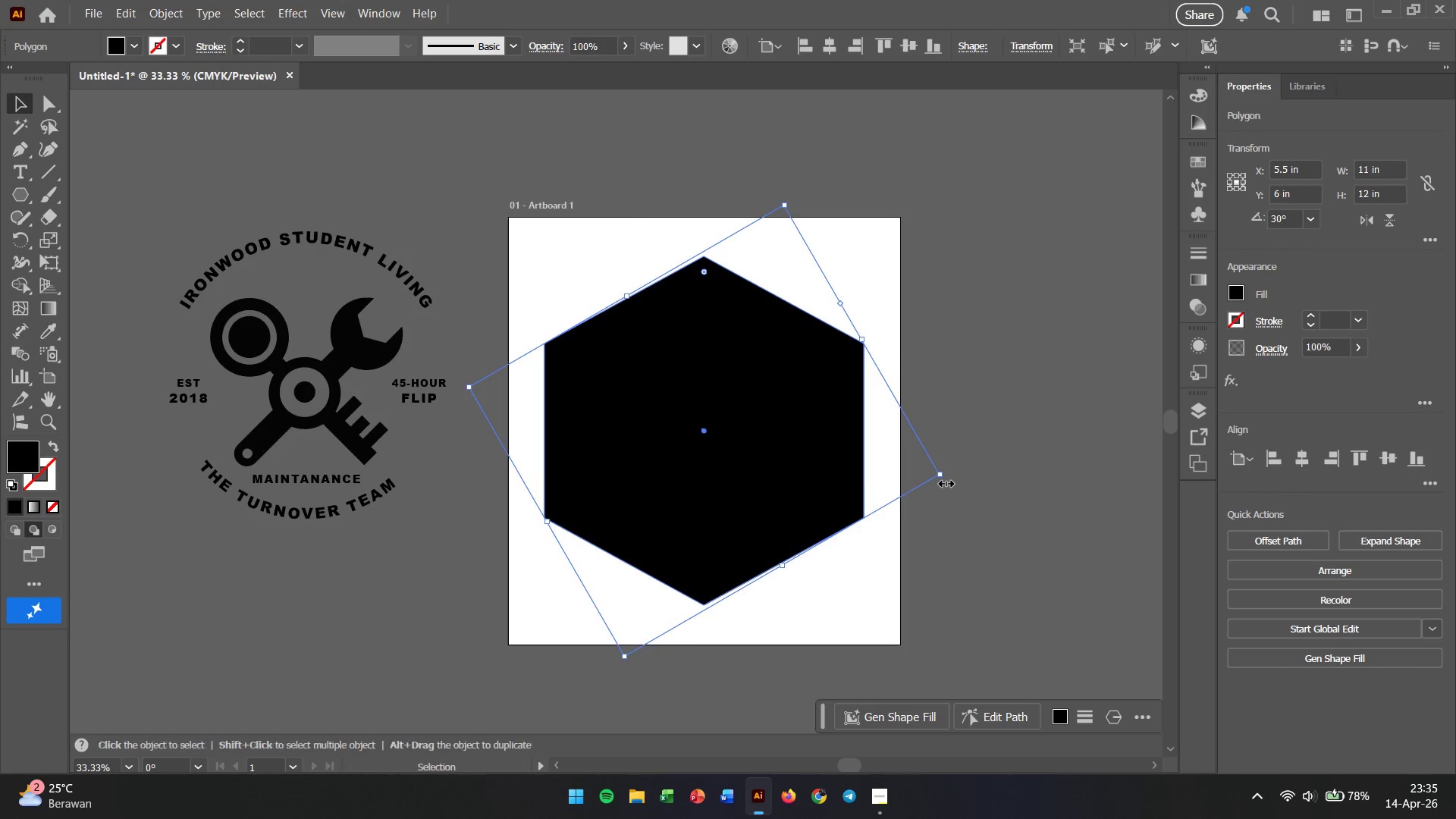 
key(Control+ControlLeft)
 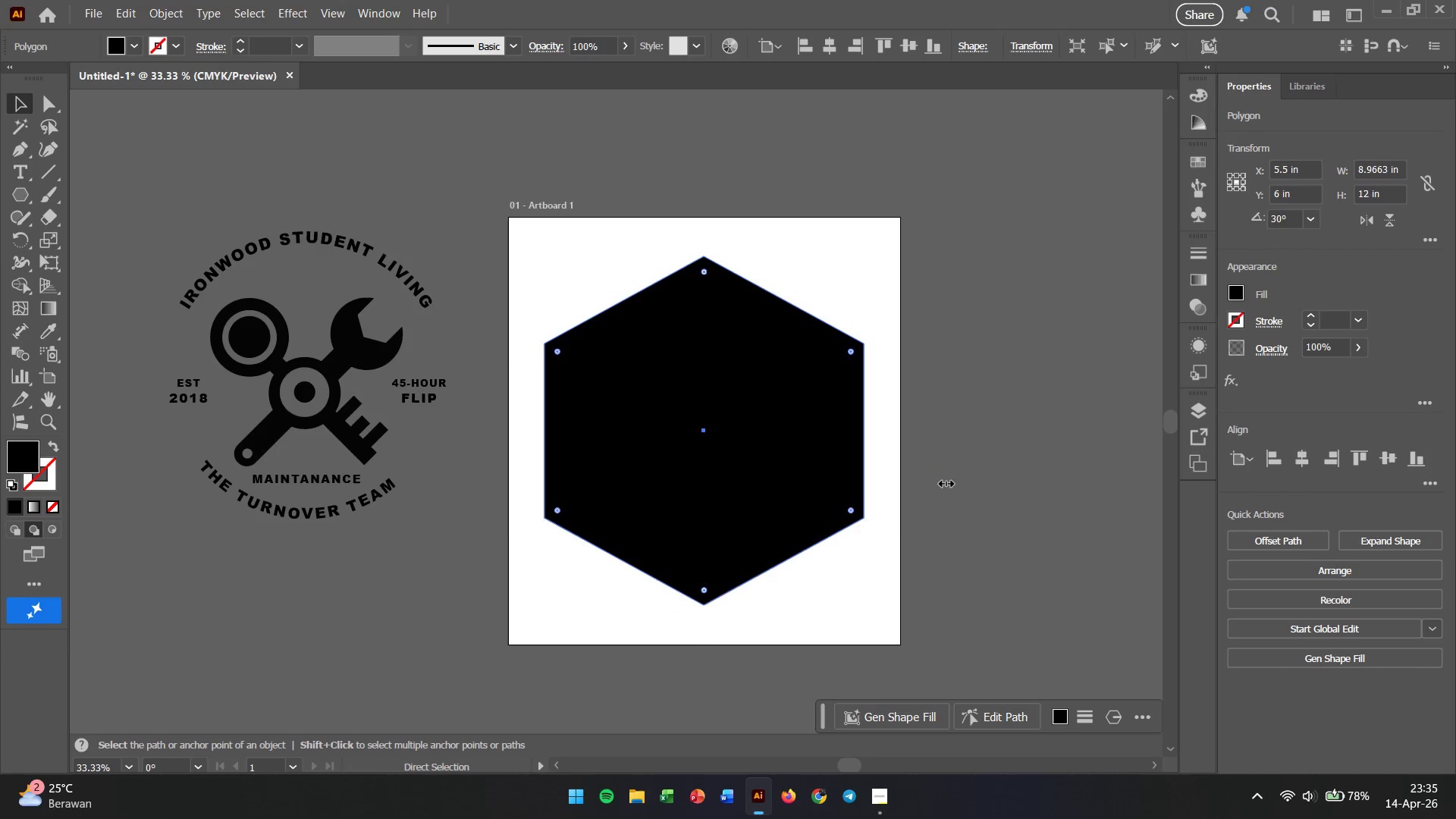 
key(Control+Z)
 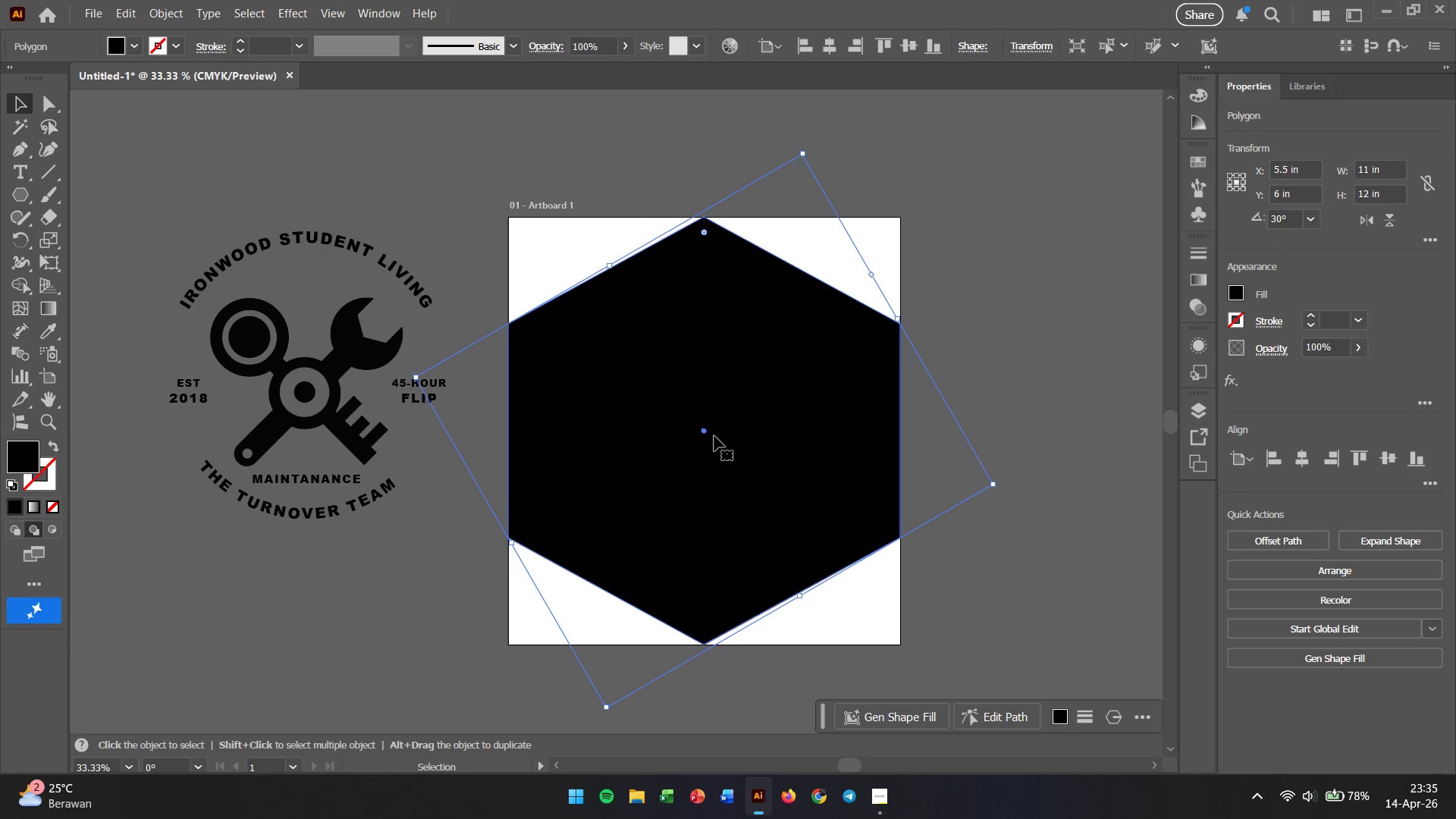 
key(S)
 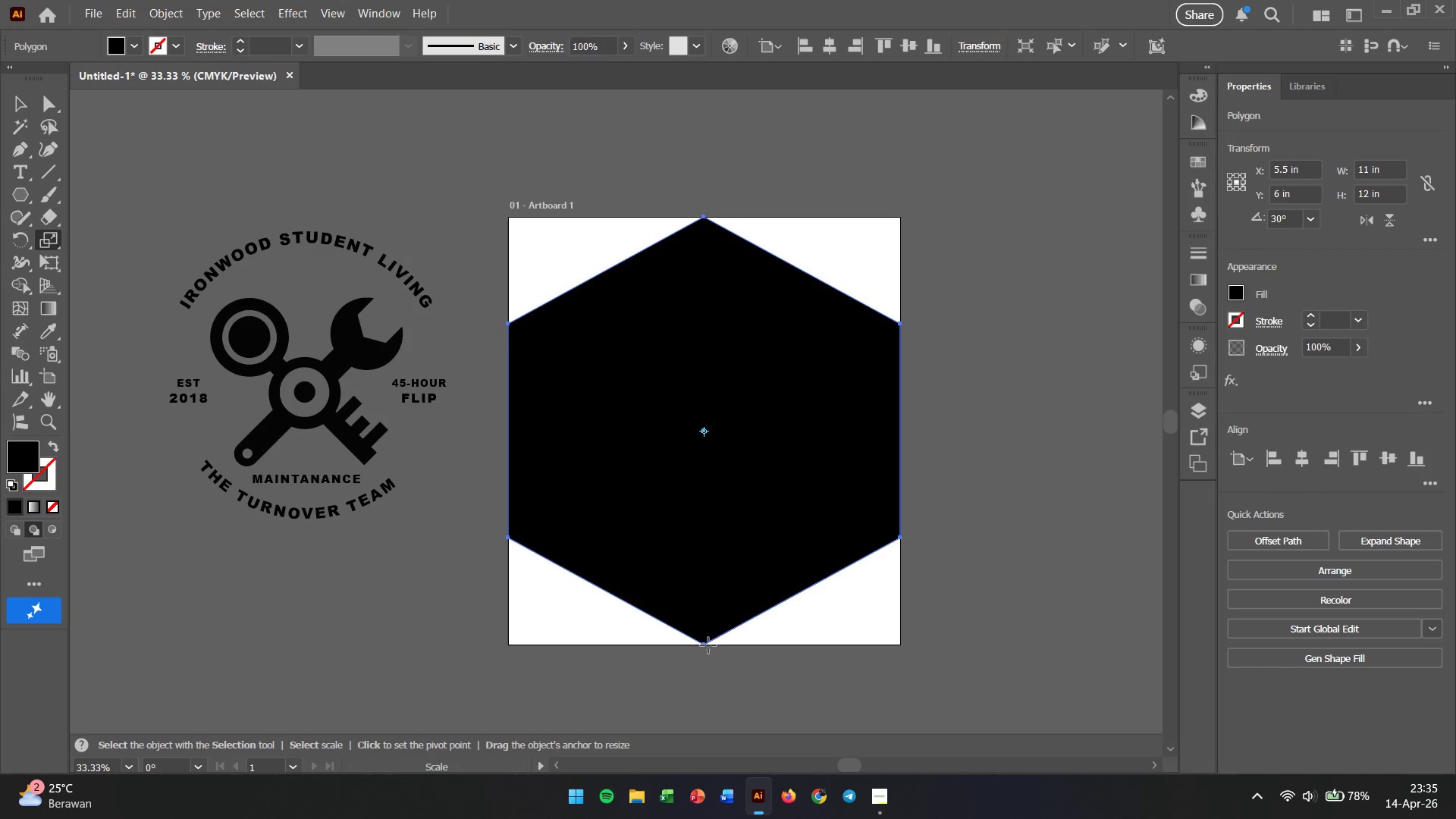 
left_click_drag(start_coordinate=[703, 645], to_coordinate=[676, 517])
 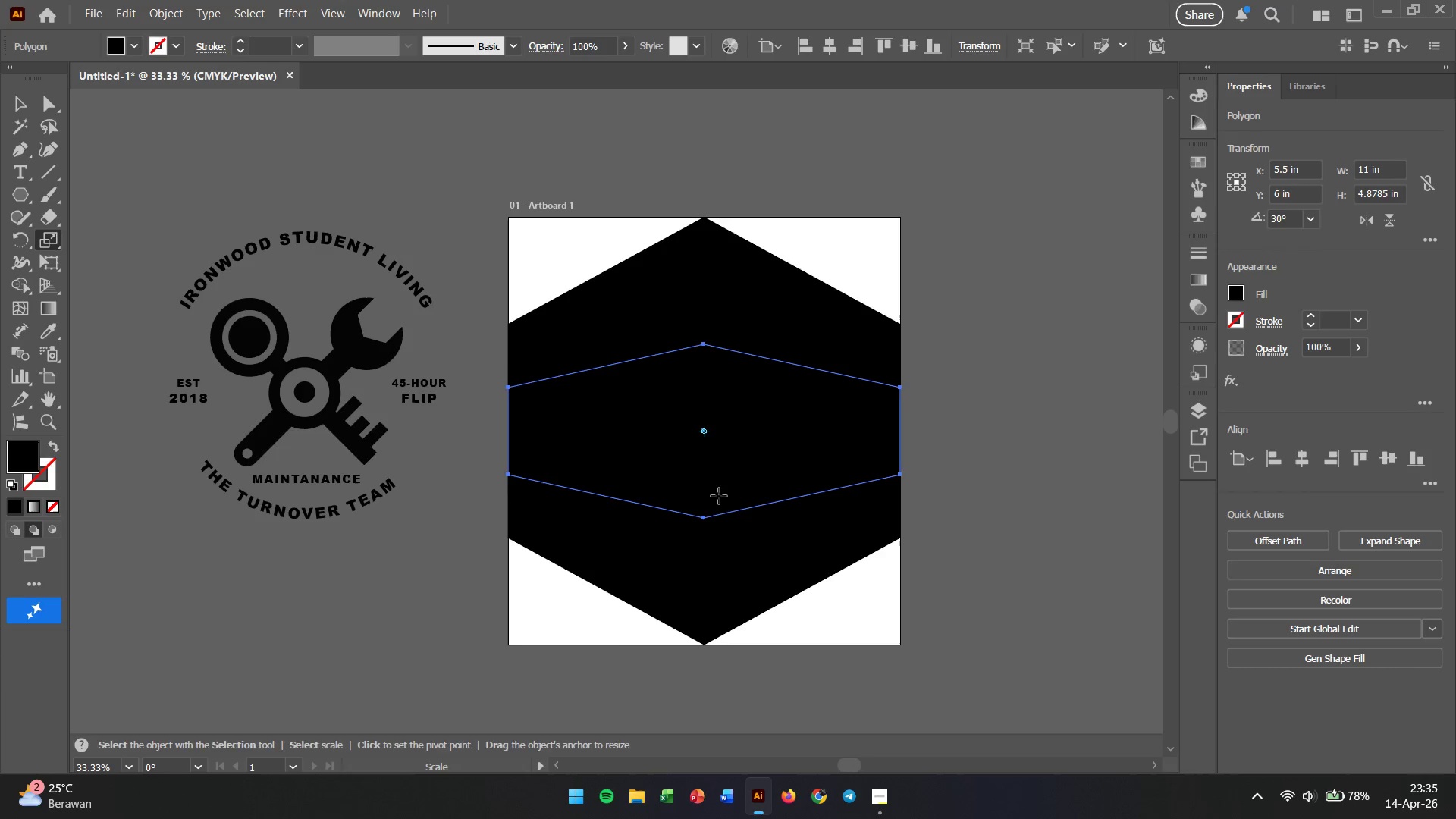 
hold_key(key=ShiftLeft, duration=4.91)
 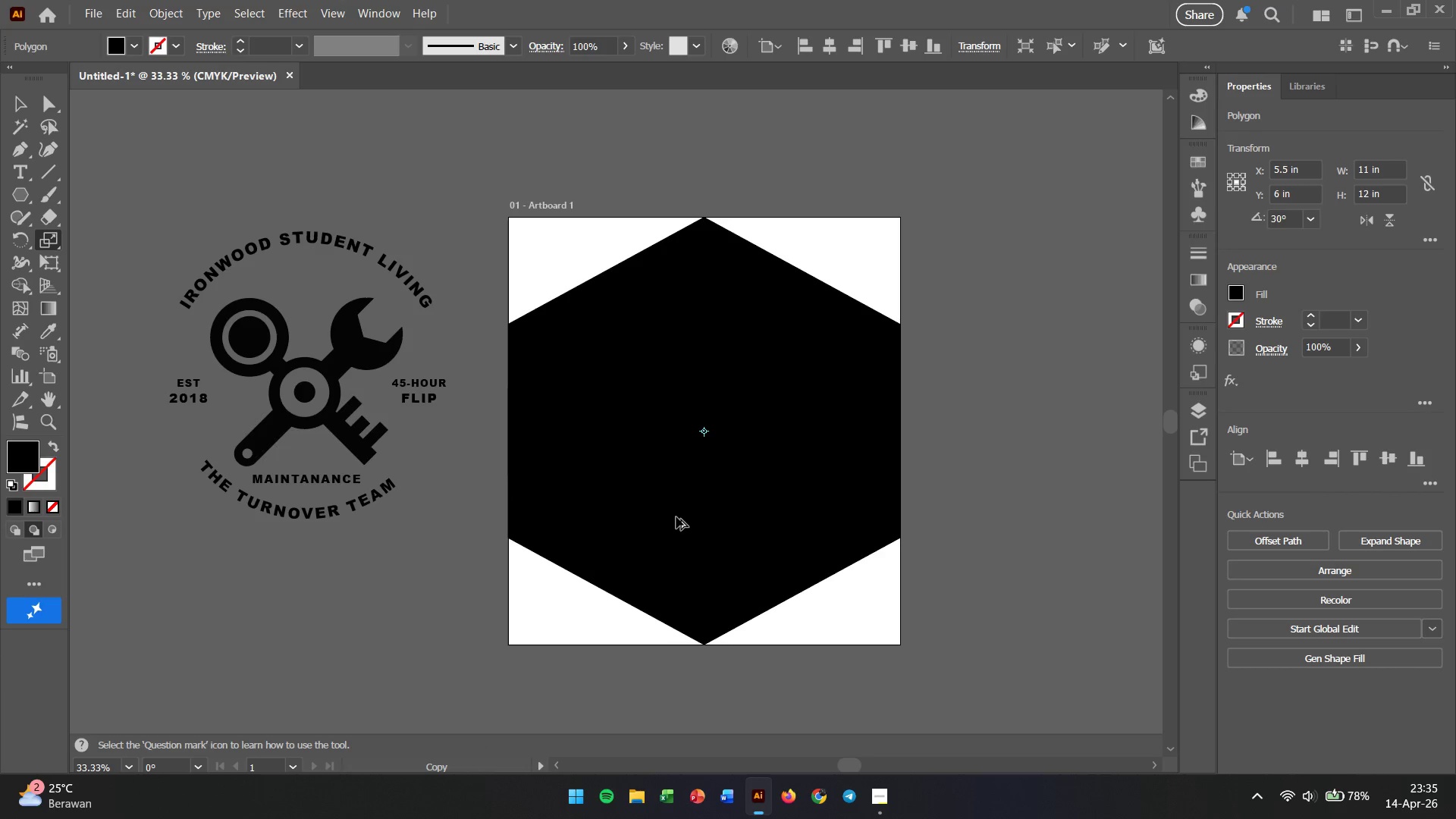 
hold_key(key=ControlLeft, duration=3.09)
 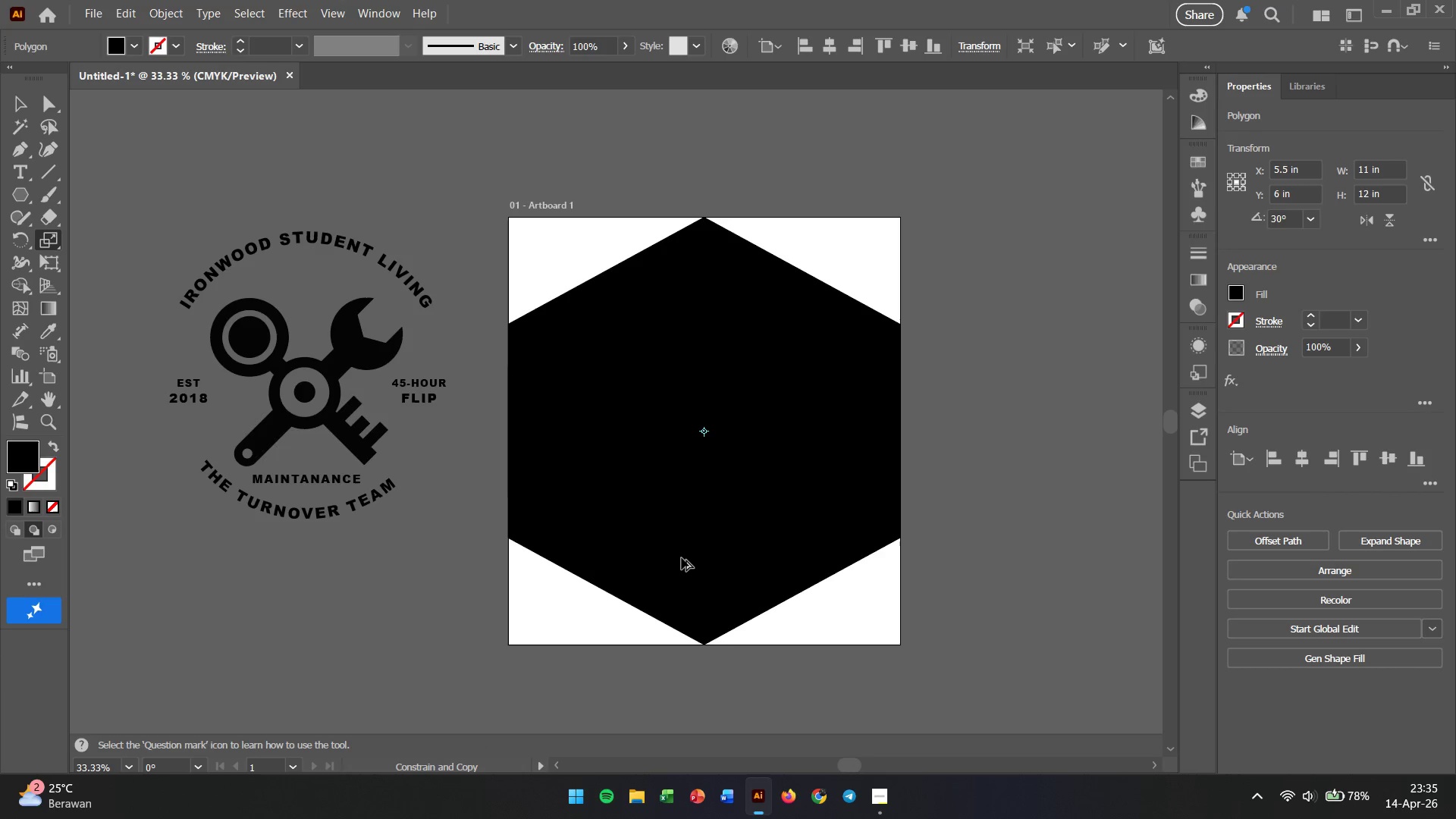 
hold_key(key=AltLeft, duration=4.67)
 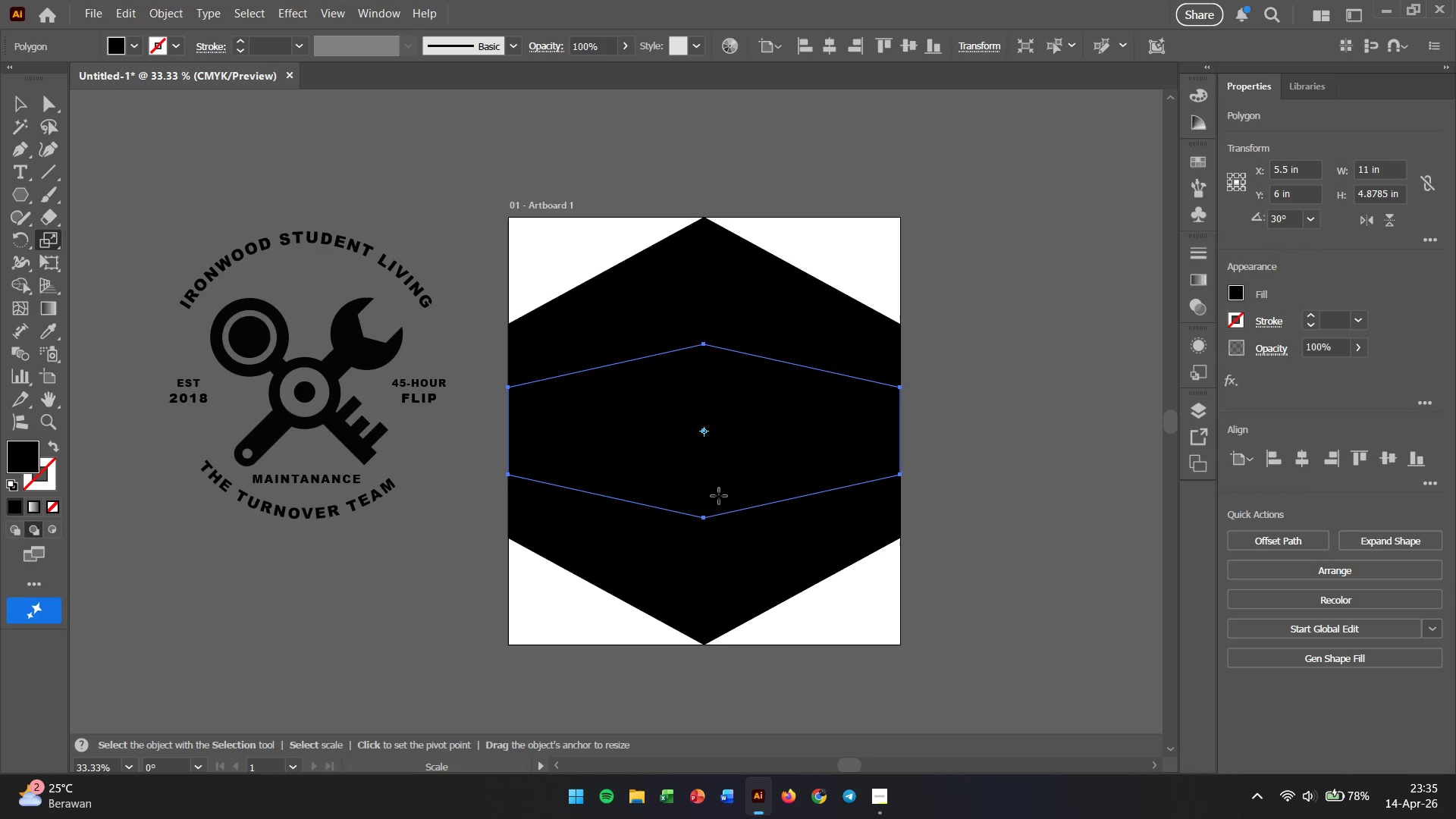 
key(Control+Z)
 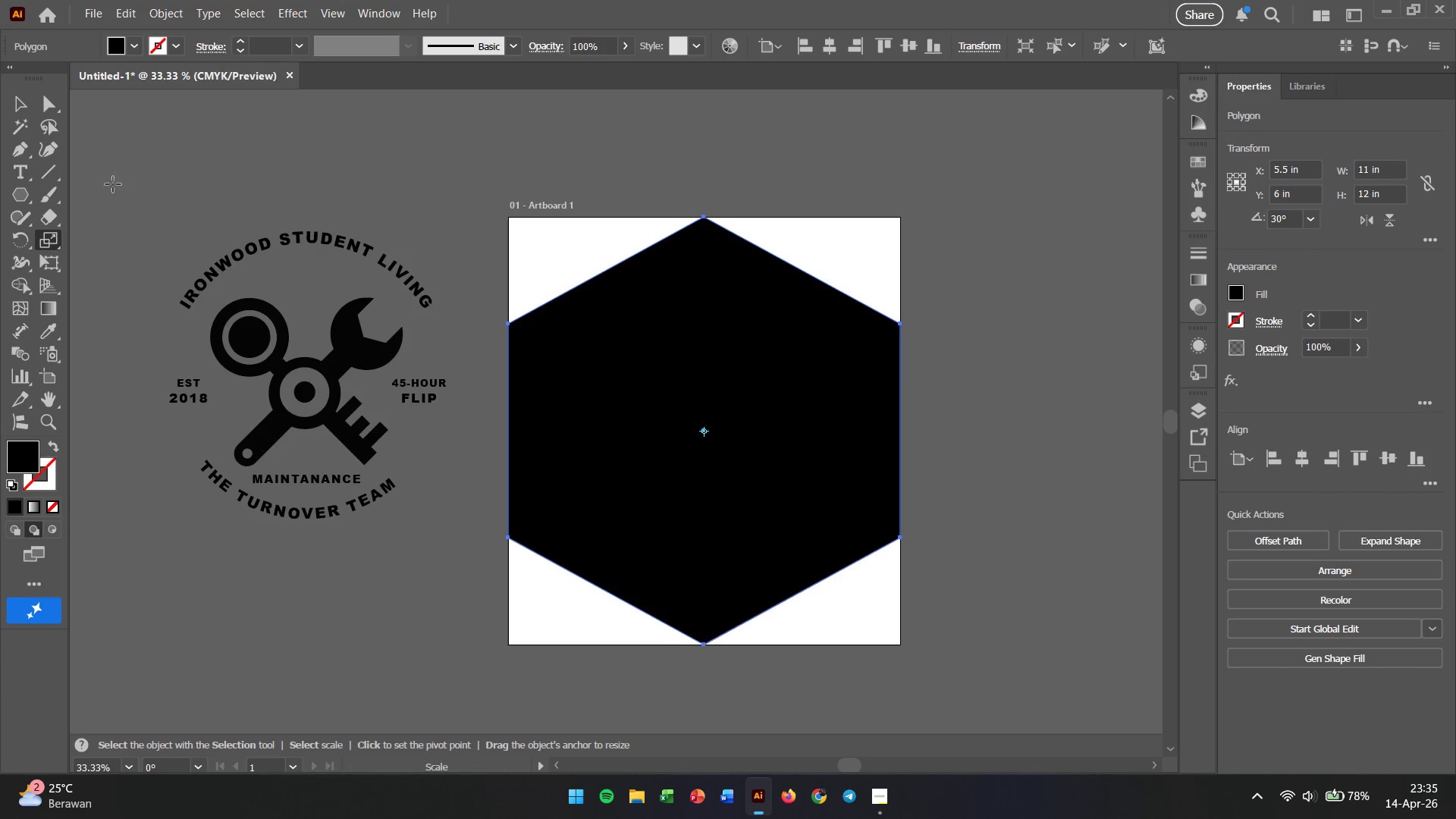 
left_click([20, 110])
 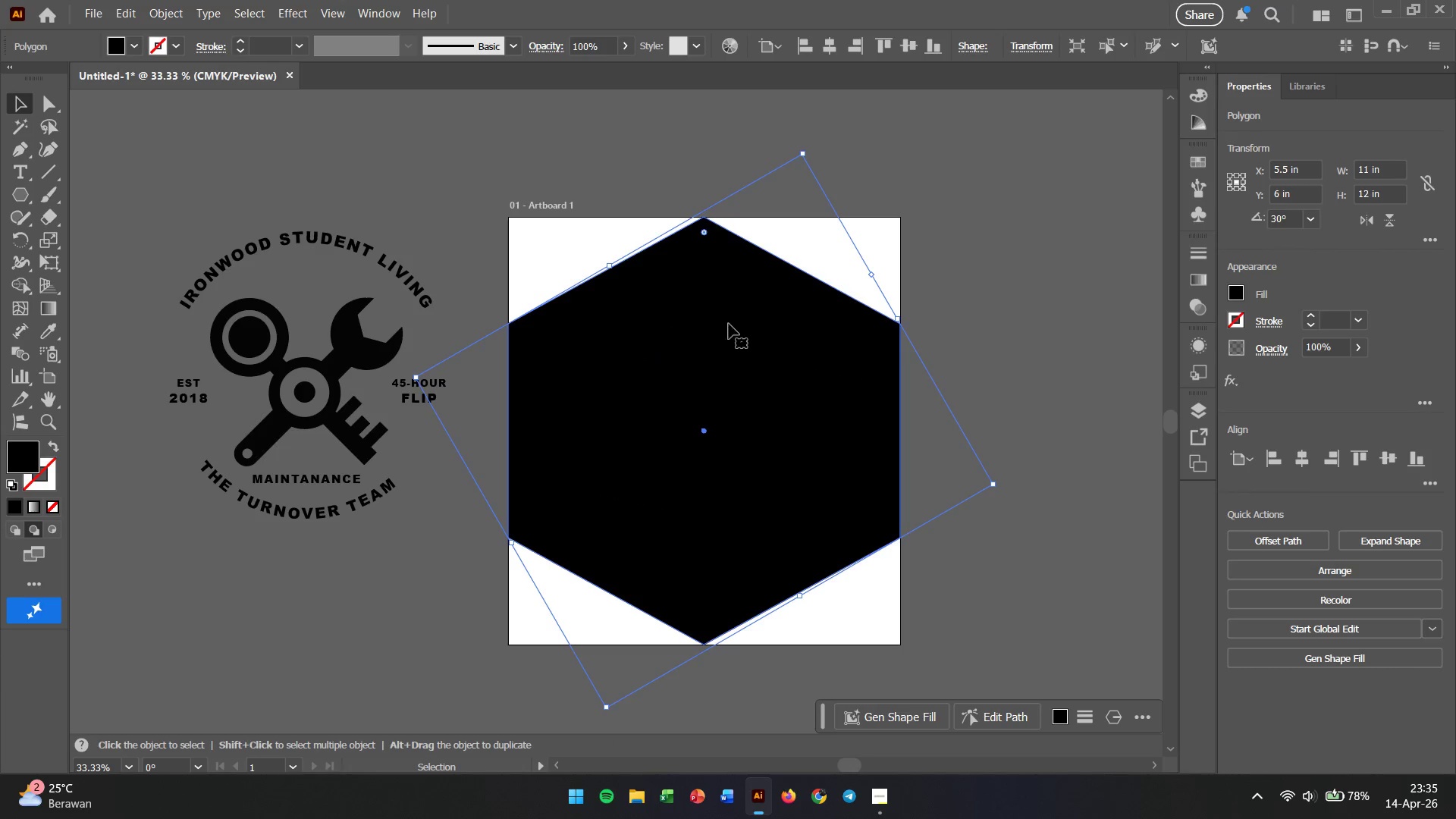 
left_click([743, 324])
 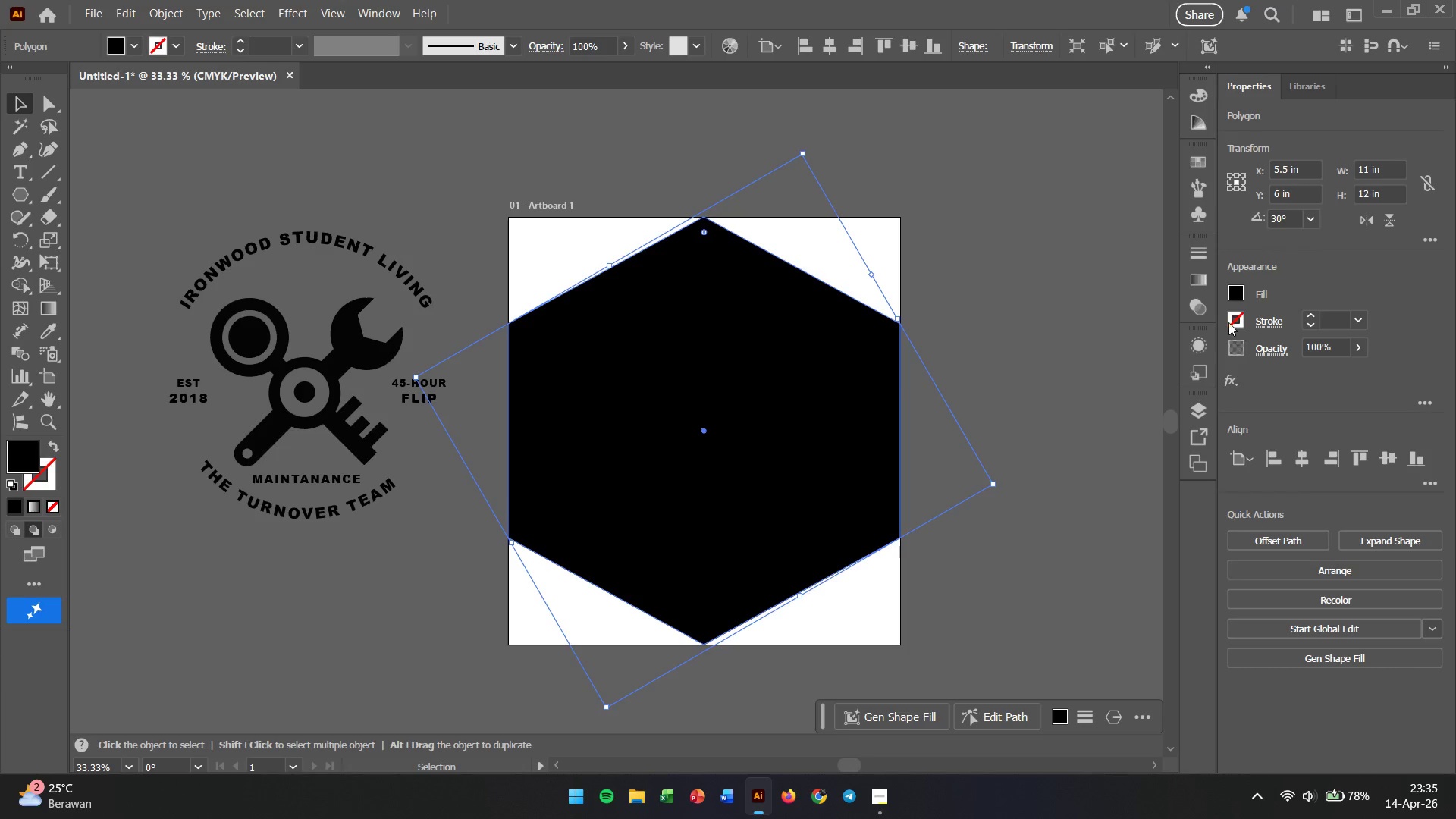 
left_click([1238, 290])
 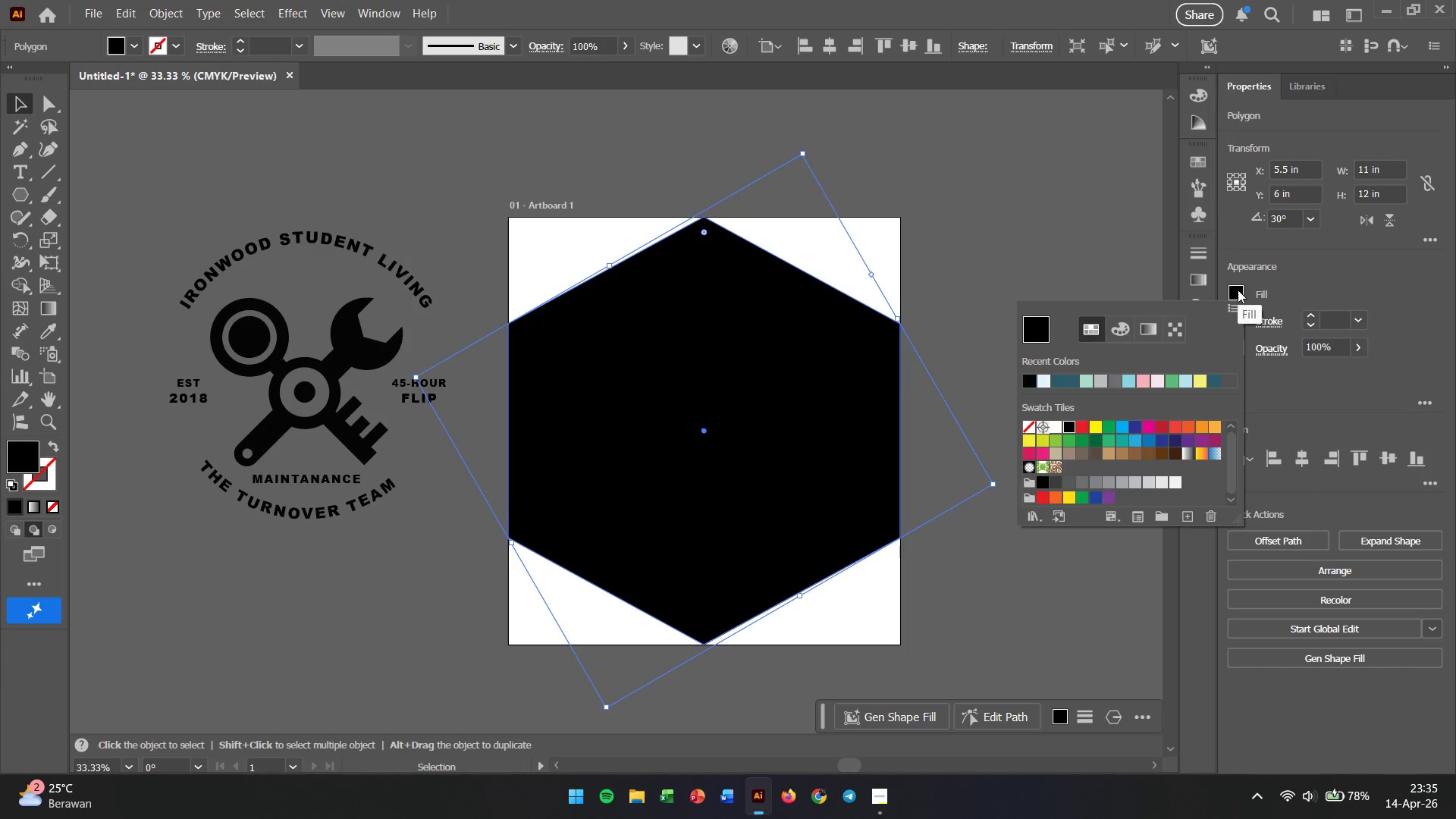 
left_click([1238, 290])
 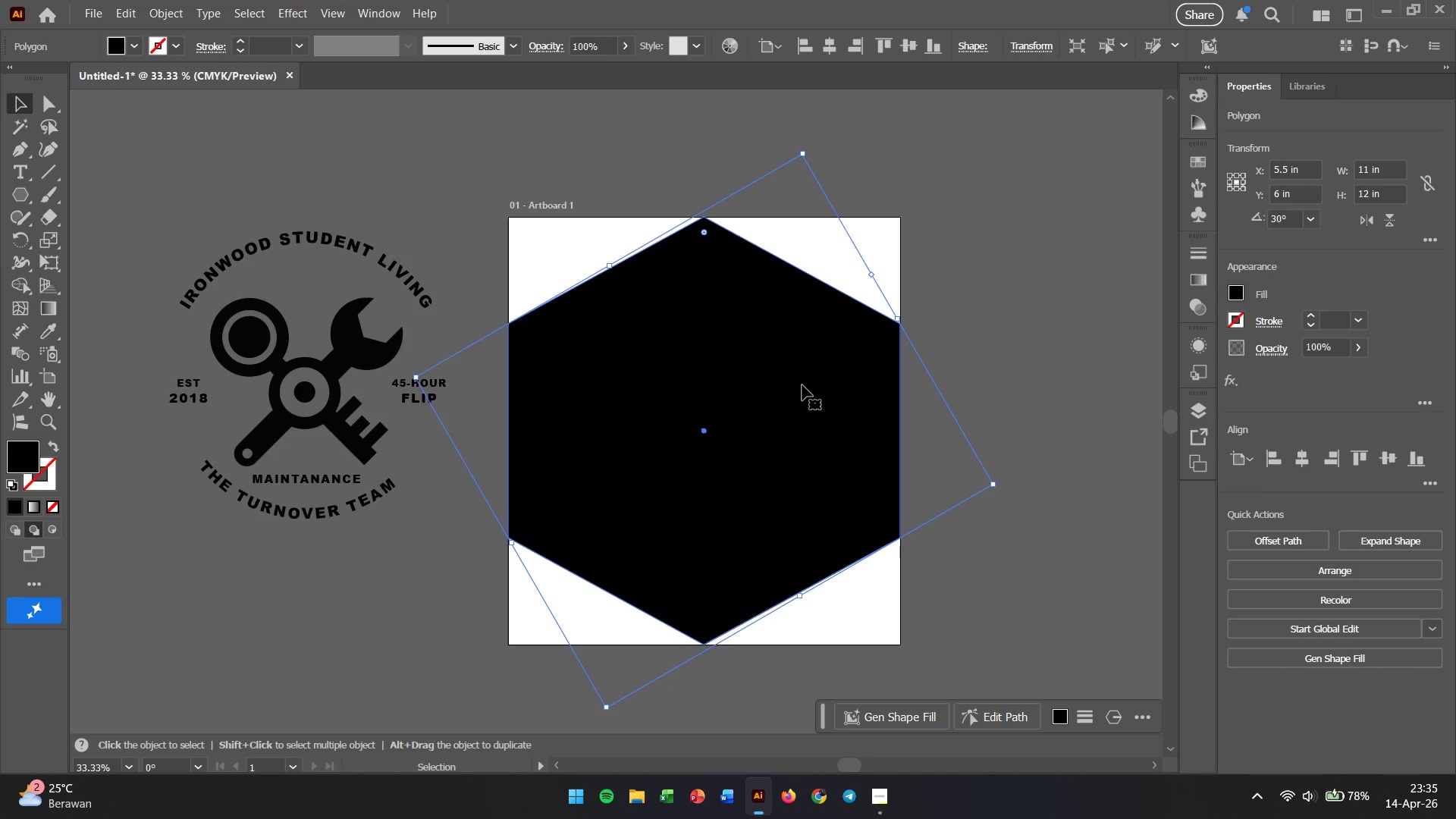 
key(Control+C)
 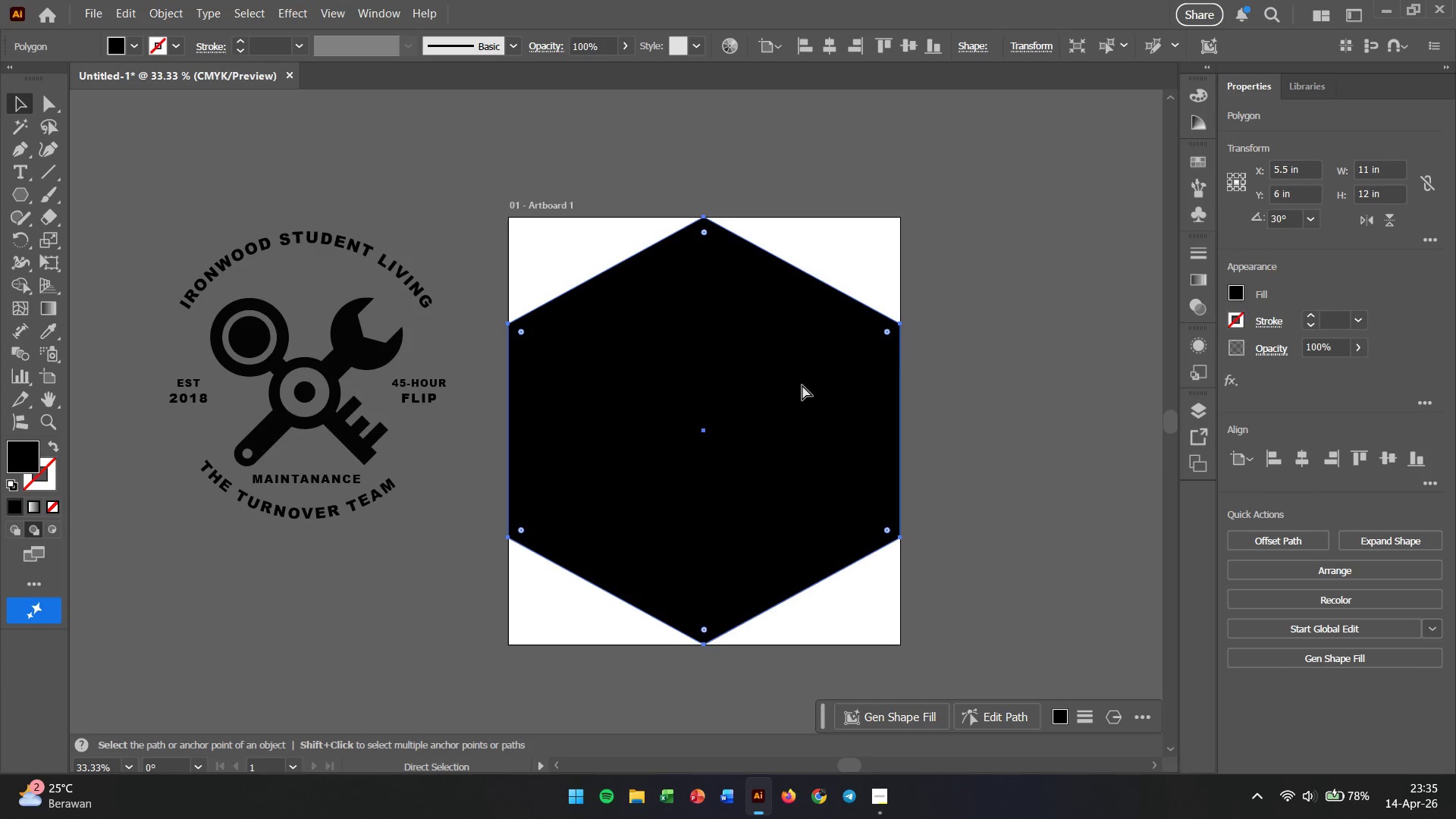 
key(Control+V)
 